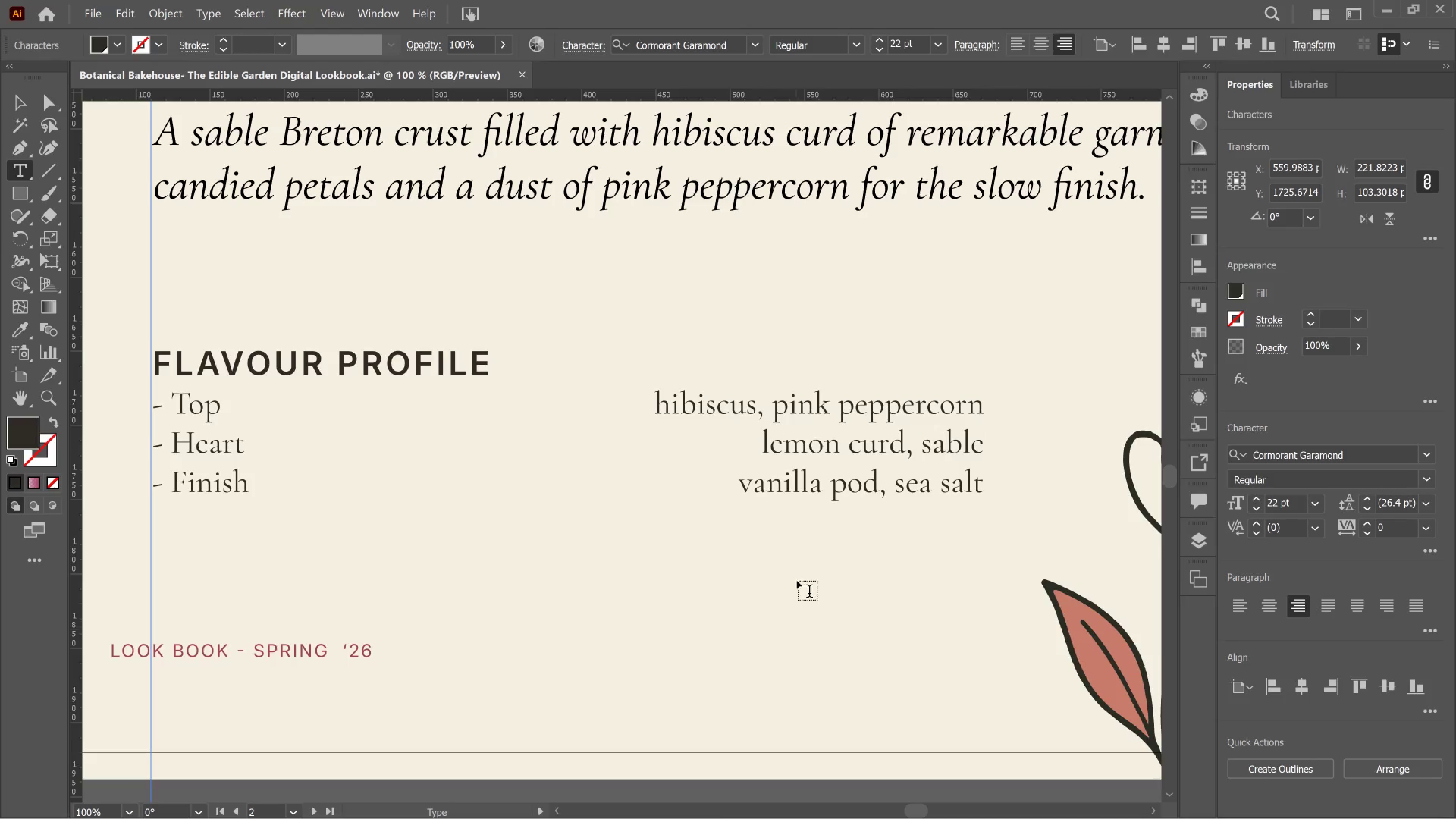 
left_click_drag(start_coordinate=[745, 479], to_coordinate=[982, 515])
 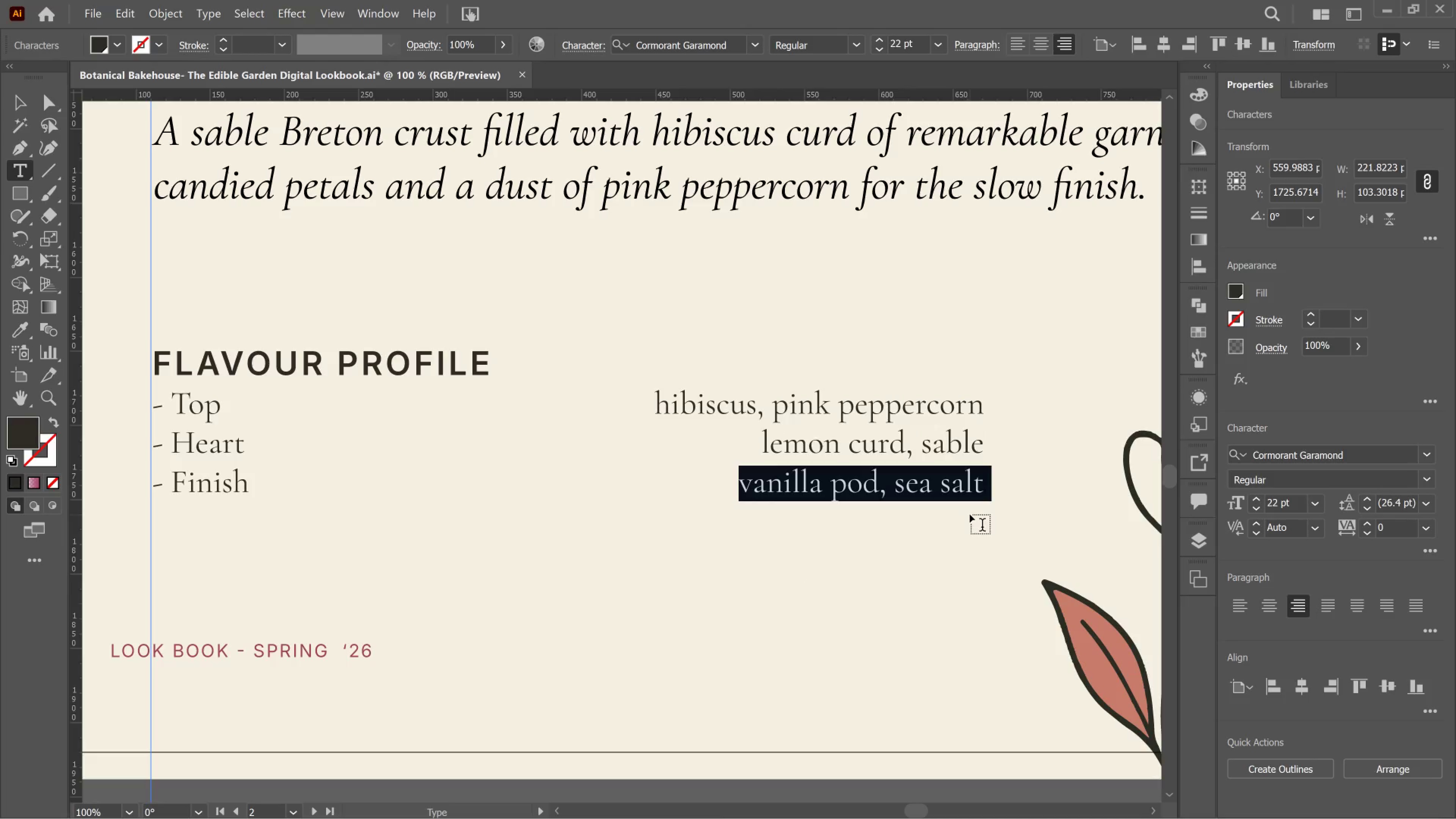 
type(candid)
 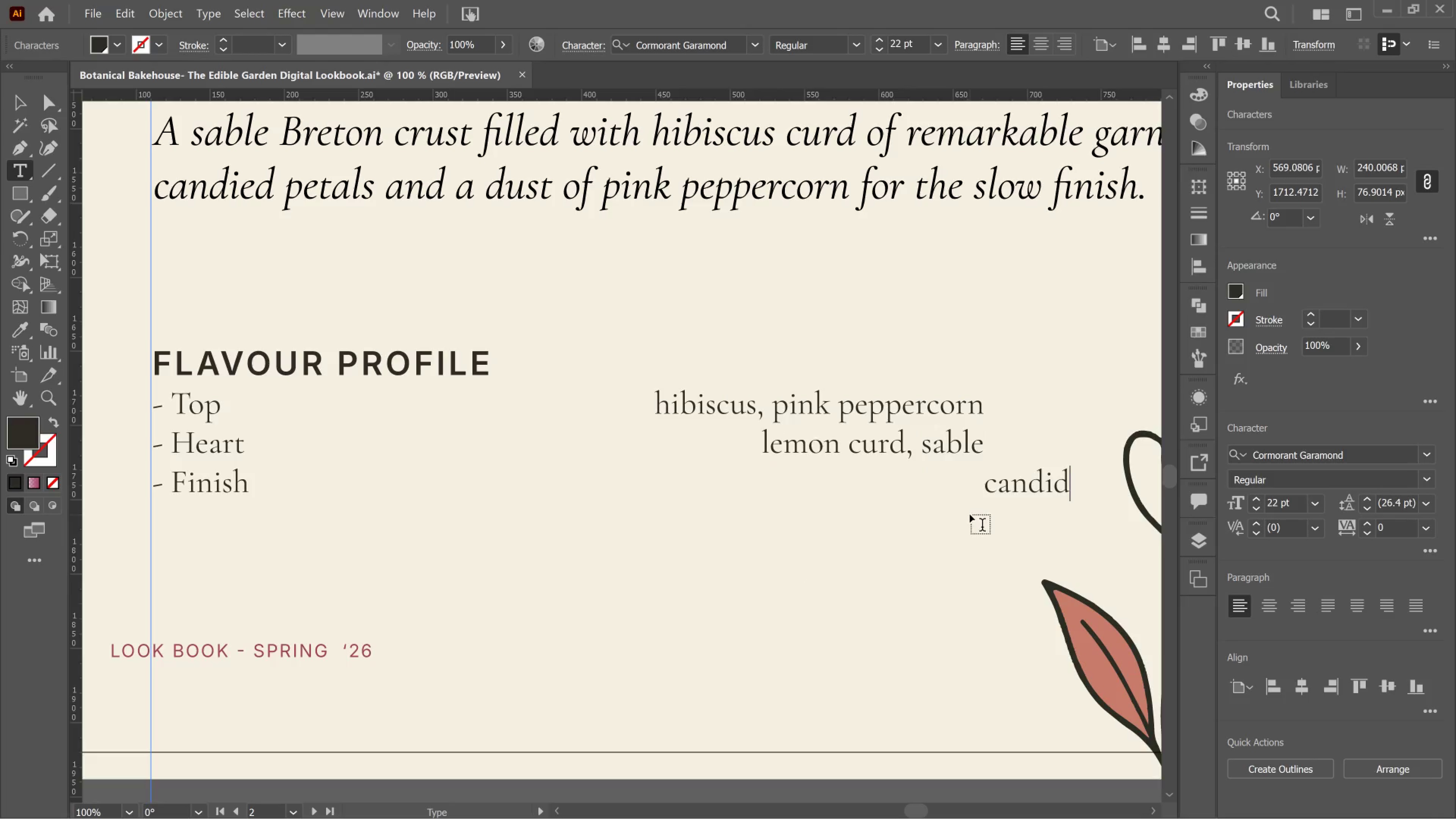 
key(Control+ControlLeft)
 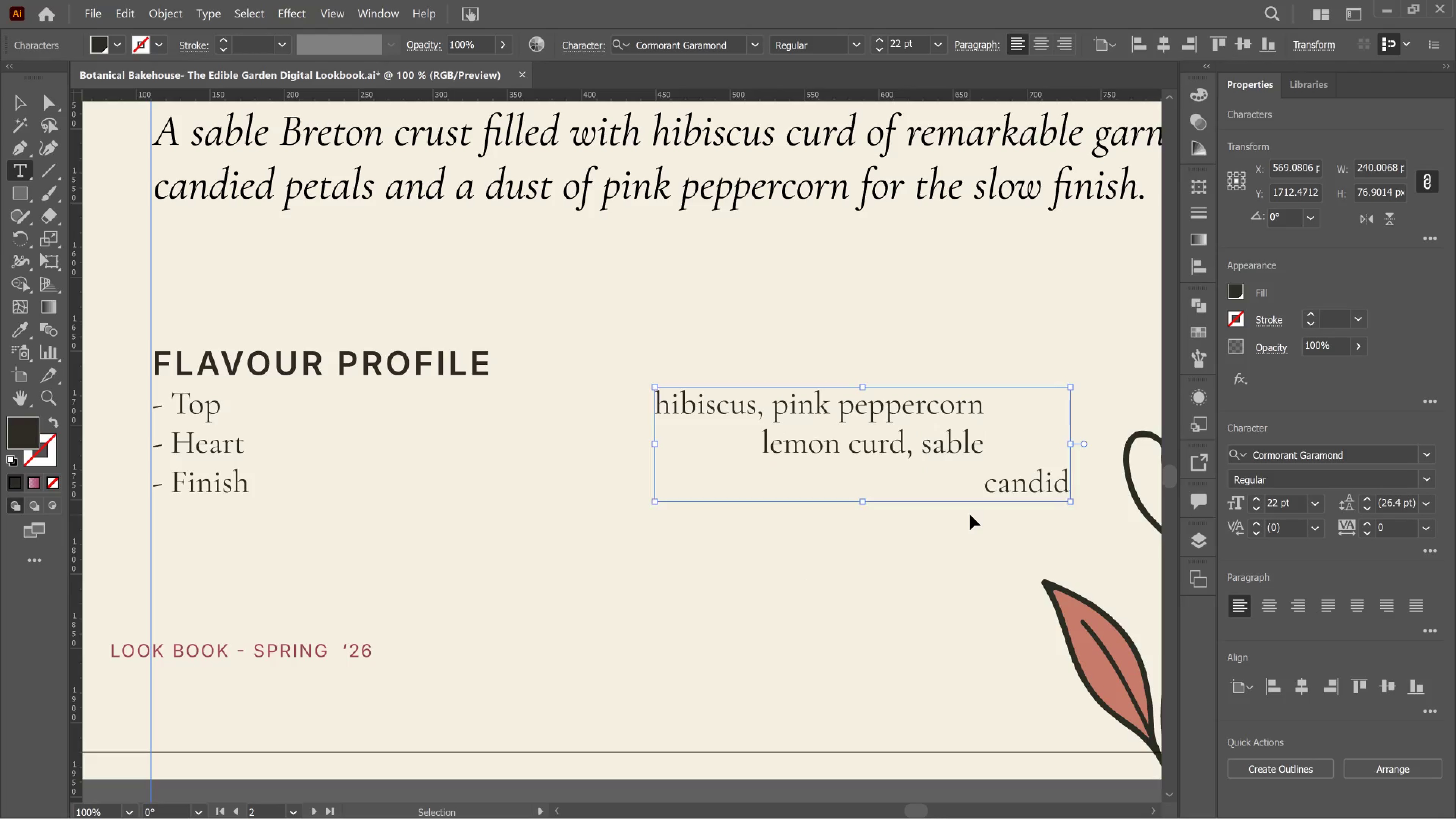 
key(Control+ControlLeft)
 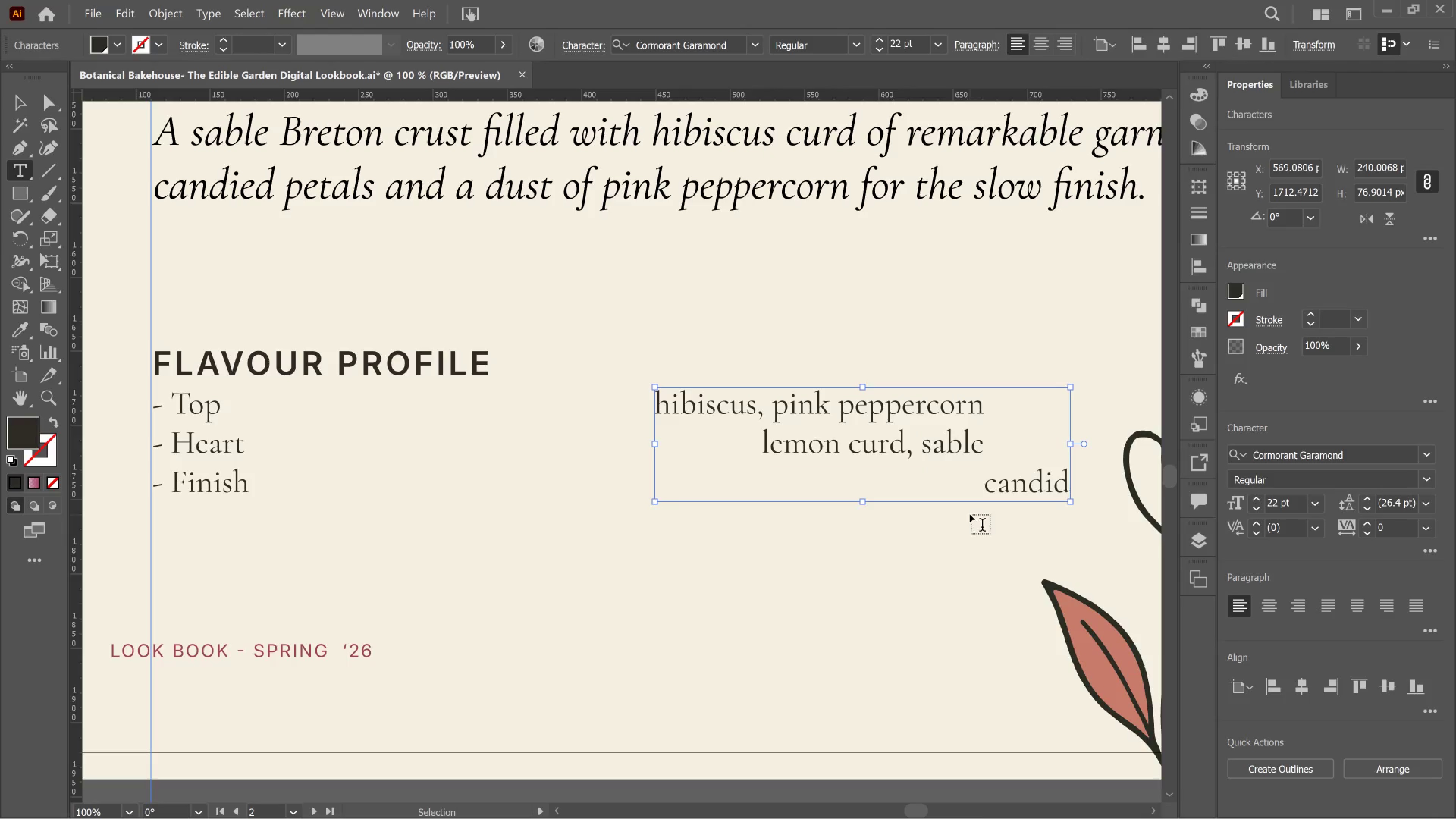 
type(zz)
 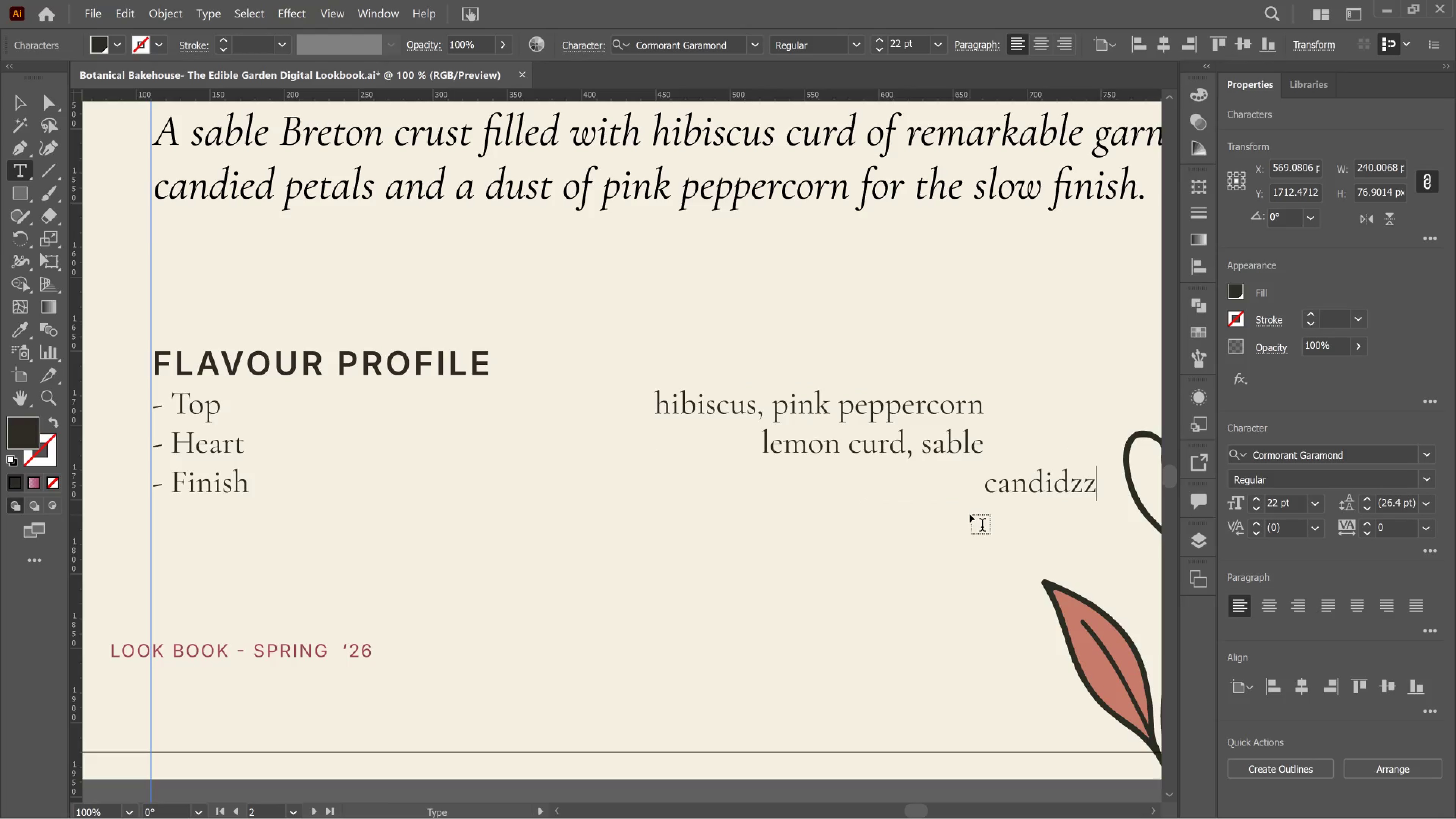 
key(Control+Z)
 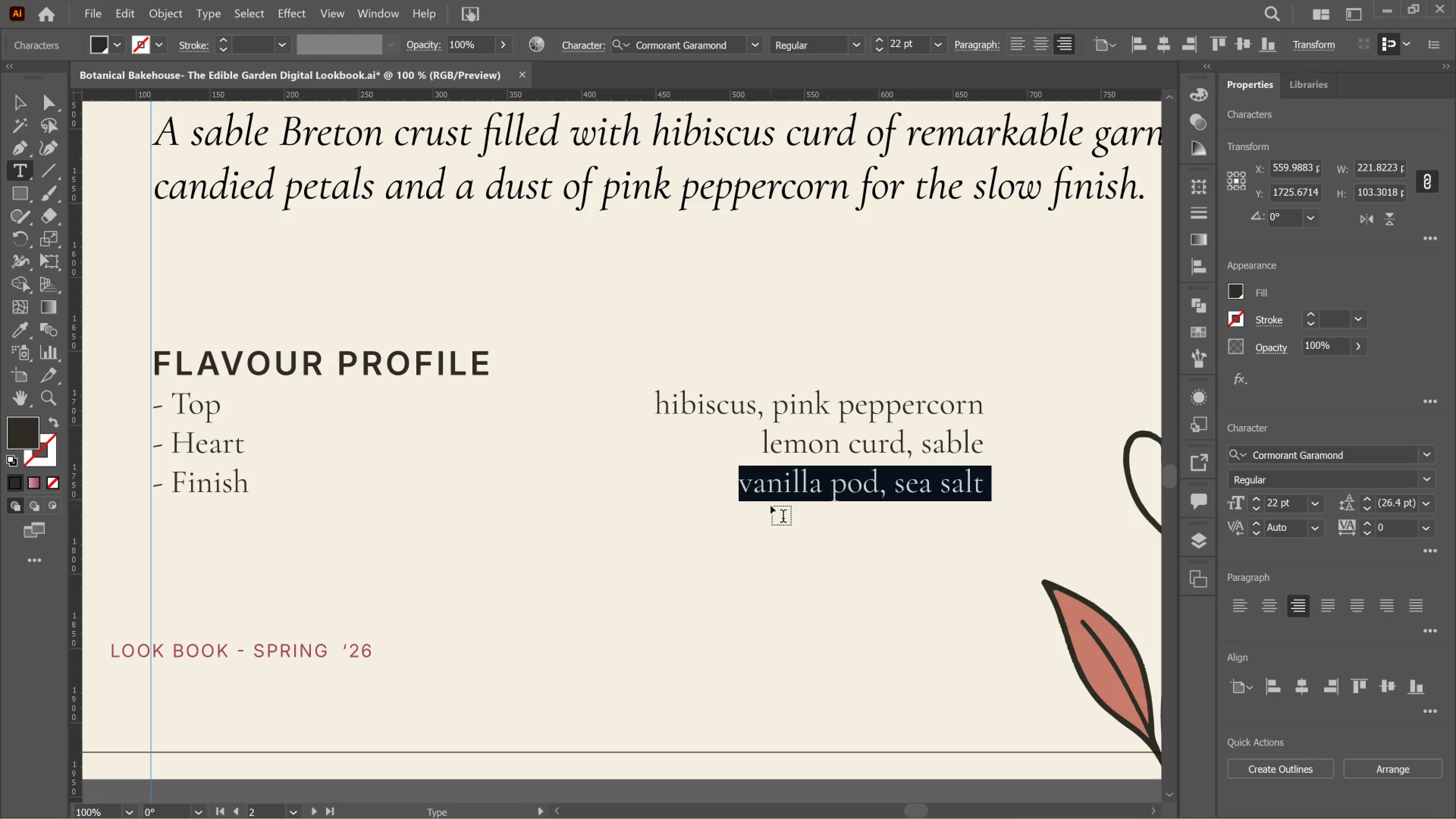 
left_click([737, 480])
 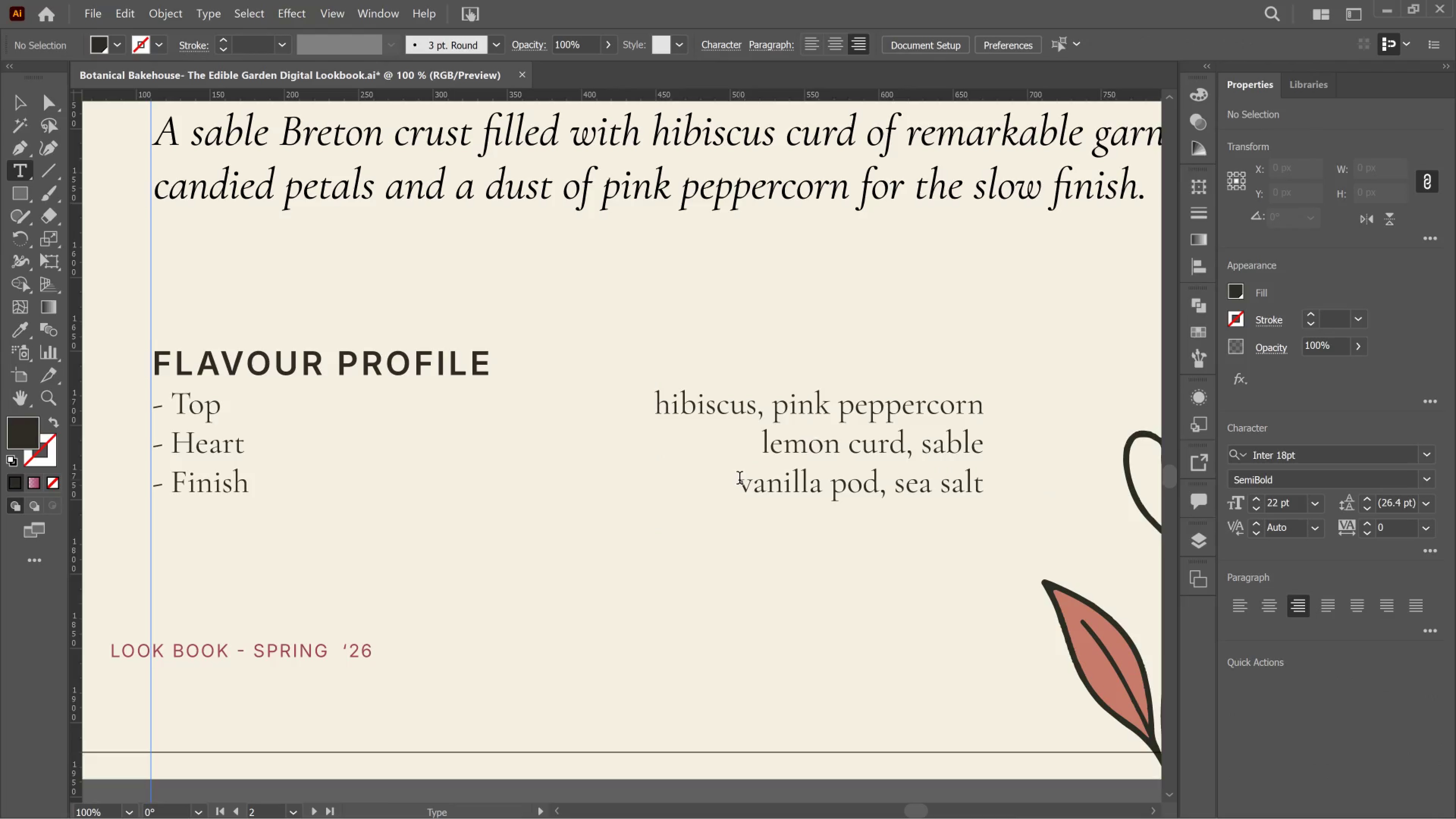 
left_click_drag(start_coordinate=[739, 480], to_coordinate=[985, 494])
 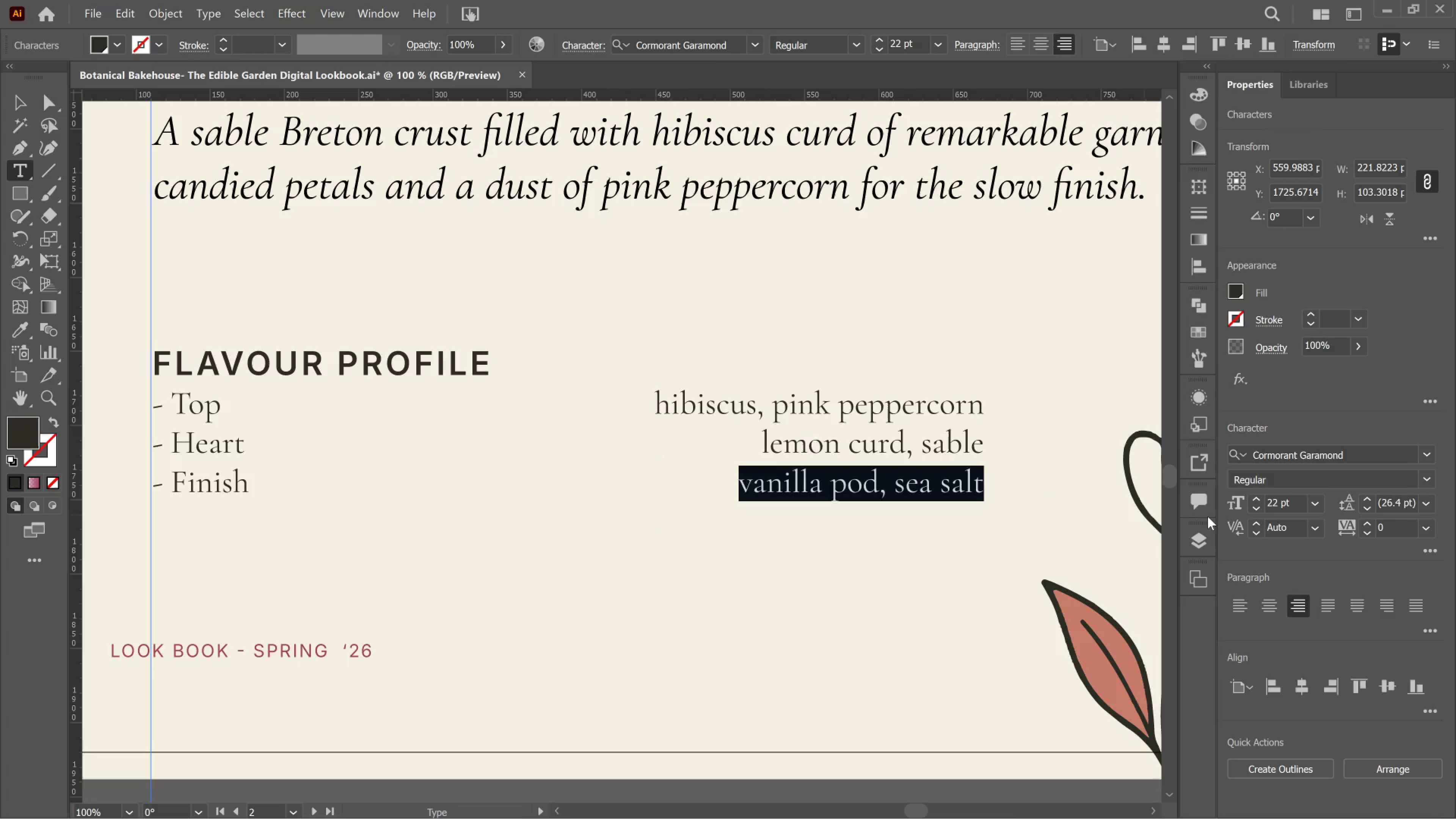 
type(candid )
key(Backspace)
key(Backspace)
type(ed petal, sea salt)
 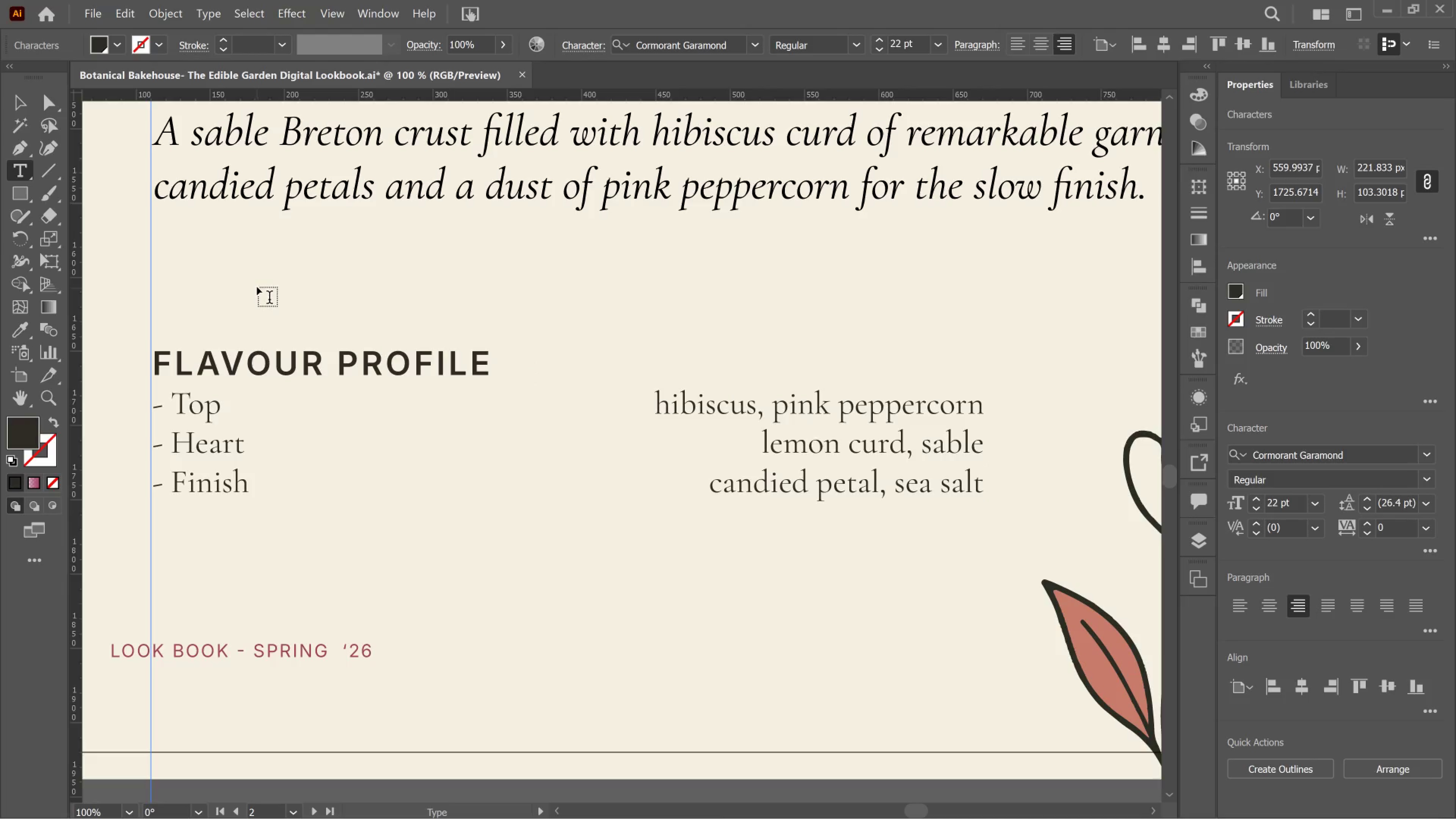 
left_click([23, 93])
 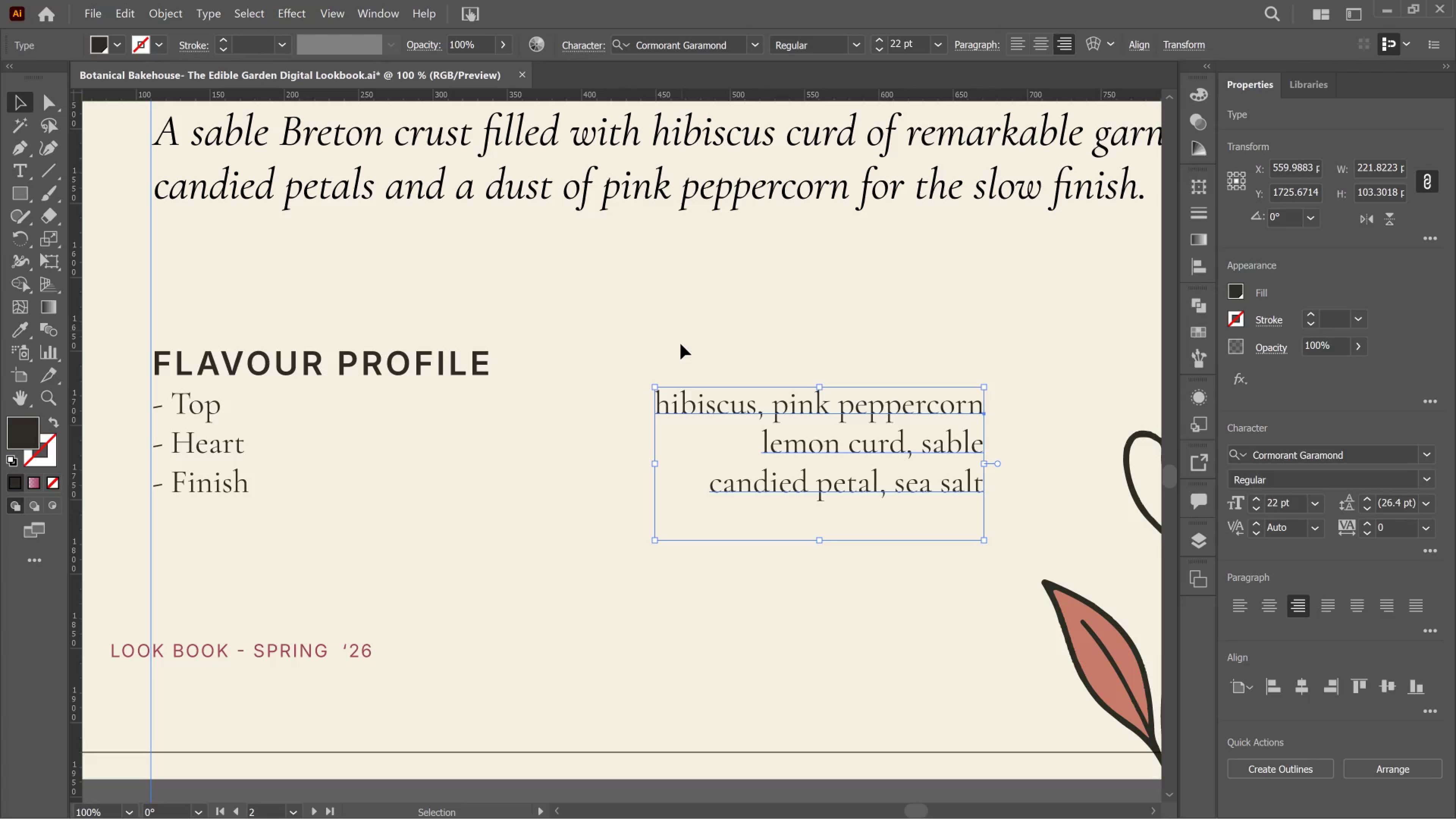 
hold_key(key=AltLeft, duration=1.5)
 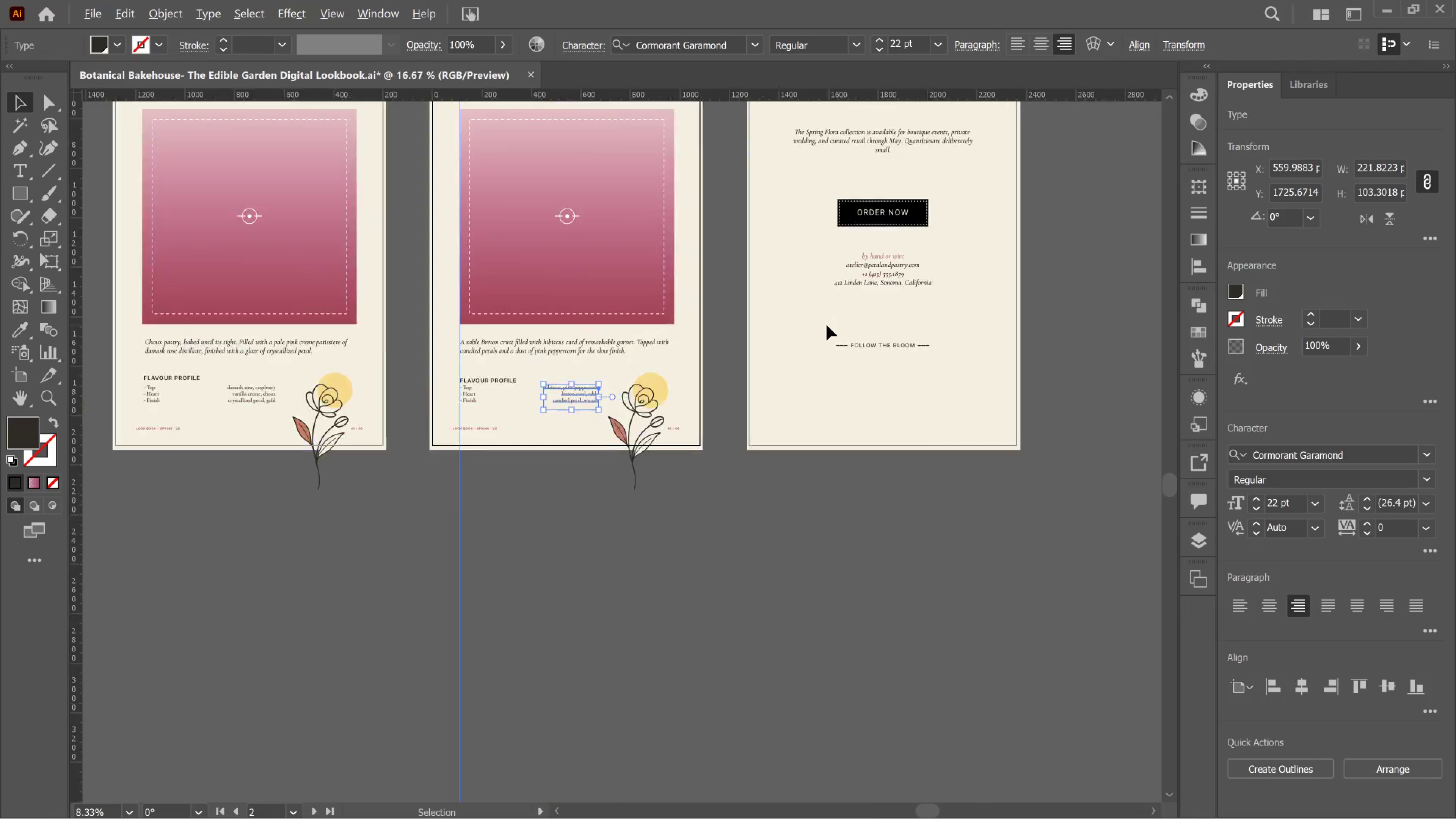 
key(Alt+AltLeft)
 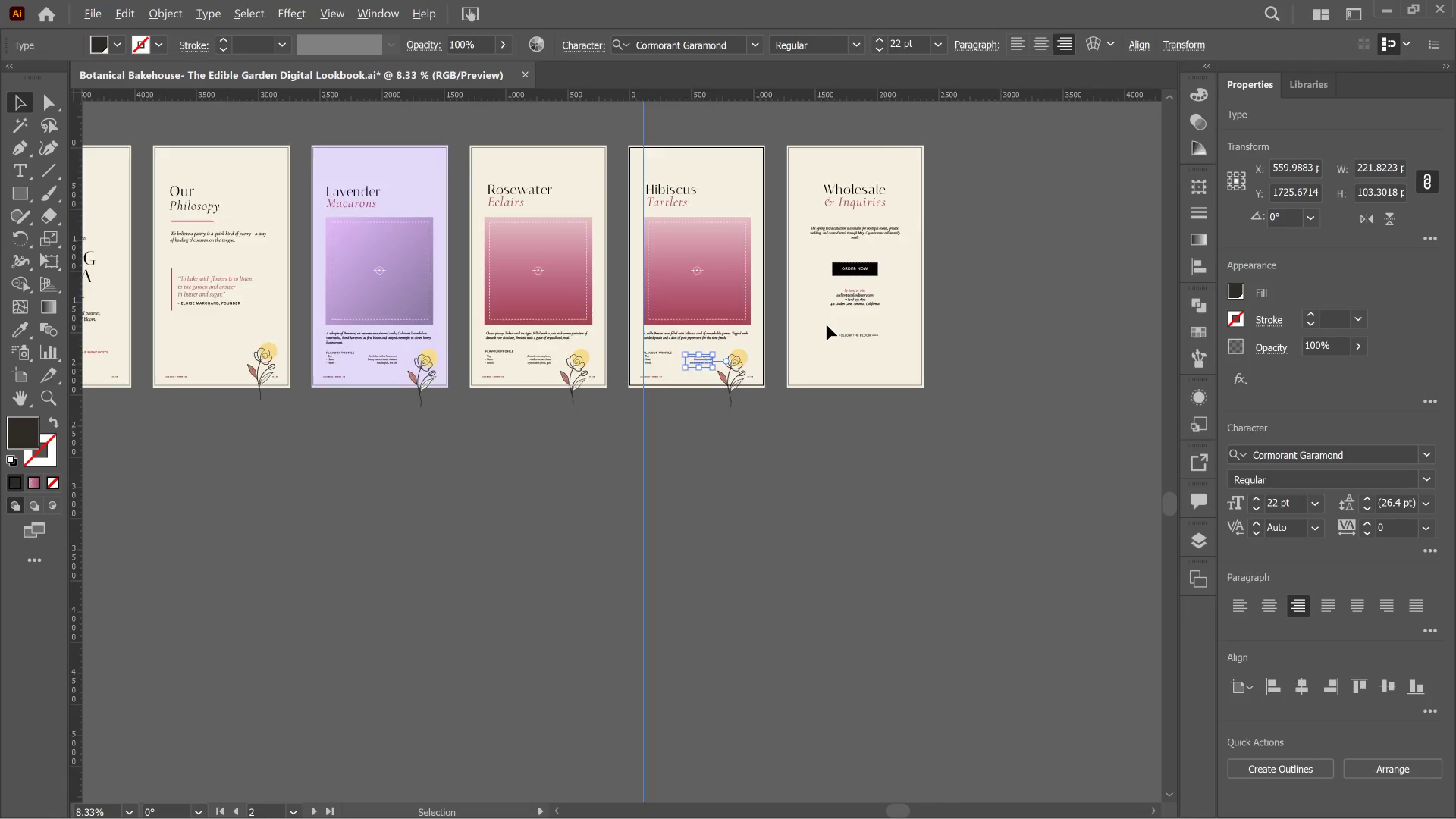 
scroll: coordinate [690, 353], scroll_direction: down, amount: 6.0
 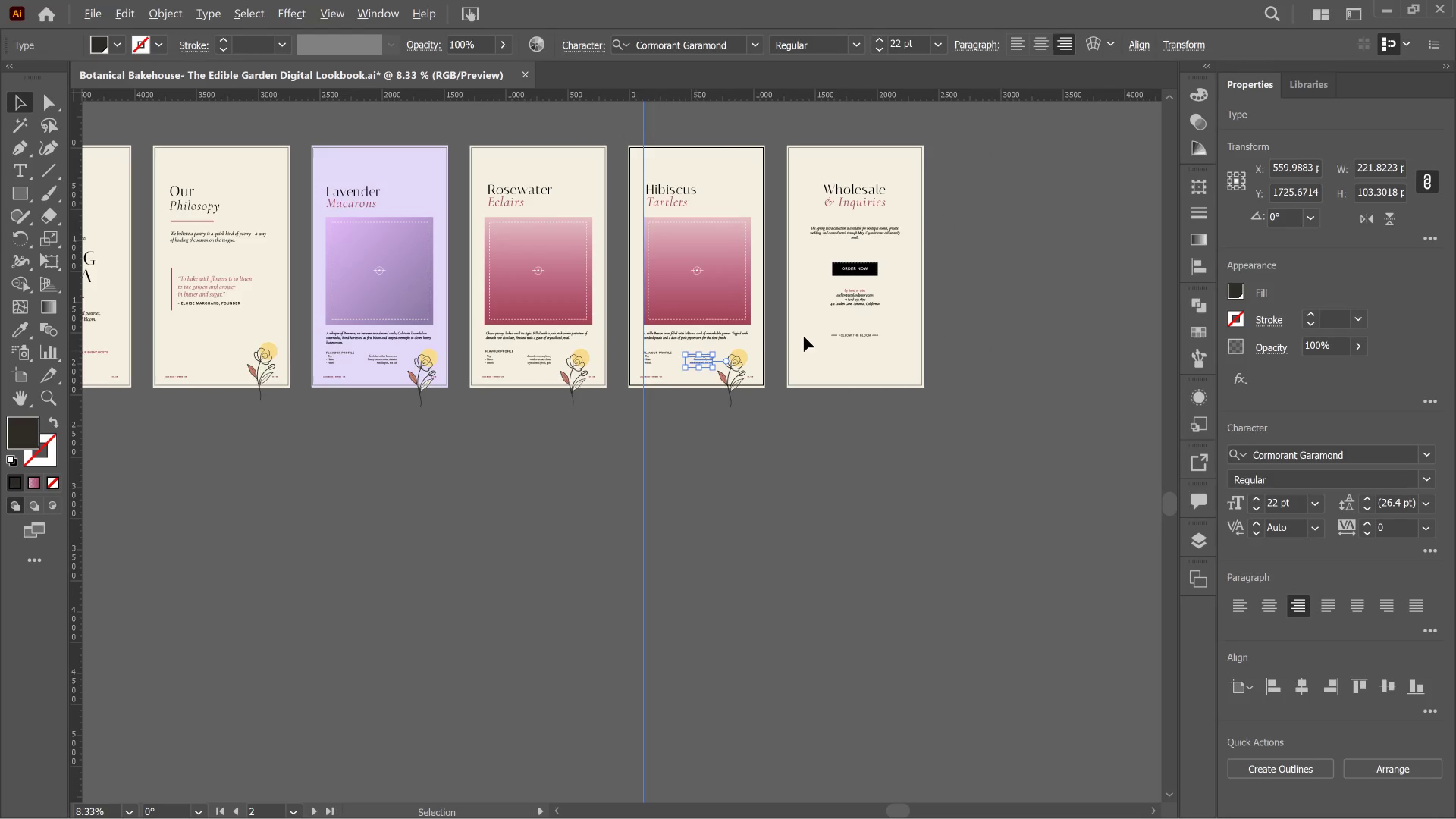 
scroll: coordinate [832, 319], scroll_direction: up, amount: 20.0
 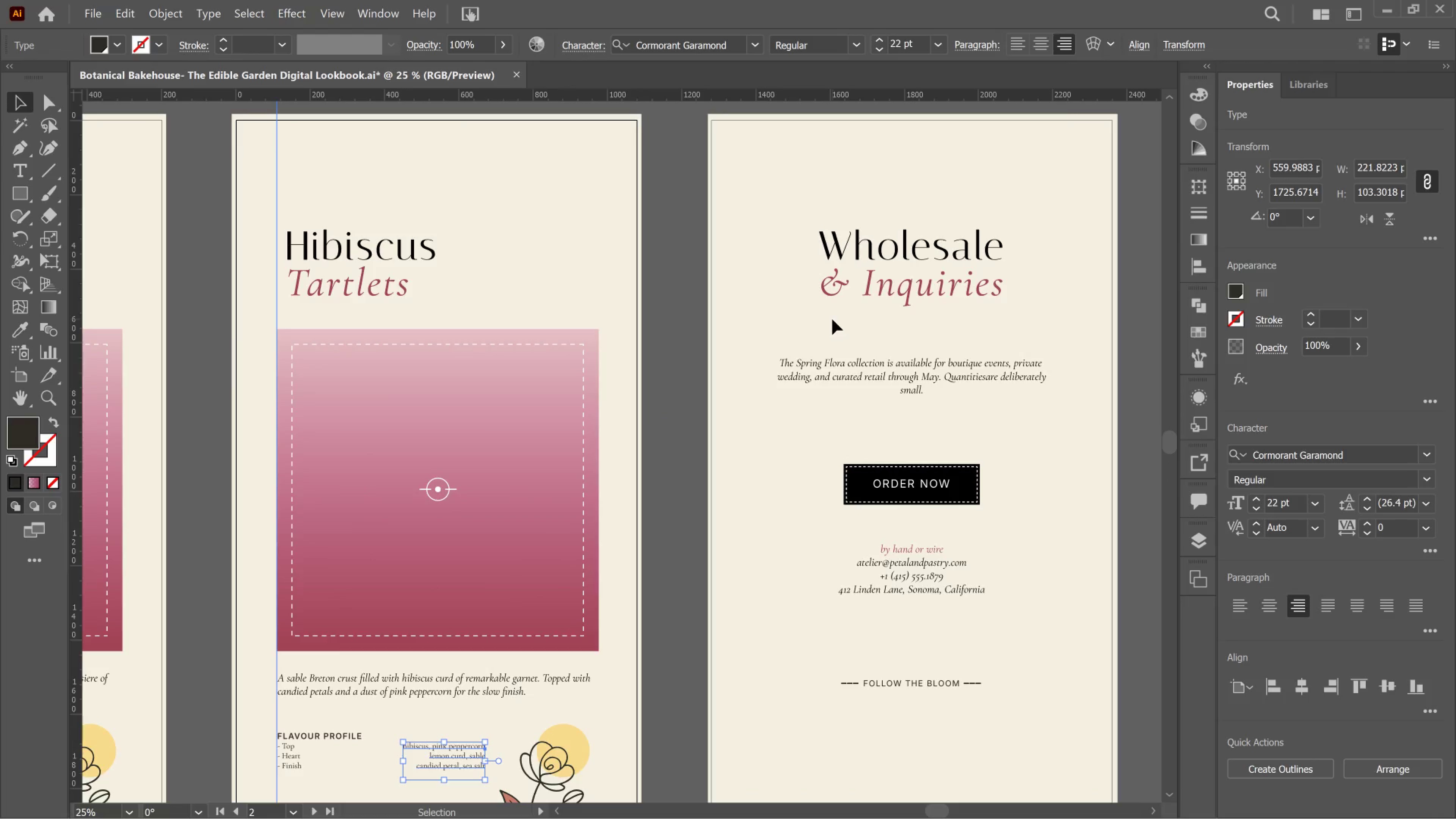 
key(Control+S)
 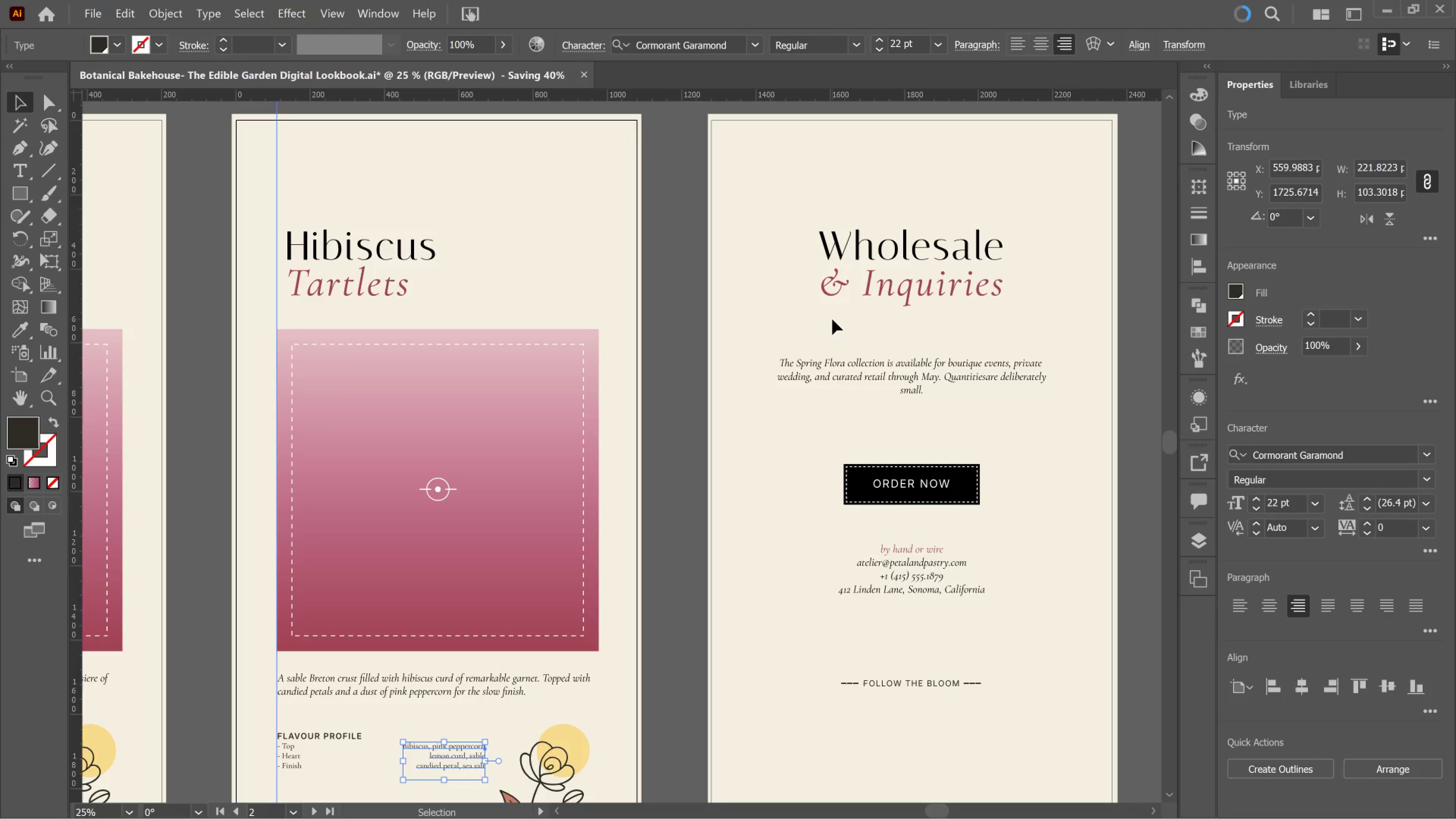 
scroll: coordinate [834, 321], scroll_direction: up, amount: 3.0
 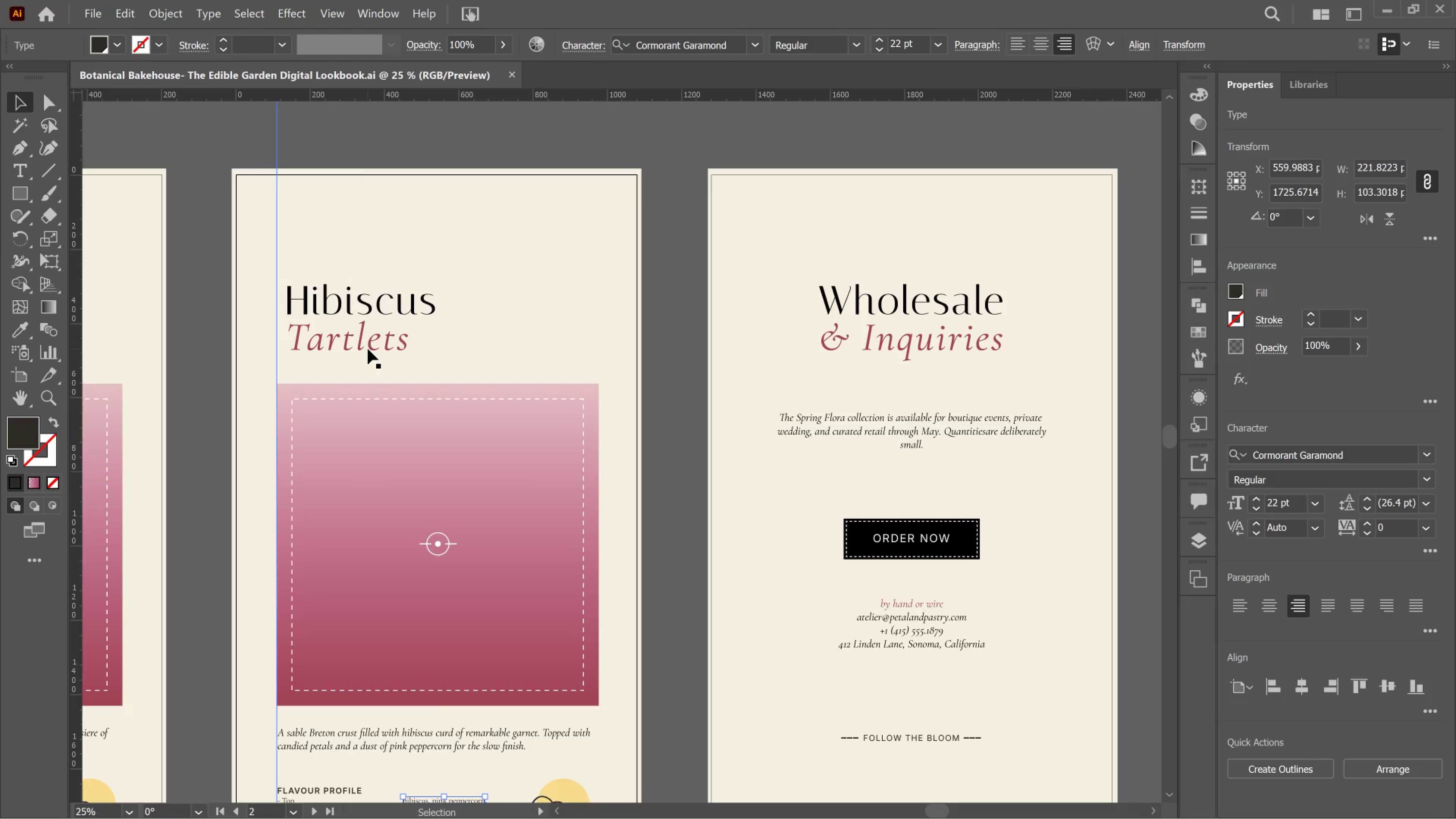 
scroll: coordinate [388, 349], scroll_direction: down, amount: 5.0
 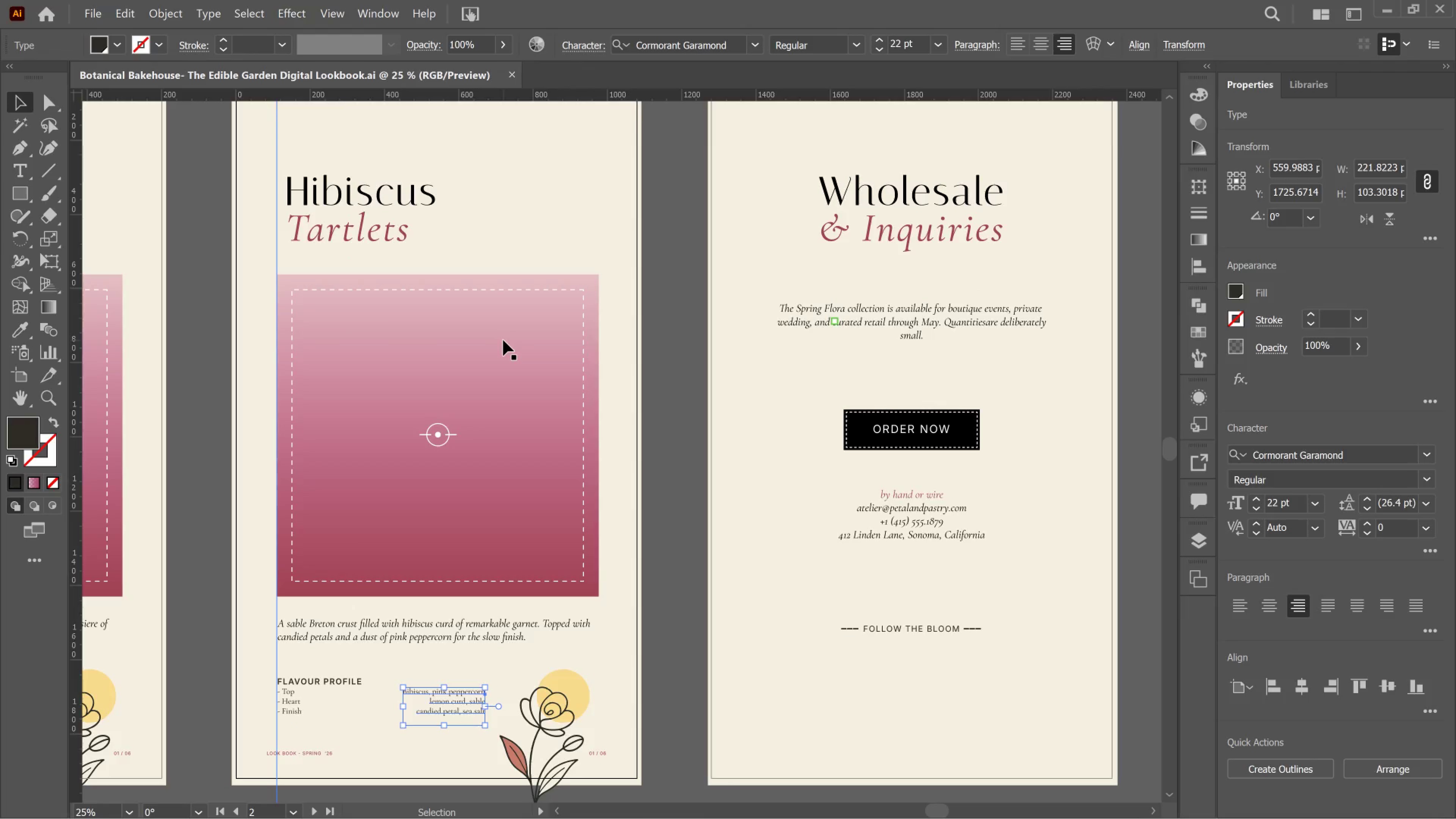 
hold_key(key=AltLeft, duration=1.55)
scroll: coordinate [518, 350], scroll_direction: down, amount: 6.0
 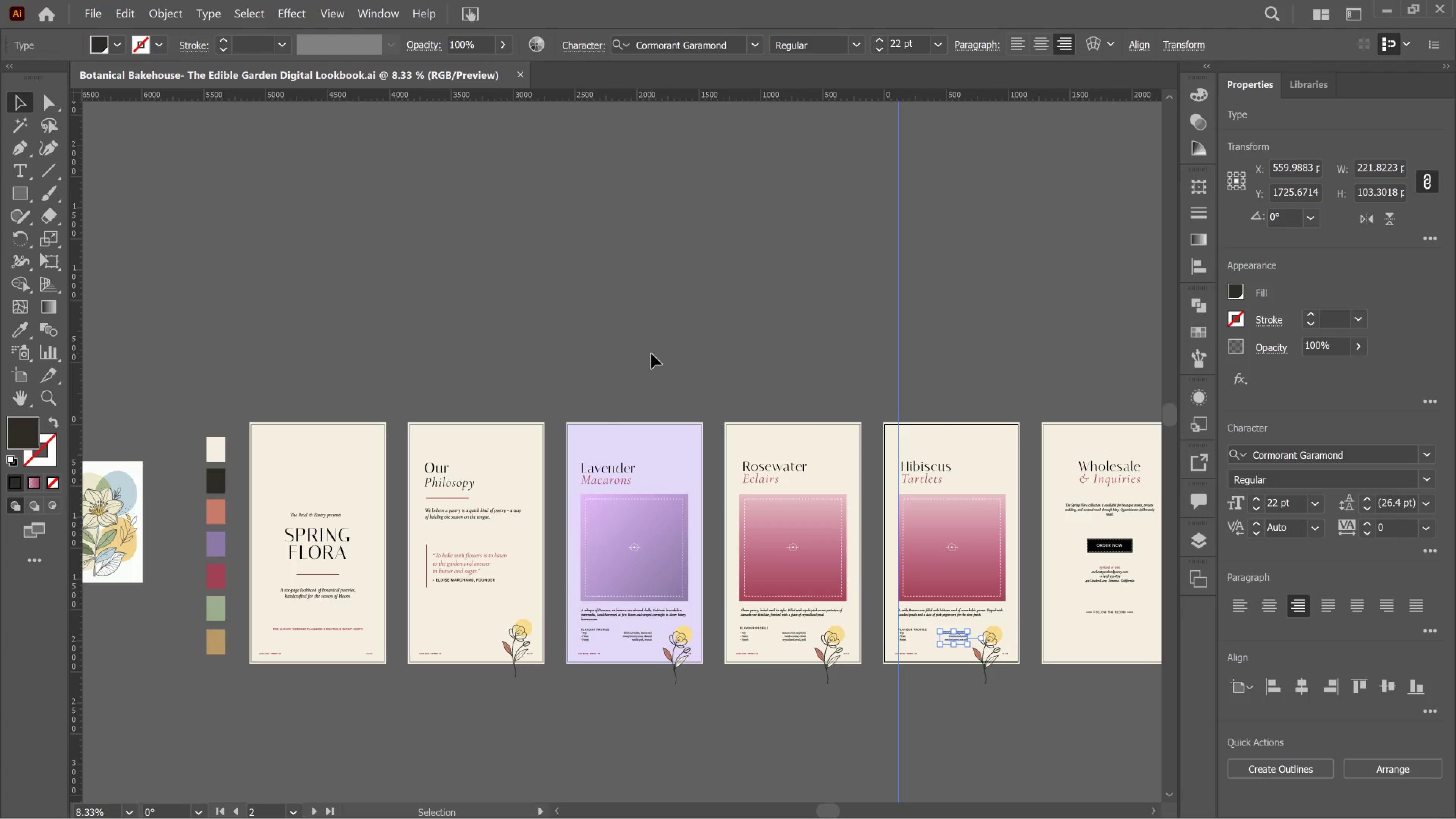 
hold_key(key=AltLeft, duration=0.37)
 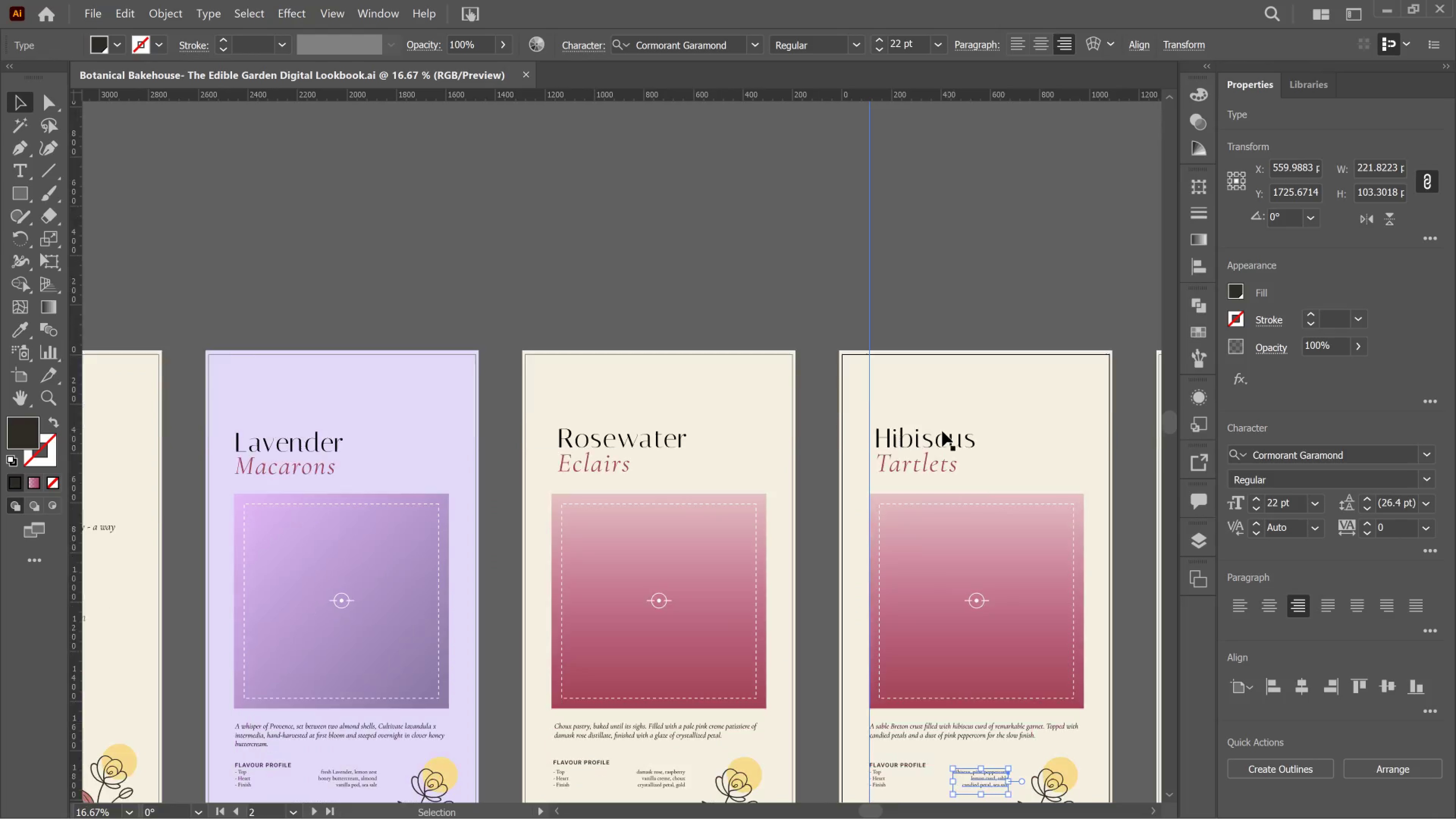 
key(Alt+AltLeft)
 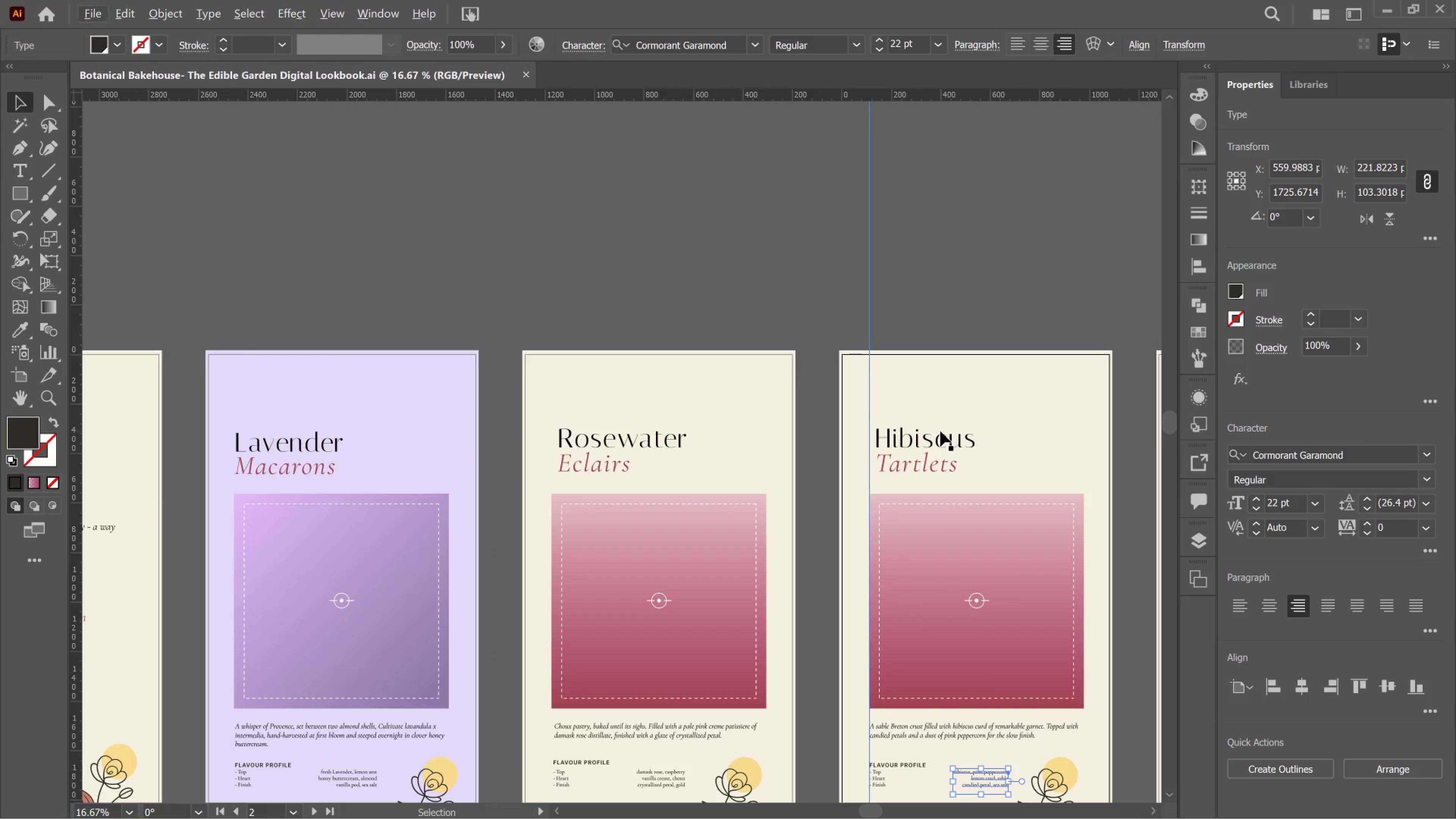 
hold_key(key=AltLeft, duration=0.94)
scroll: coordinate [944, 429], scroll_direction: down, amount: 6.0
 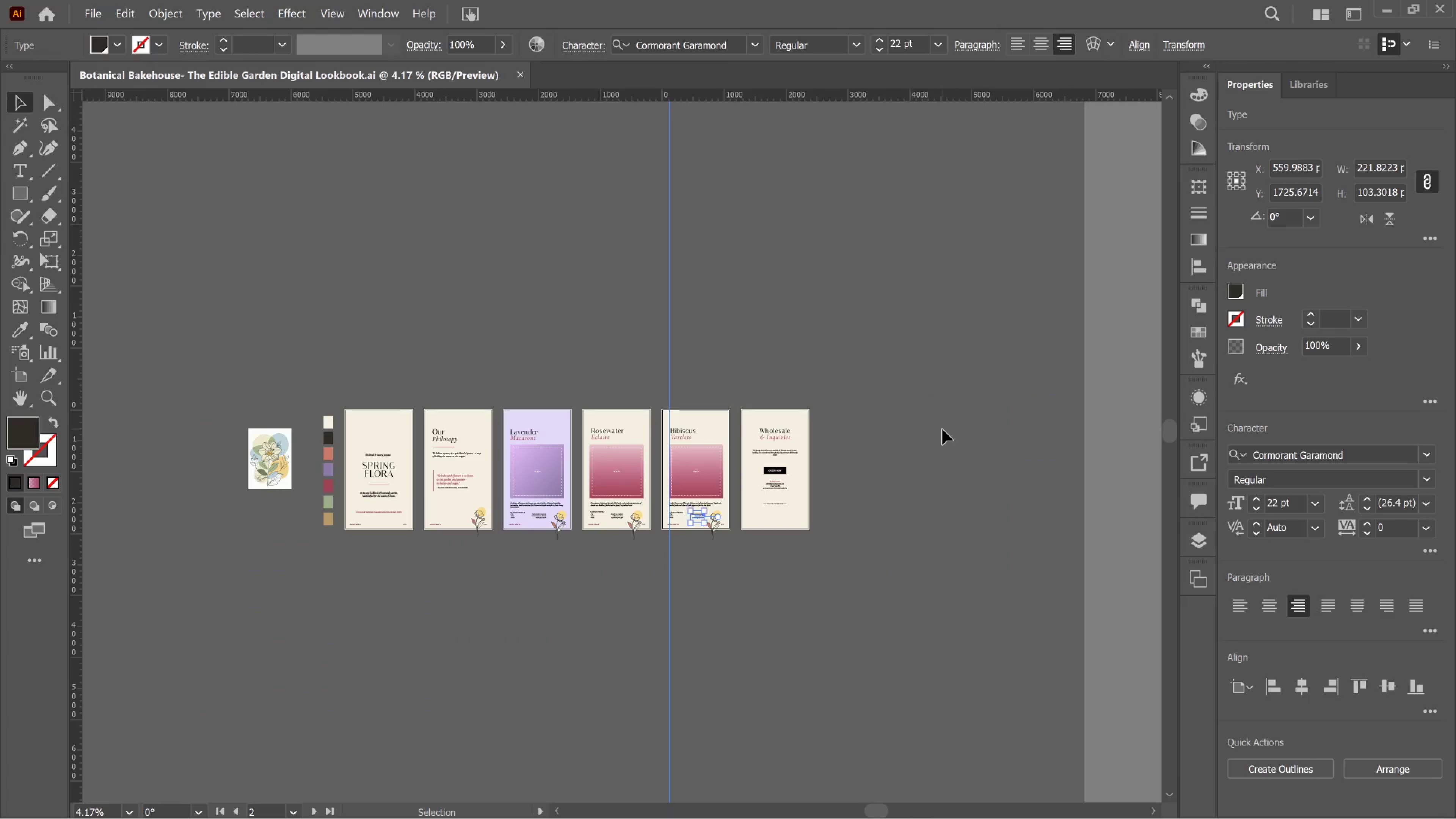 
key(Alt+AltLeft)
 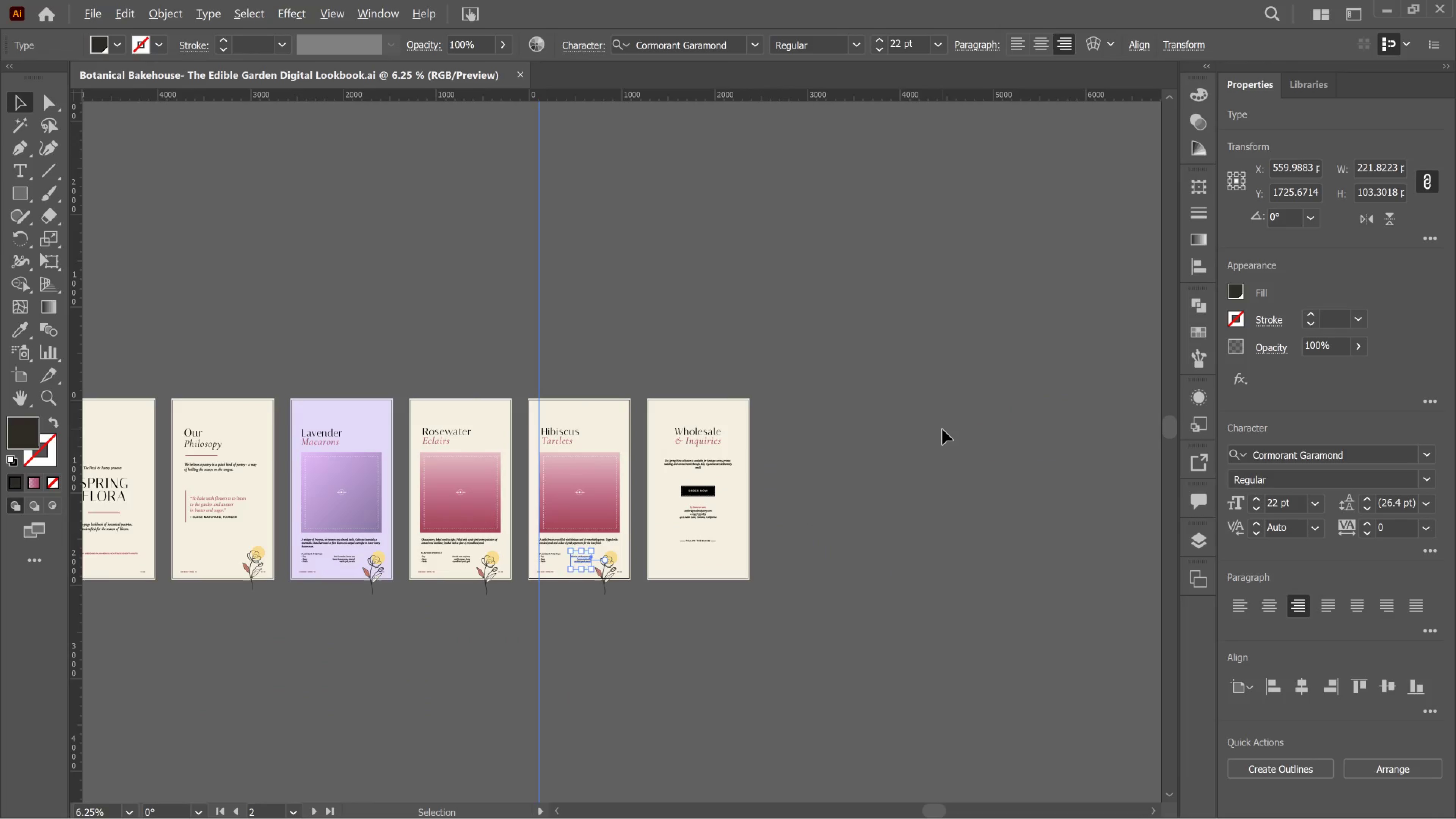 
scroll: coordinate [942, 429], scroll_direction: none, amount: 0.0
 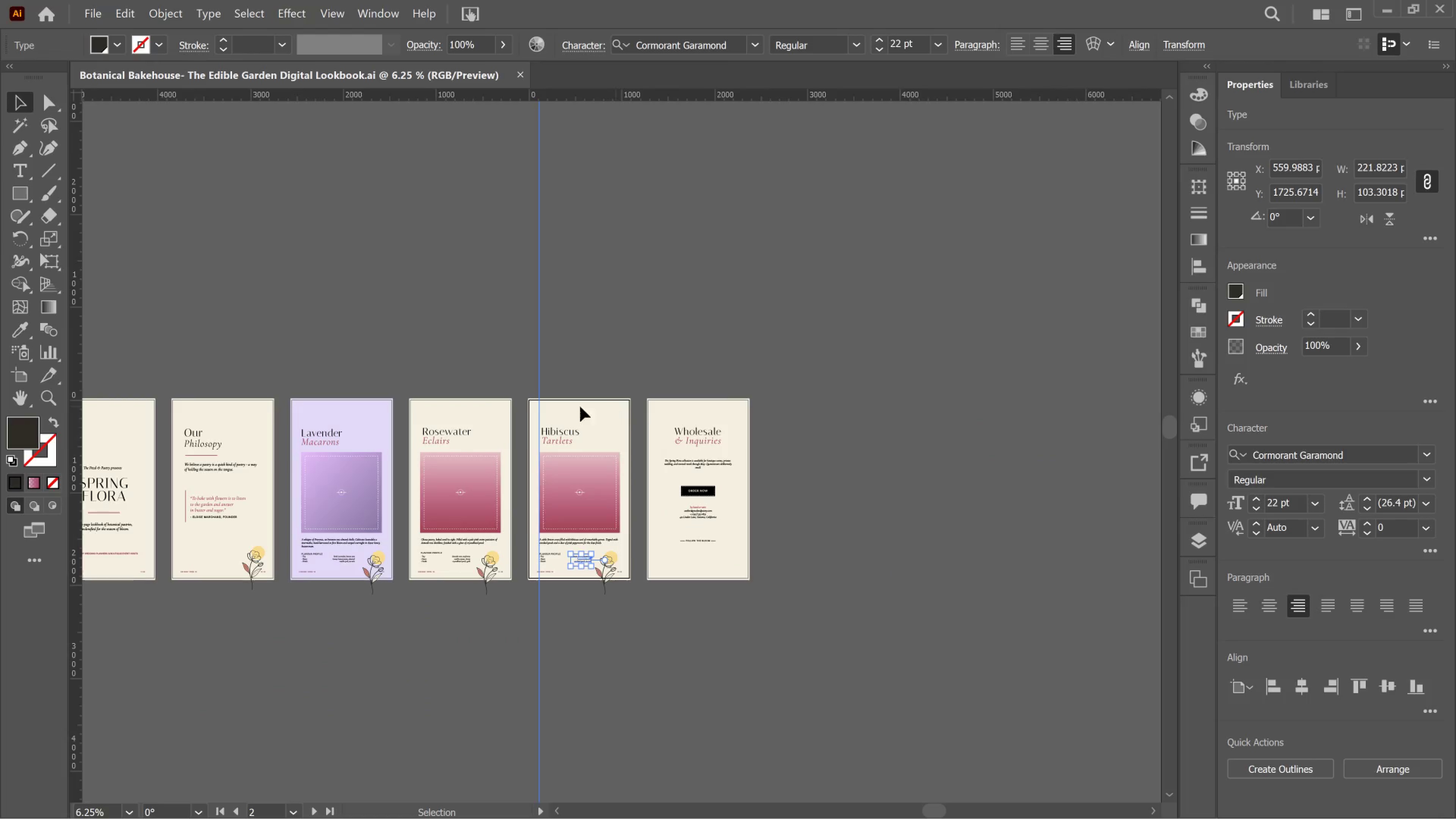 
left_click([538, 369])
 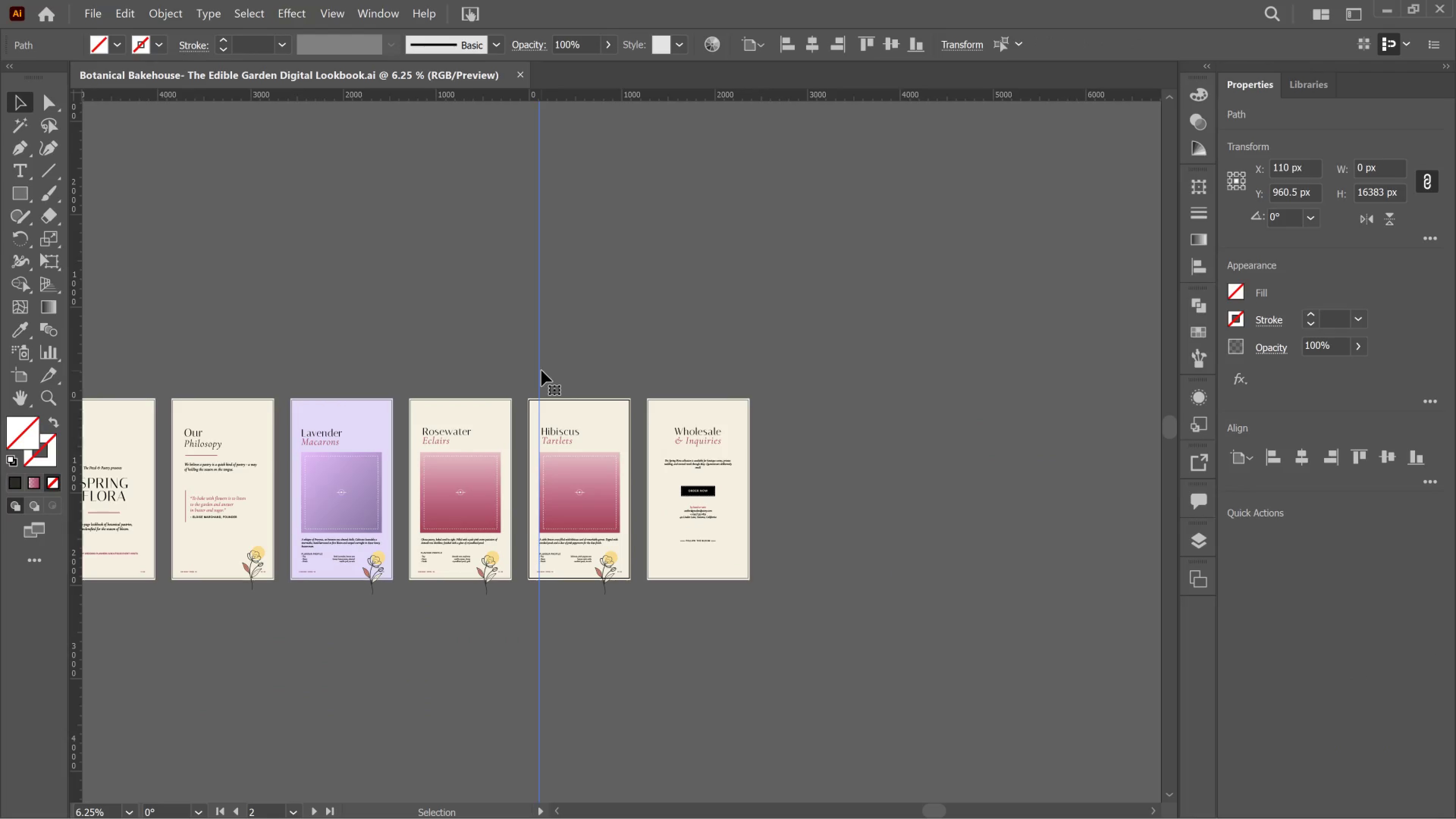 
left_click([538, 370])
 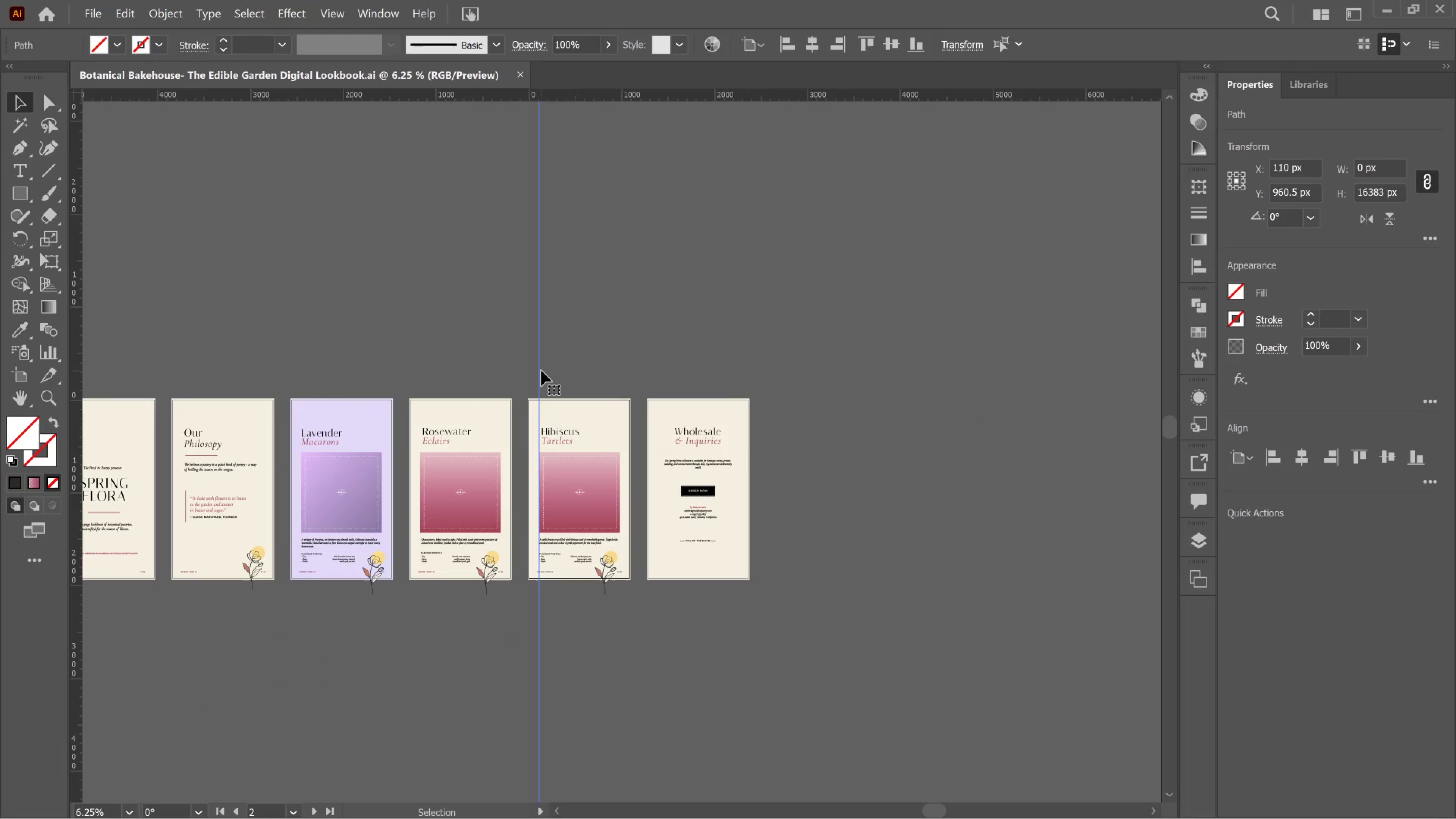 
left_click([541, 370])
 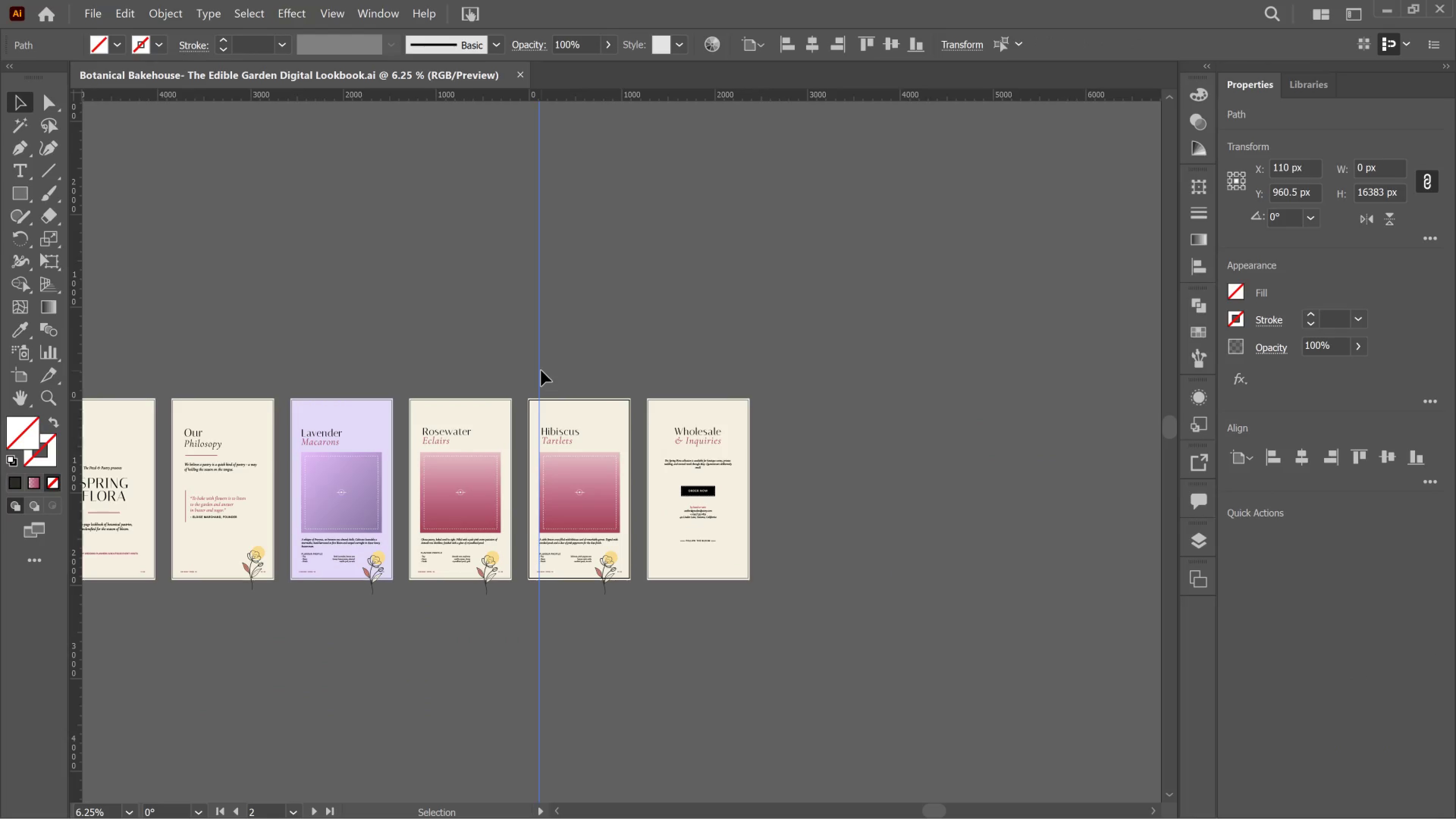 
left_click([541, 370])
 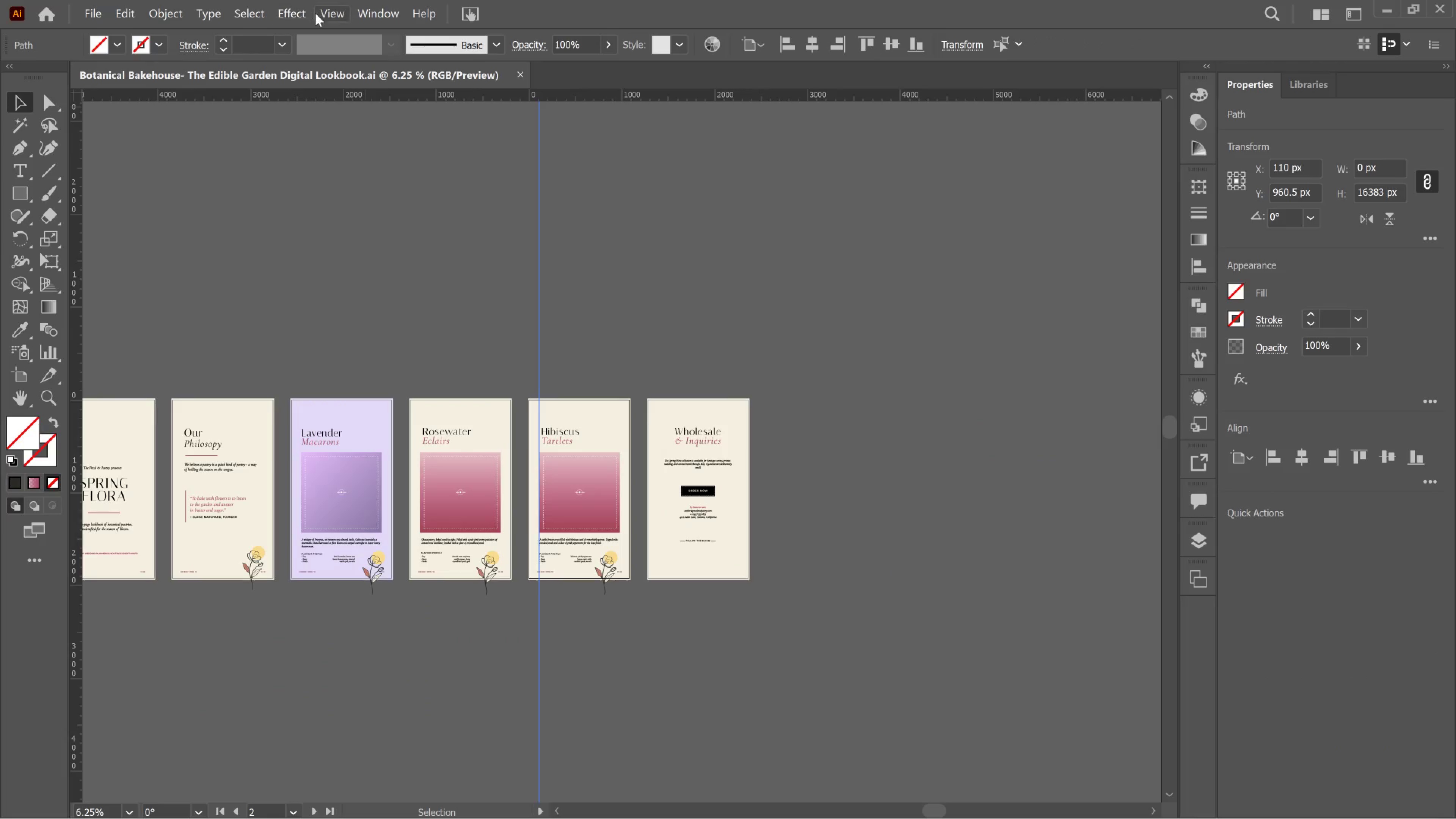 
left_click([340, 8])
 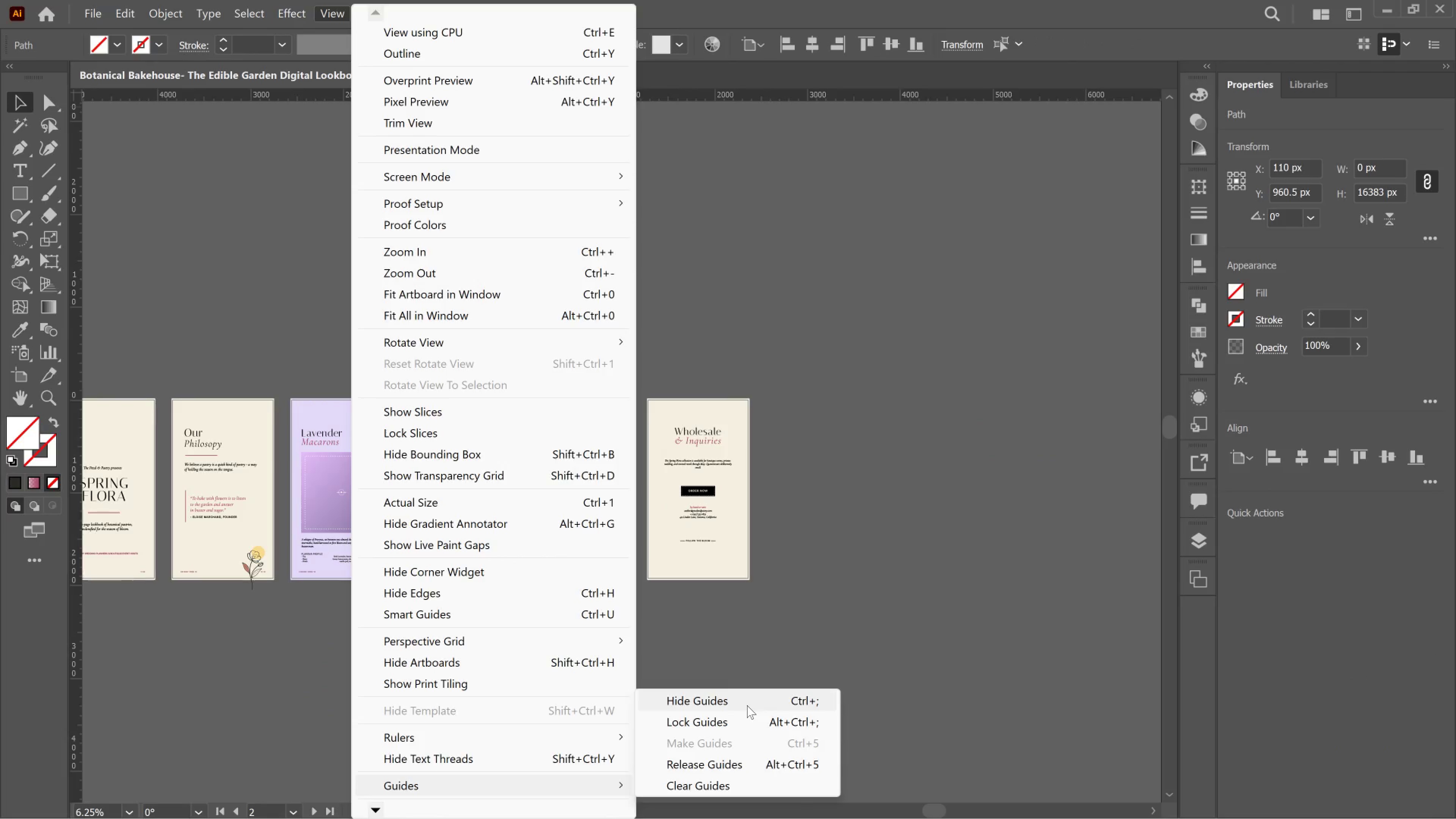 
left_click([811, 552])
 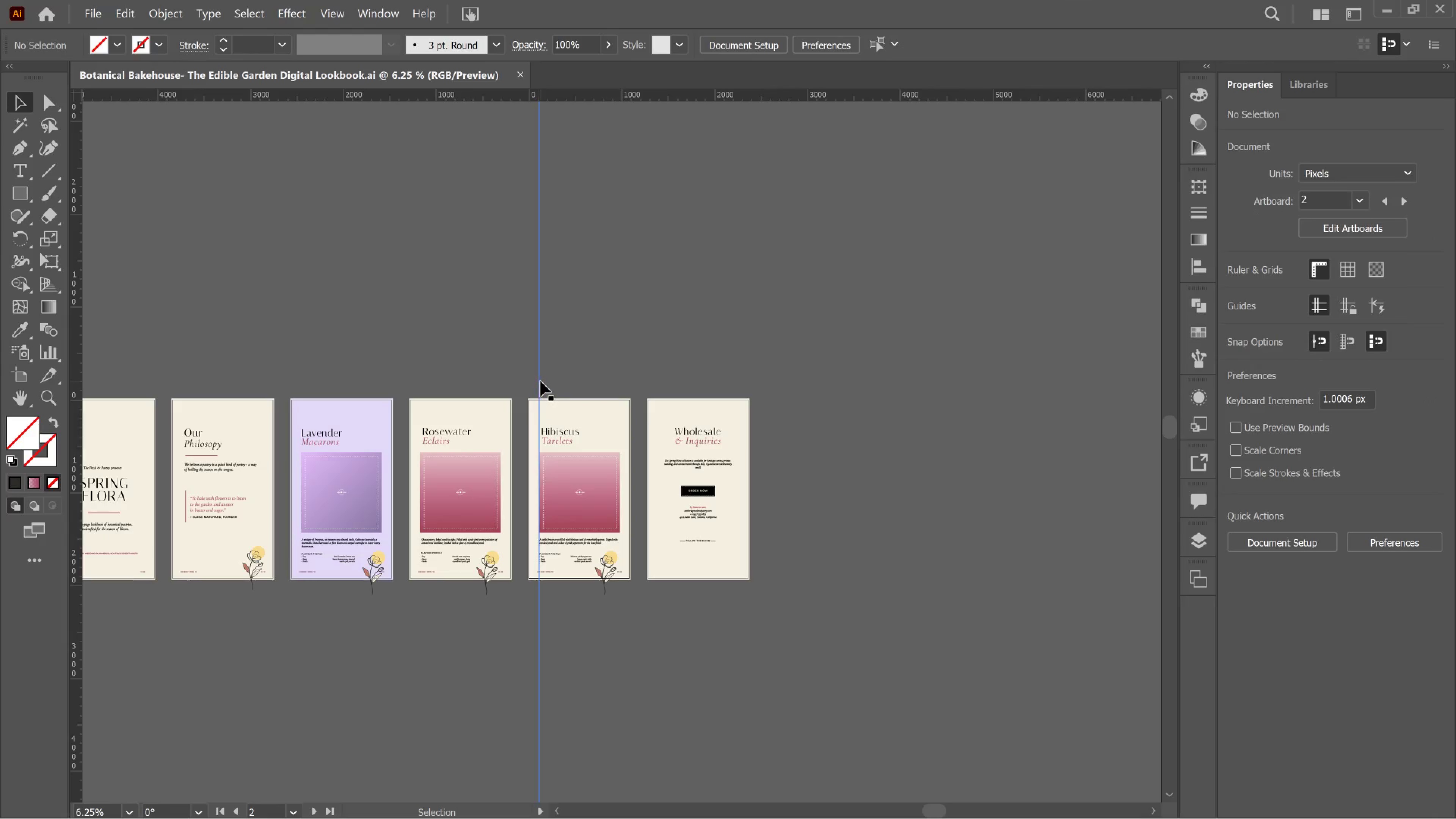 
left_click([540, 381])
 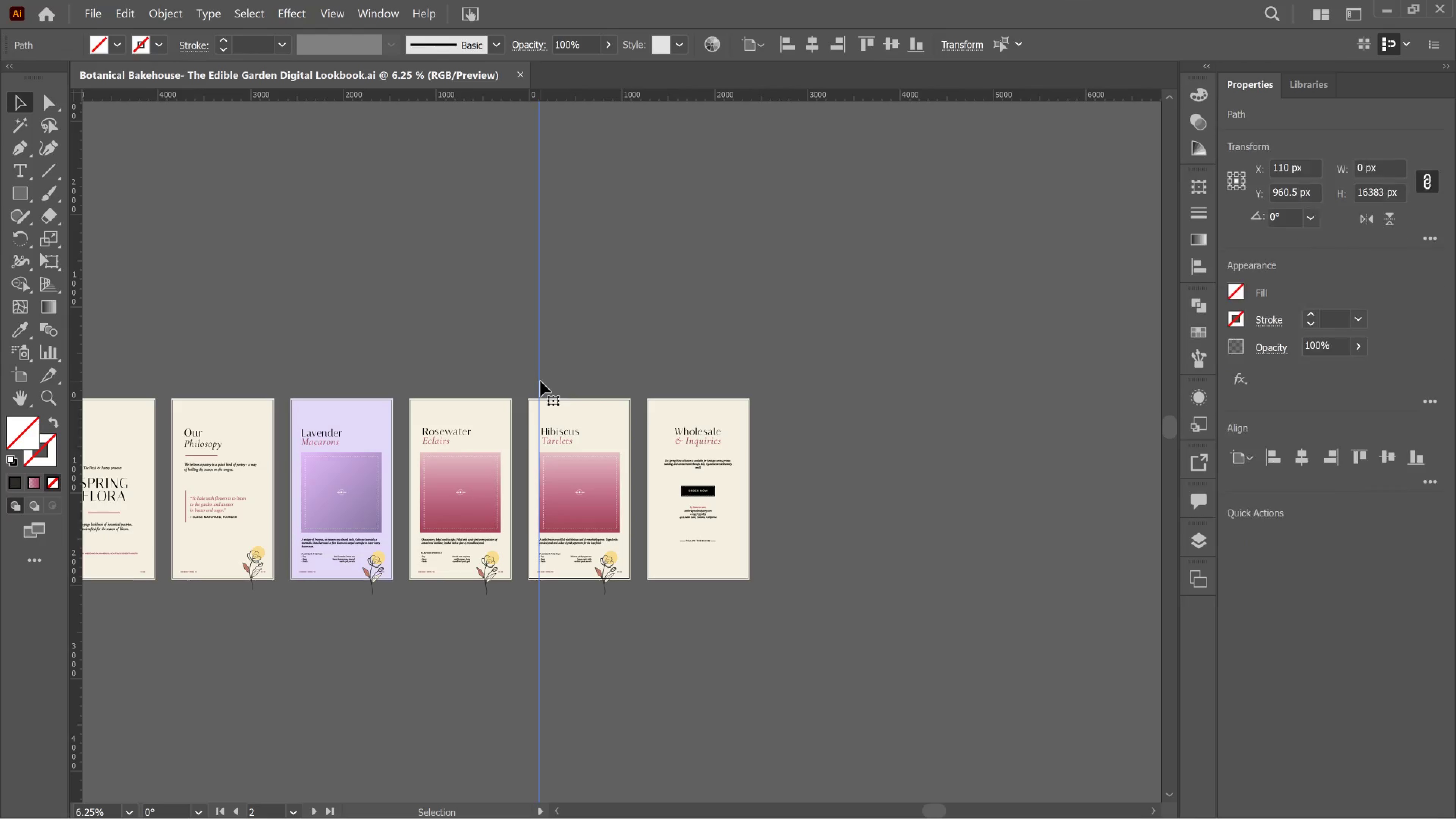 
left_click_drag(start_coordinate=[540, 381], to_coordinate=[558, 390])
 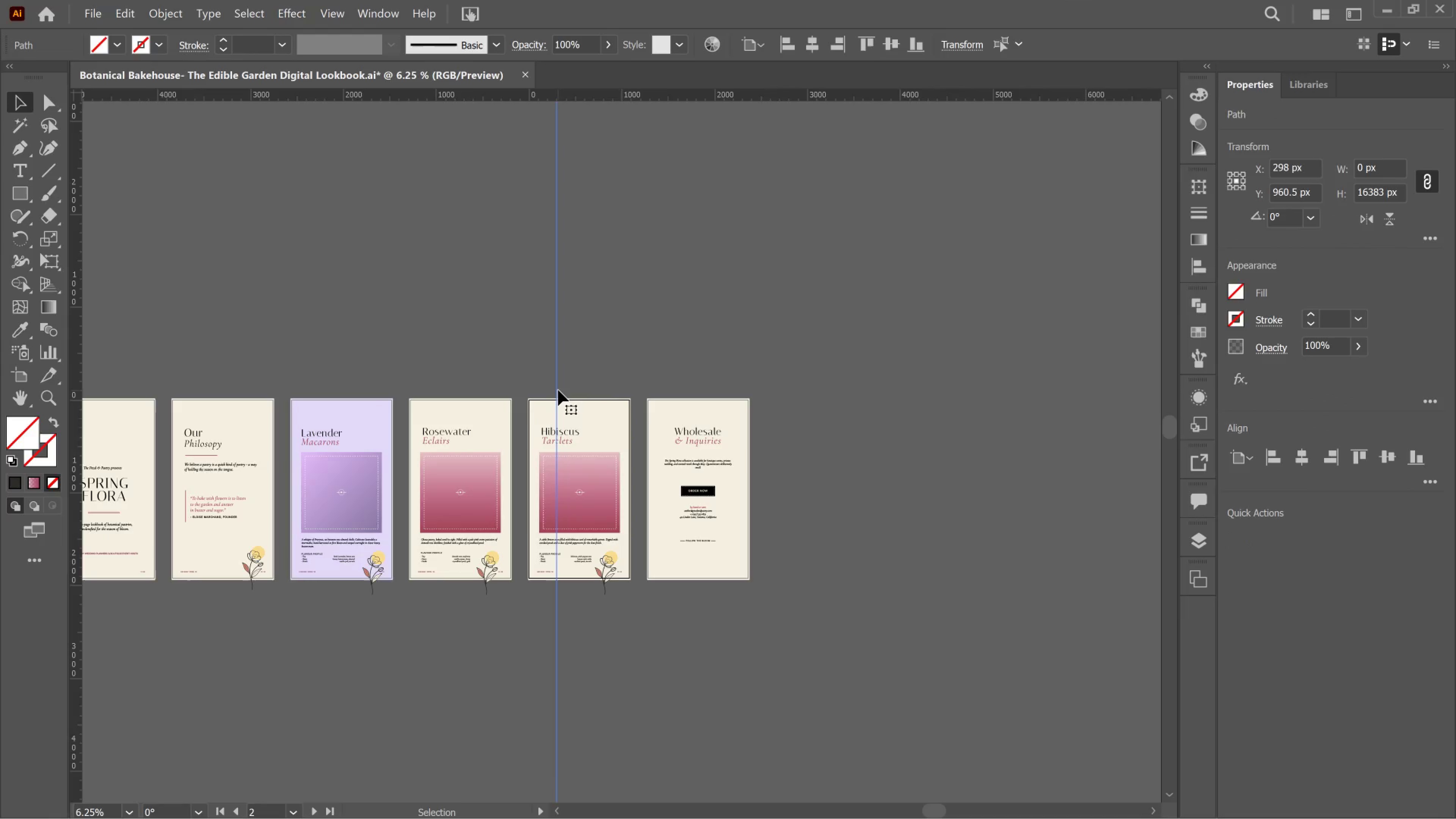 
key(Delete)
 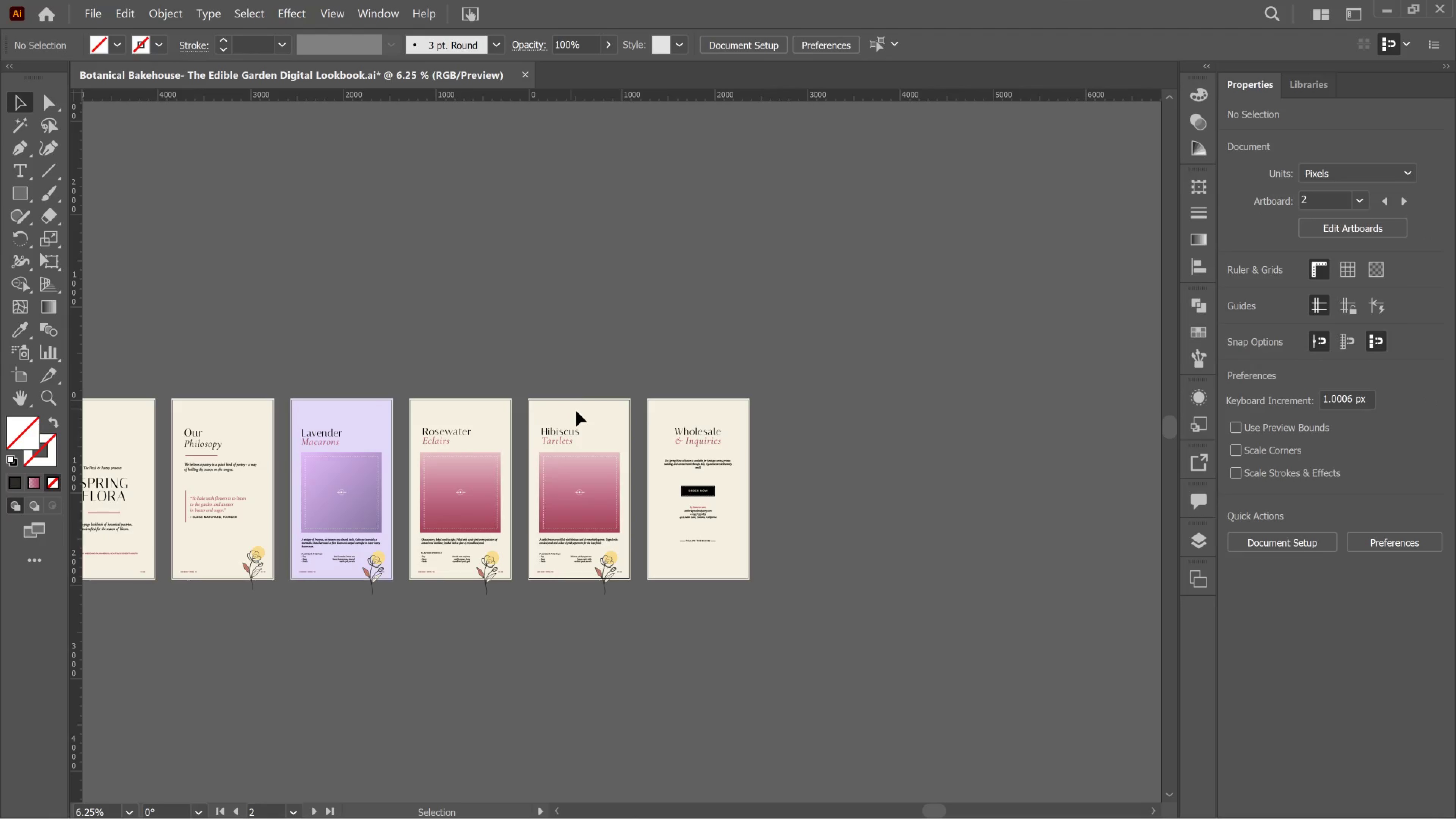 
key(Control+Y)
 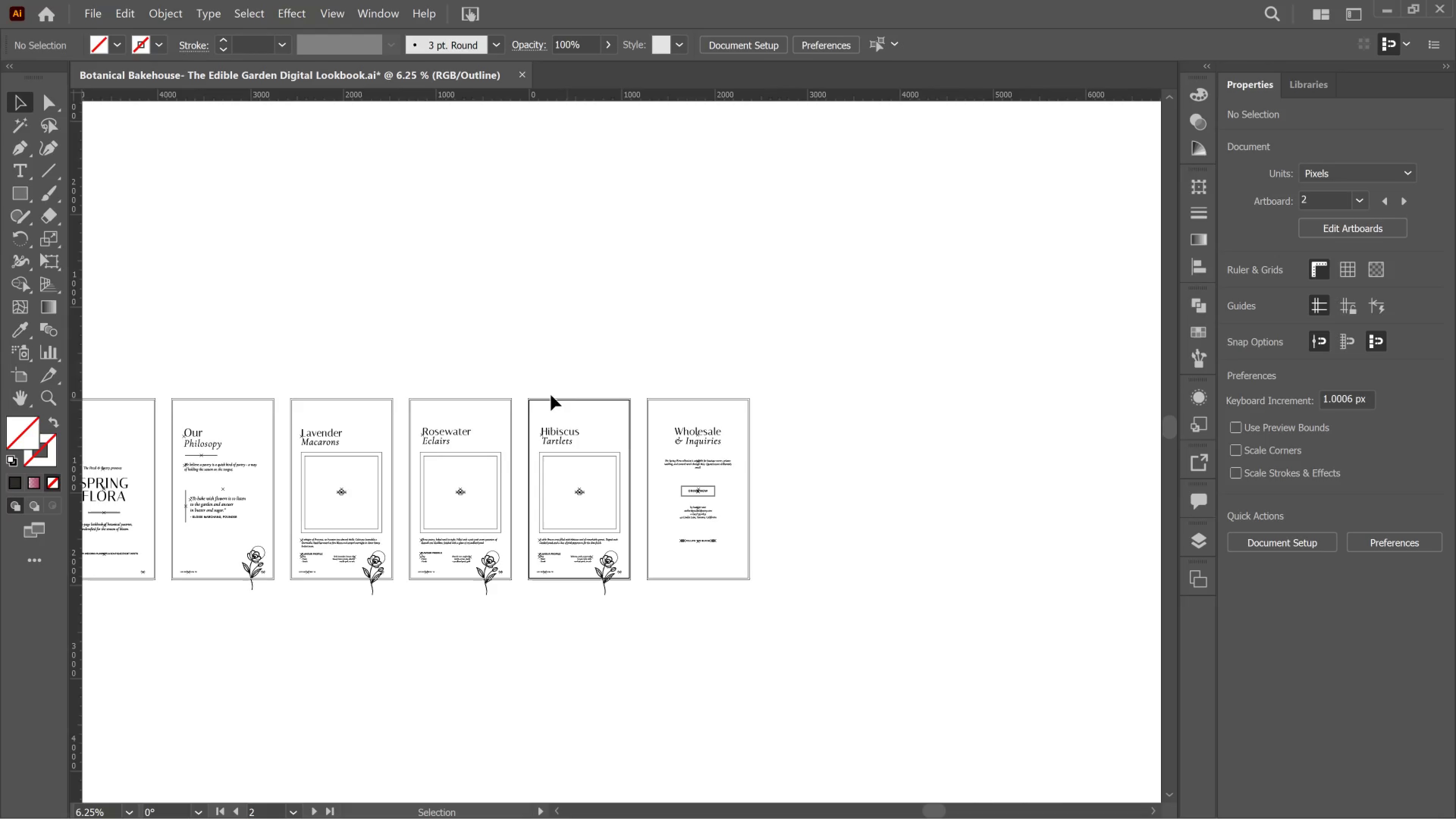 
hold_key(key=Space, duration=1.33)
 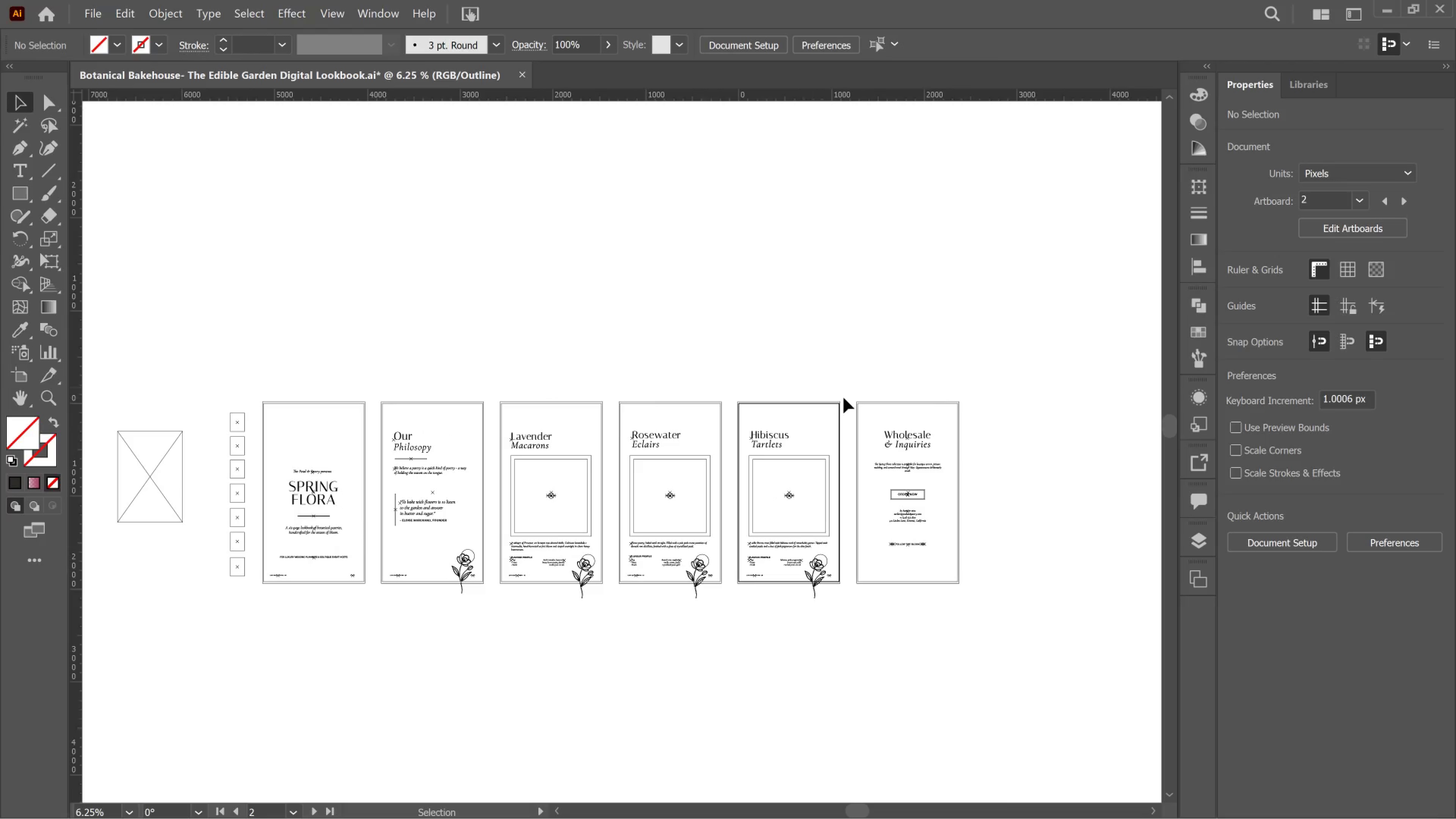 
left_click_drag(start_coordinate=[495, 372], to_coordinate=[704, 375])
 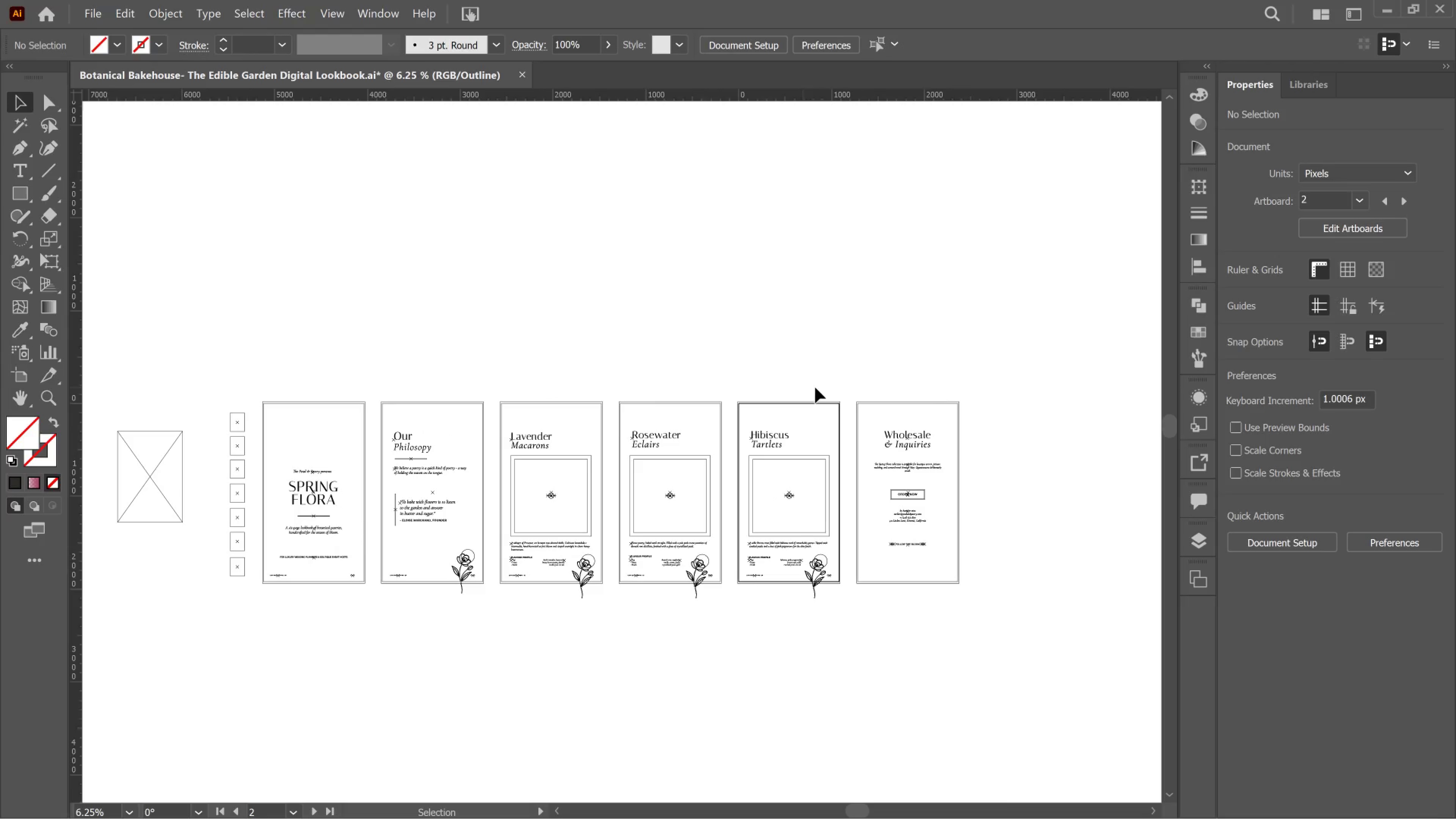 
hold_key(key=AltLeft, duration=0.34)
 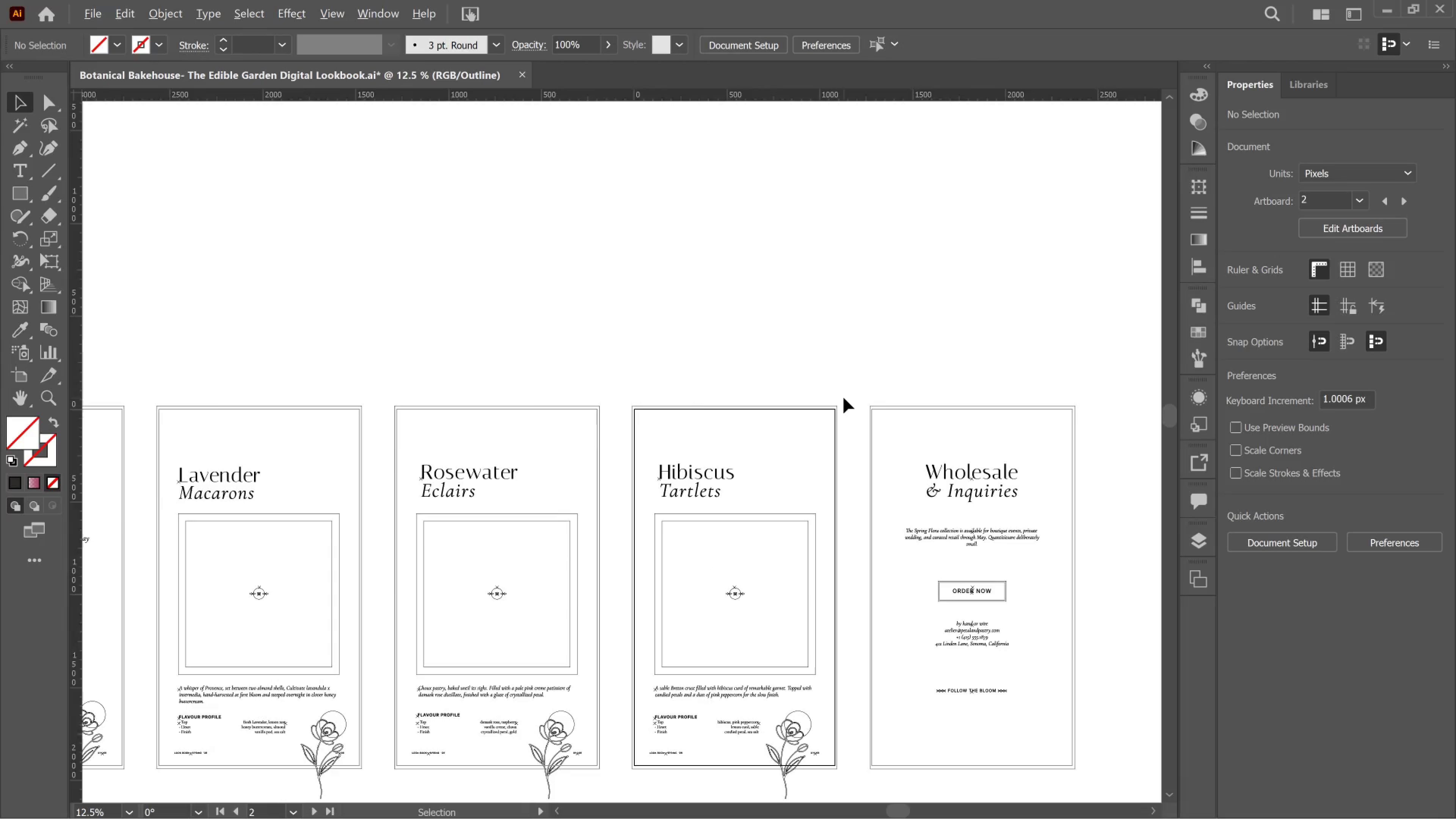 
hold_key(key=AltLeft, duration=1.27)
 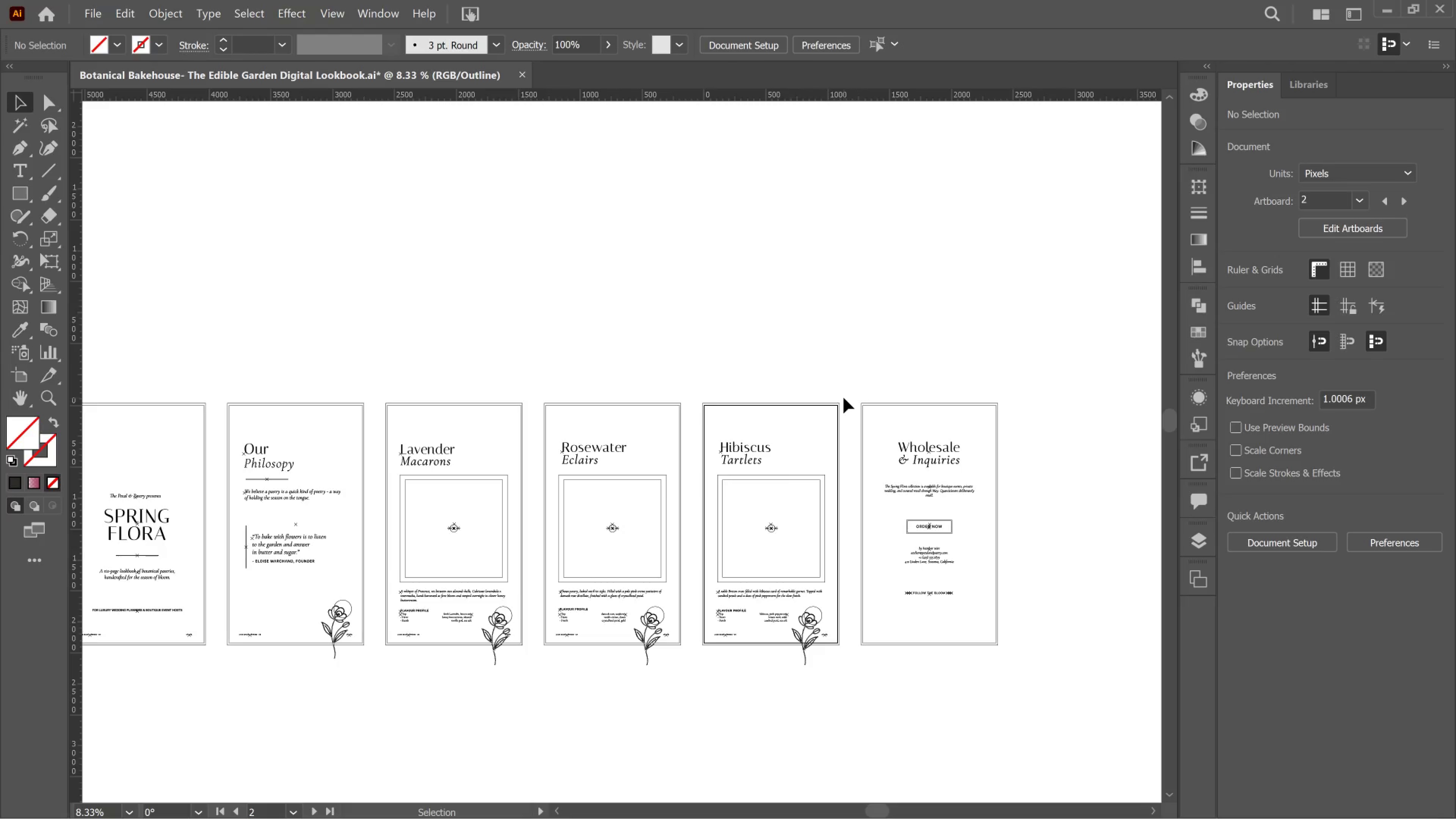 
scroll: coordinate [844, 398], scroll_direction: up, amount: 1.0
 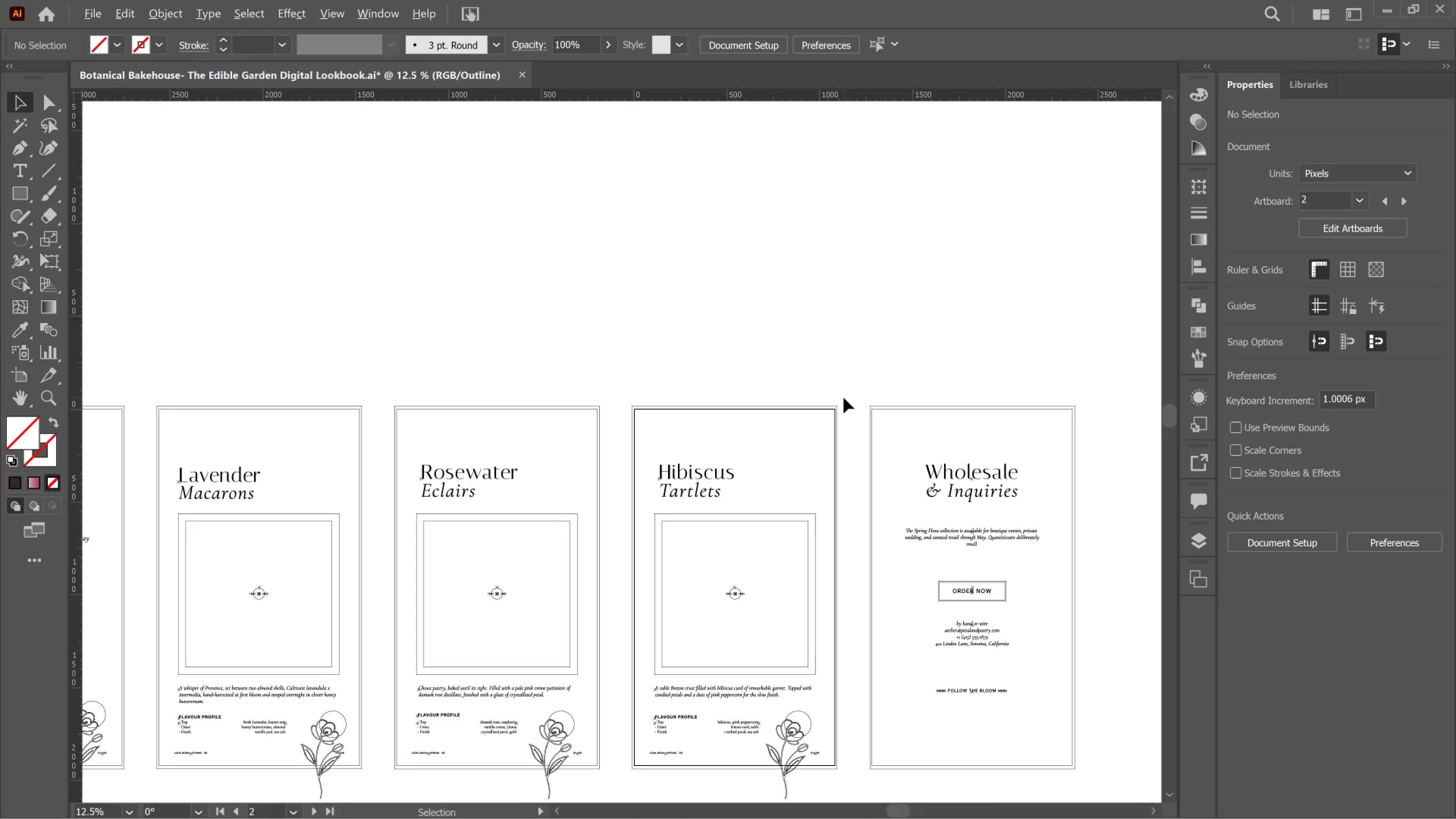 
scroll: coordinate [844, 398], scroll_direction: none, amount: 0.0
 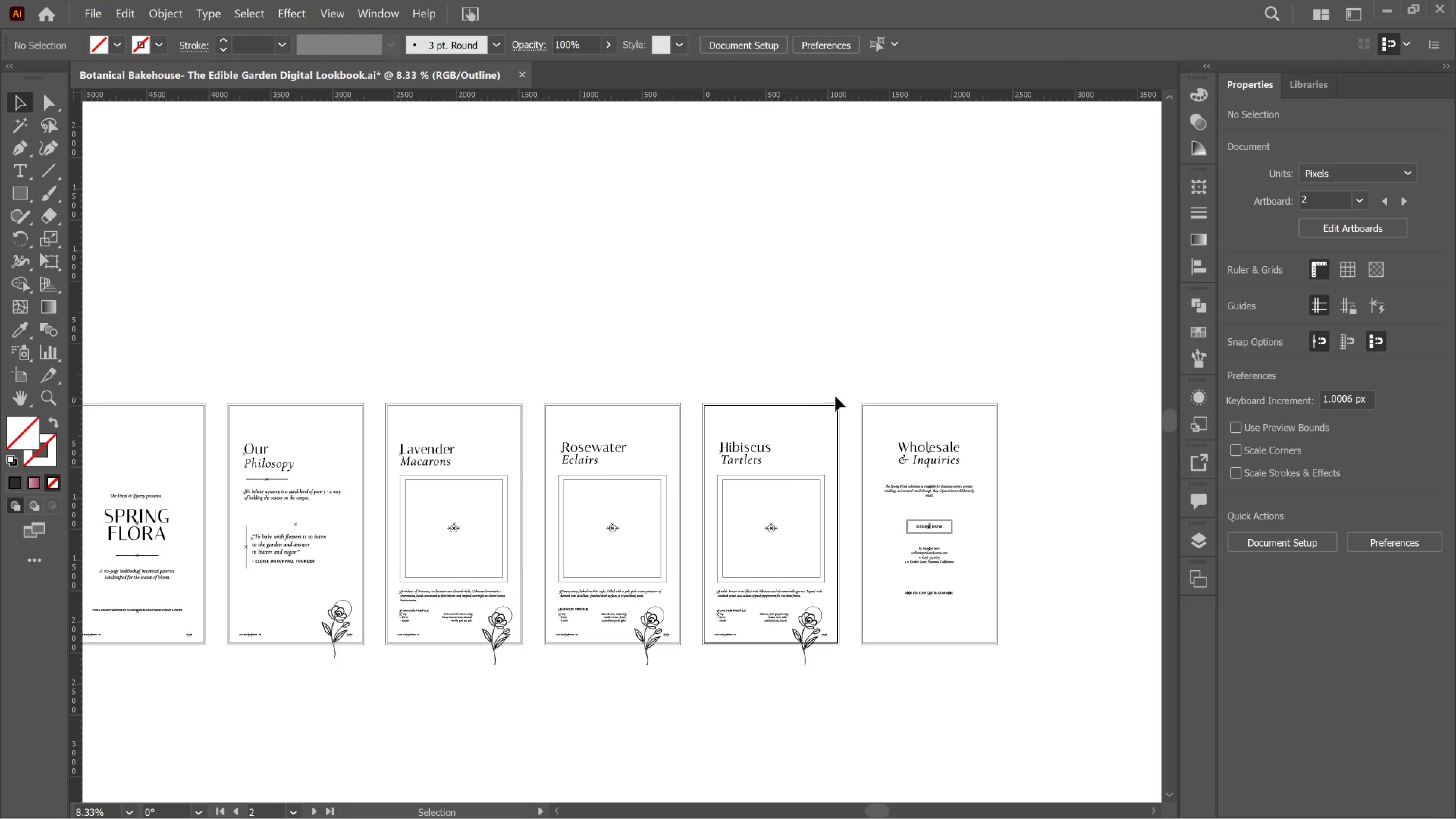 
hold_key(key=Space, duration=1.41)
 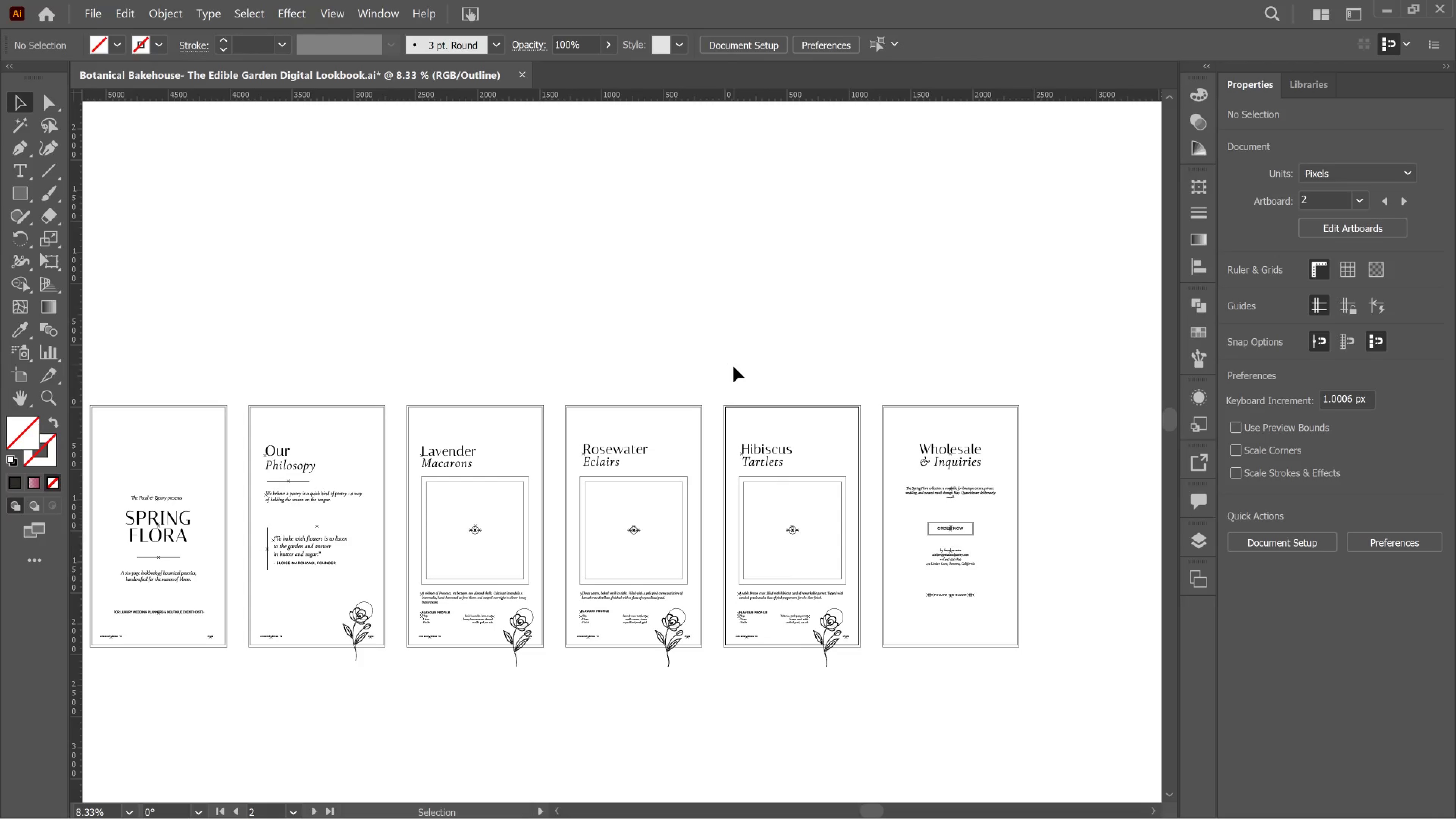 
left_click_drag(start_coordinate=[713, 363], to_coordinate=[734, 365])
 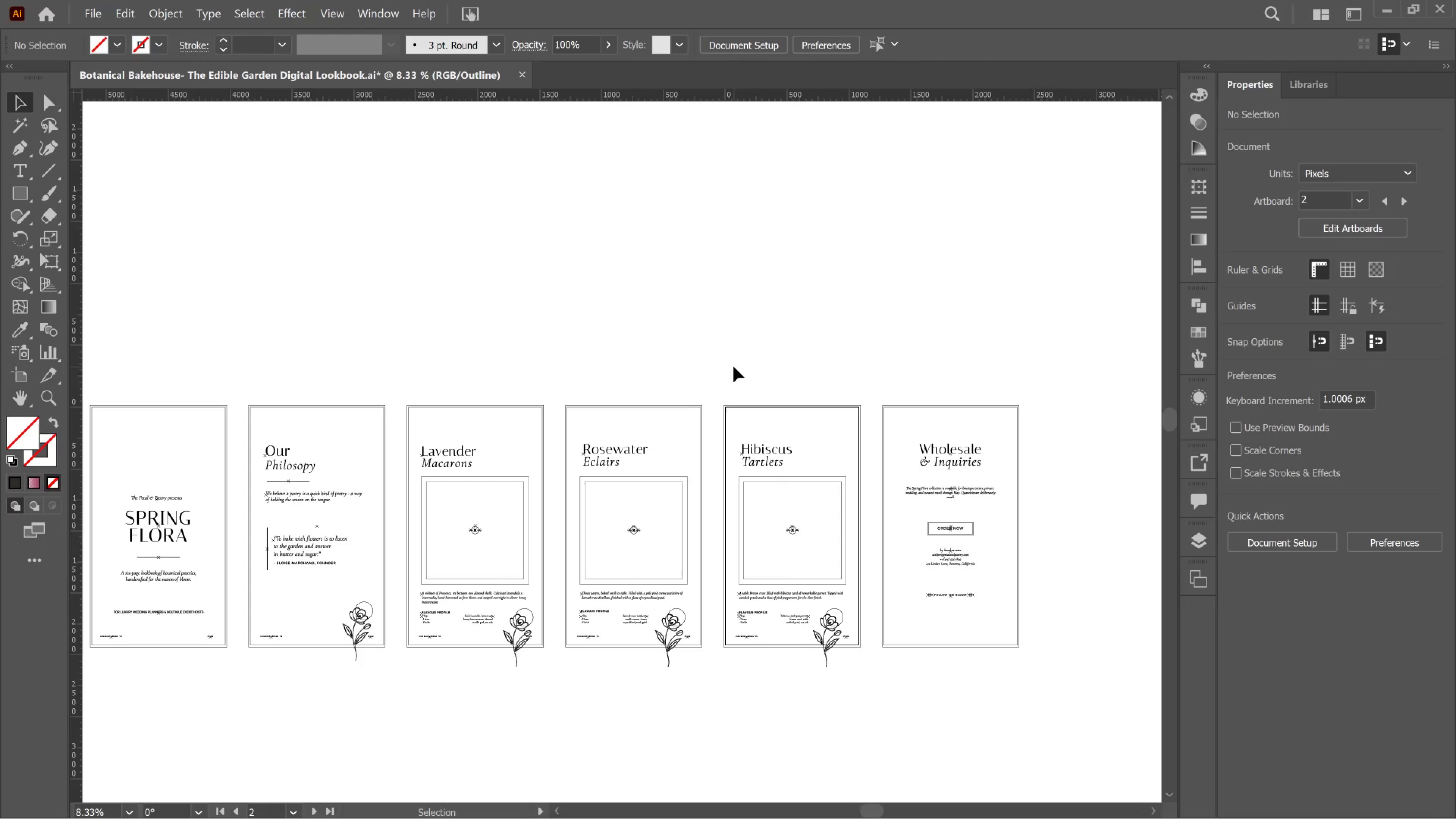 
key(Meta+MetaLeft)
 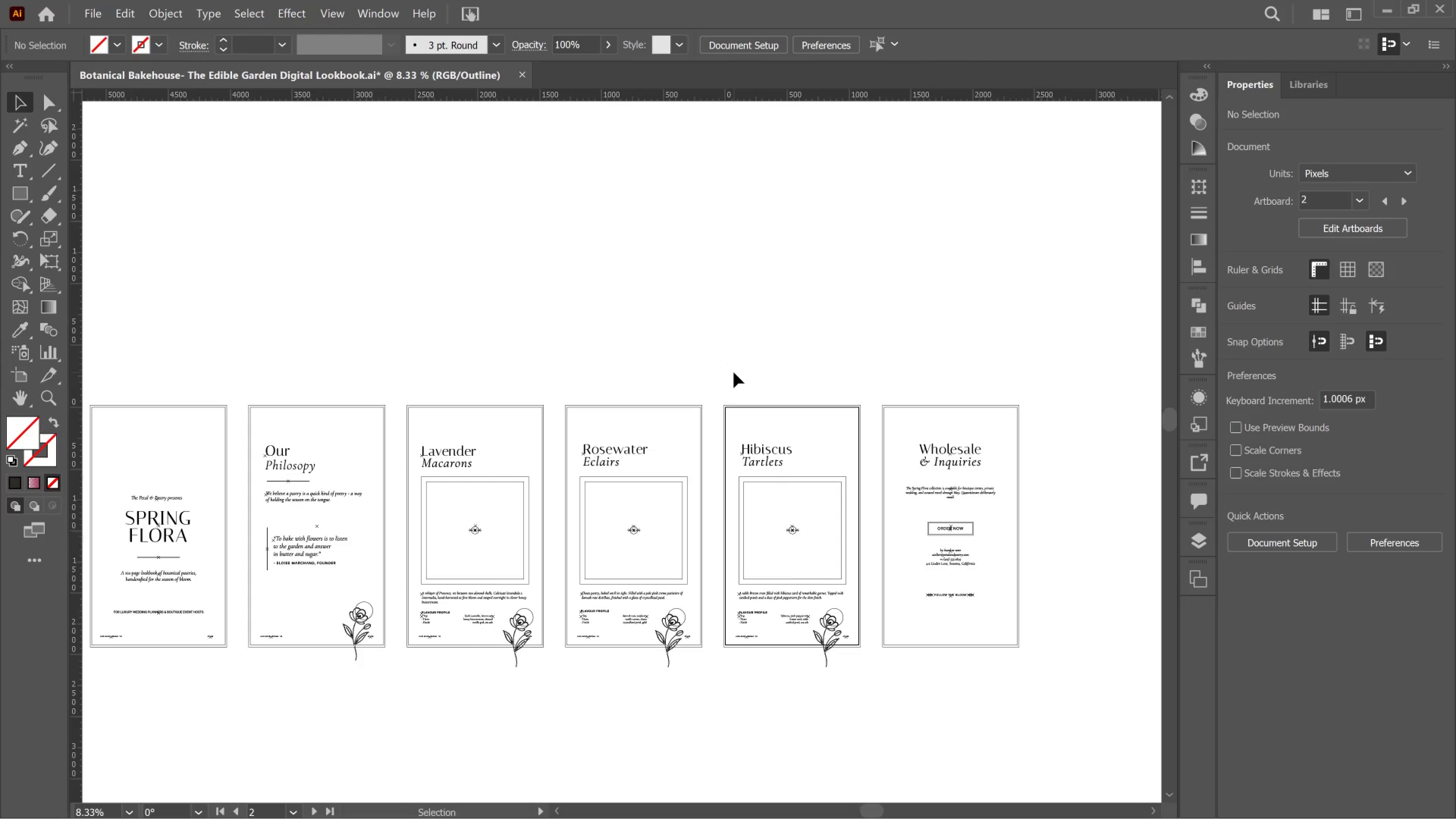 
key(Meta+Shift+ShiftLeft)
 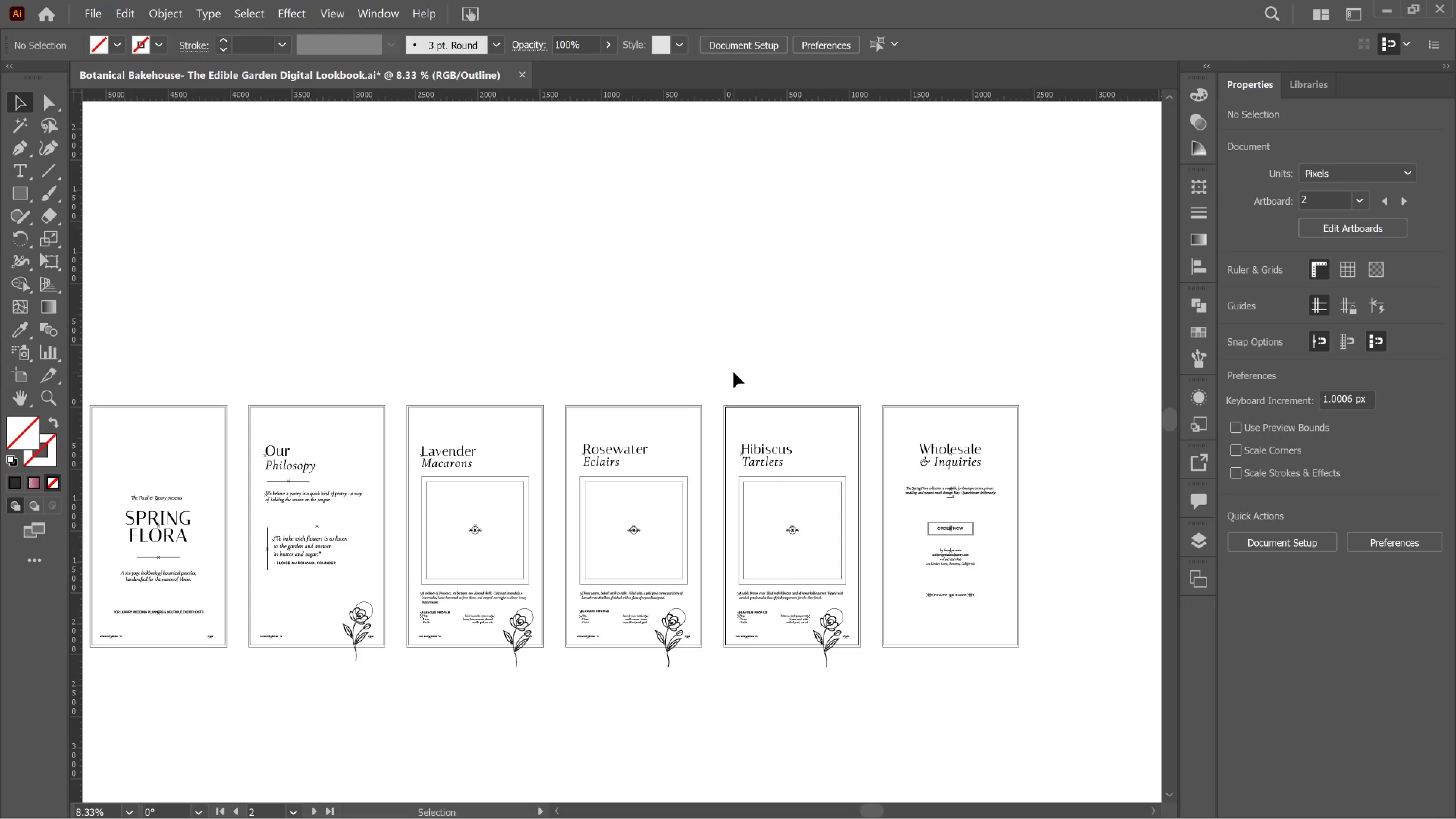 
key(Meta+Shift+S)
 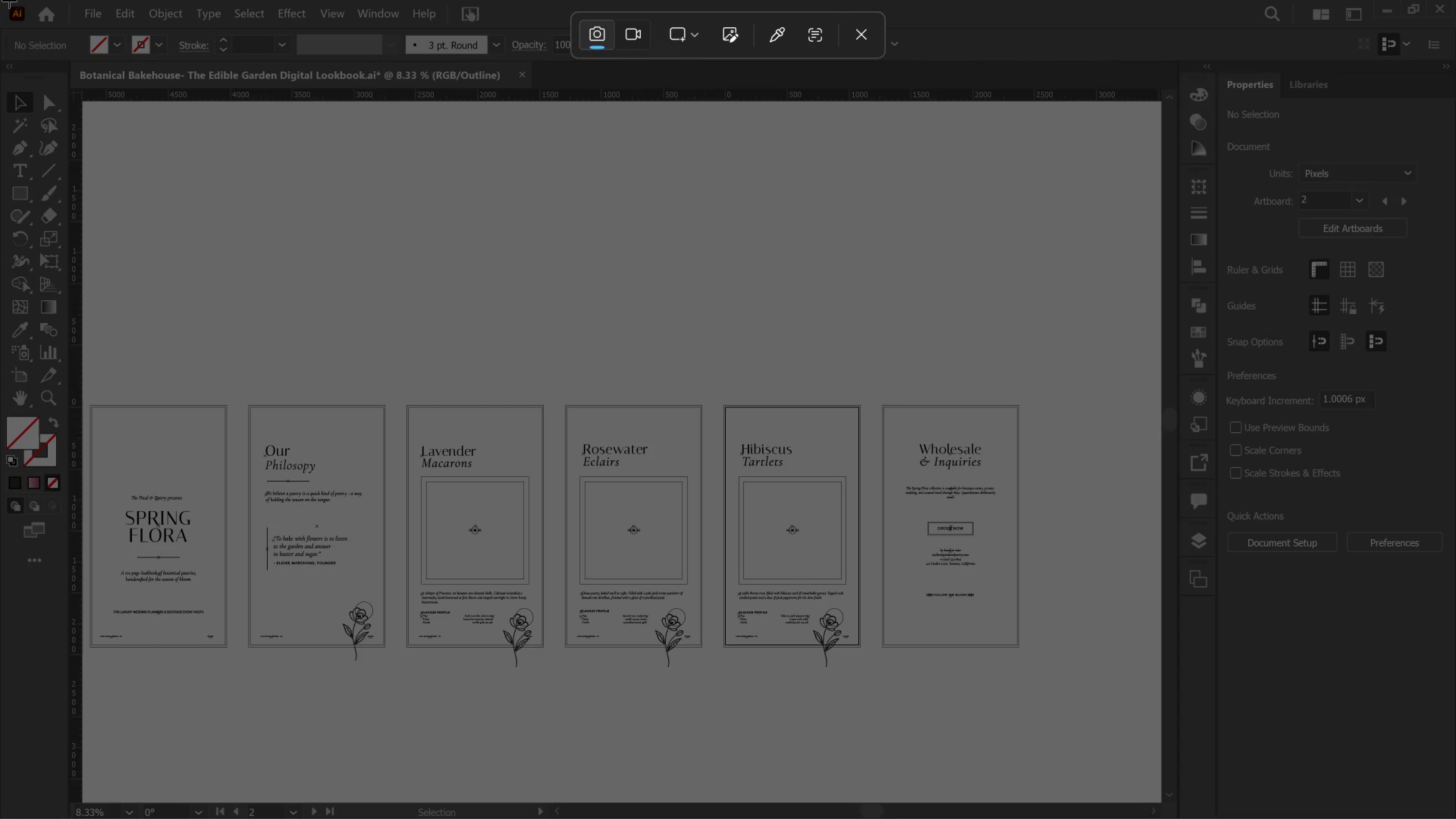 
left_click_drag(start_coordinate=[0, 0], to_coordinate=[1456, 819])
 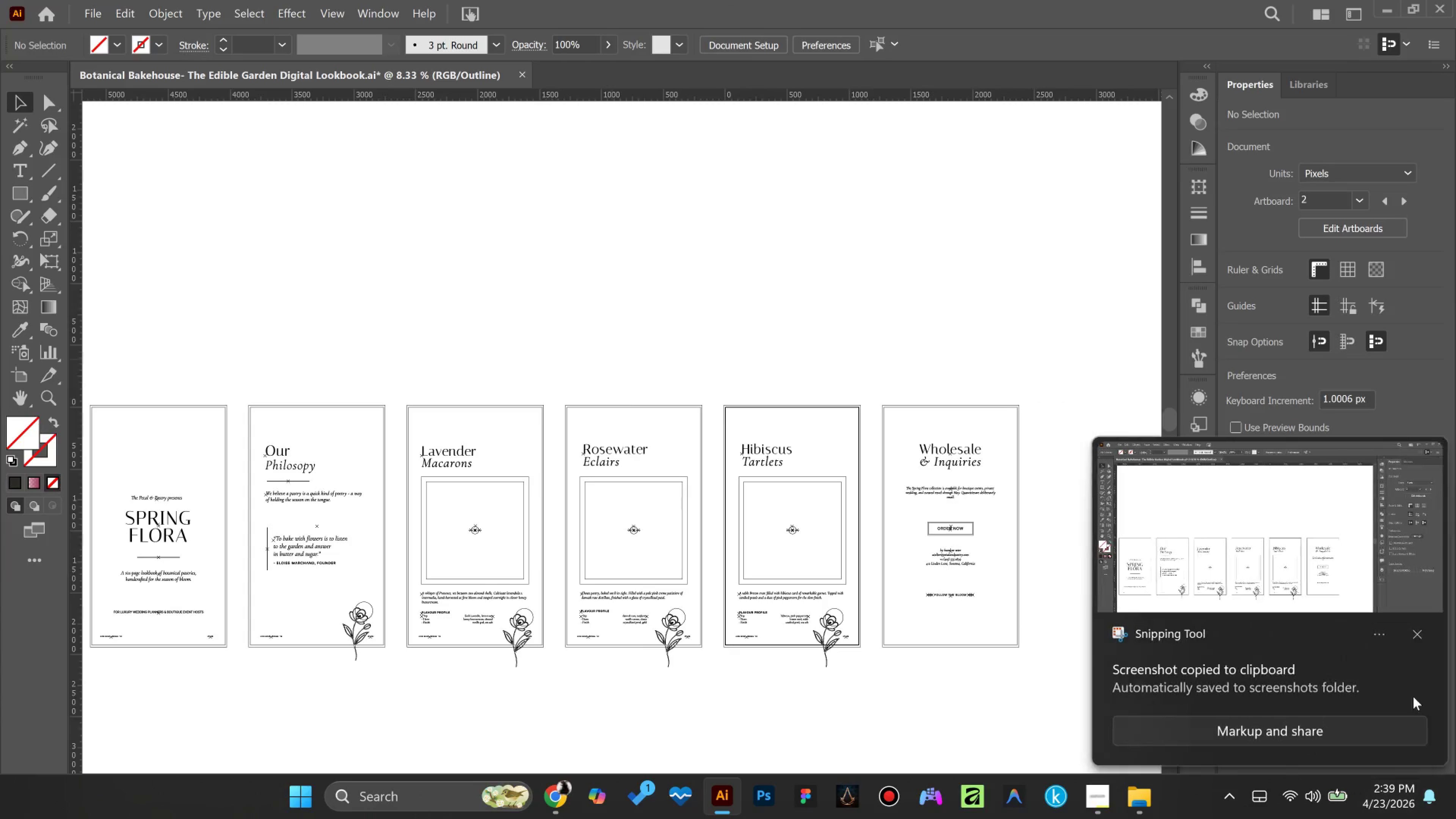 
left_click([1341, 511])
 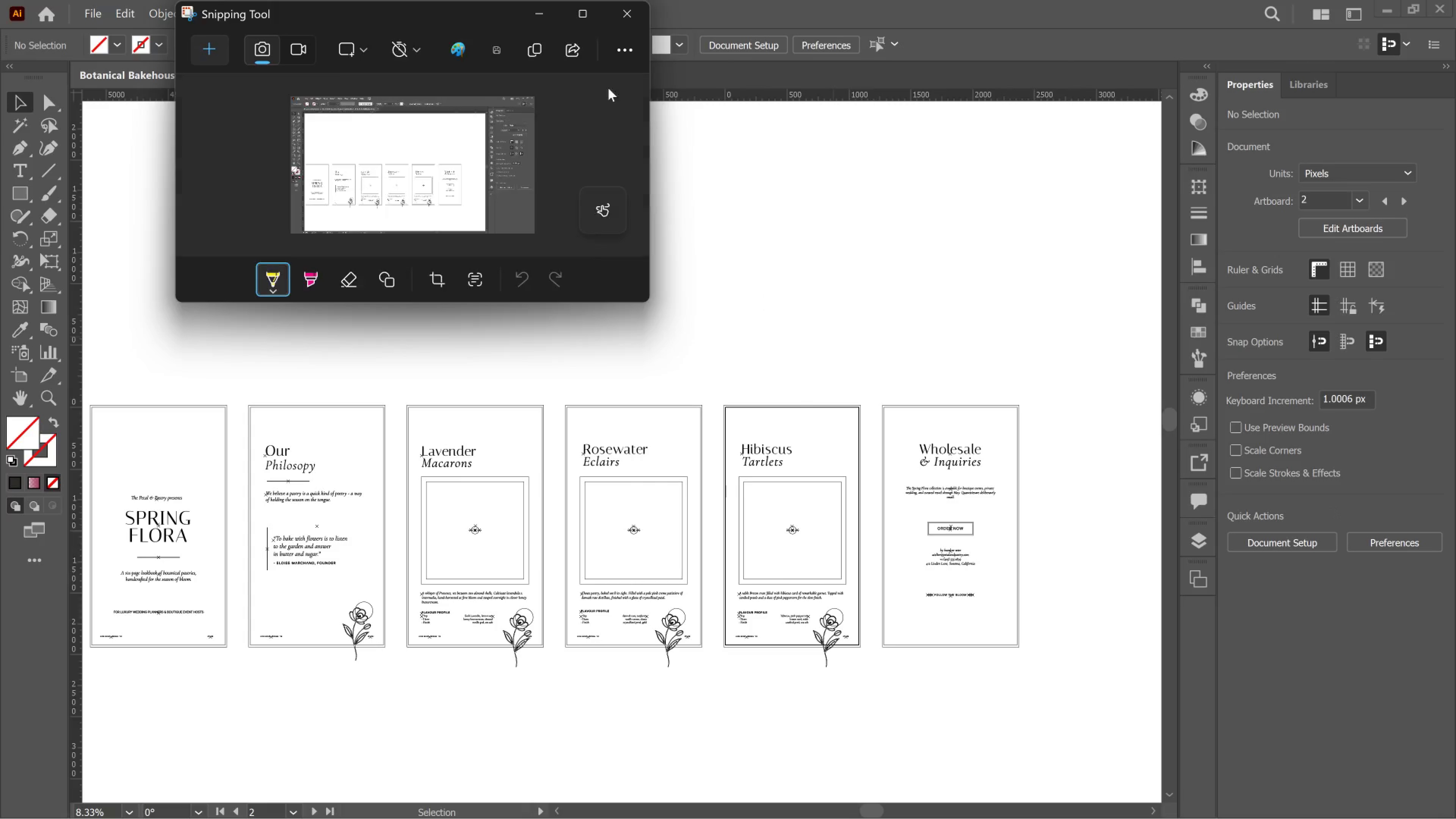 
left_click([620, 17])
 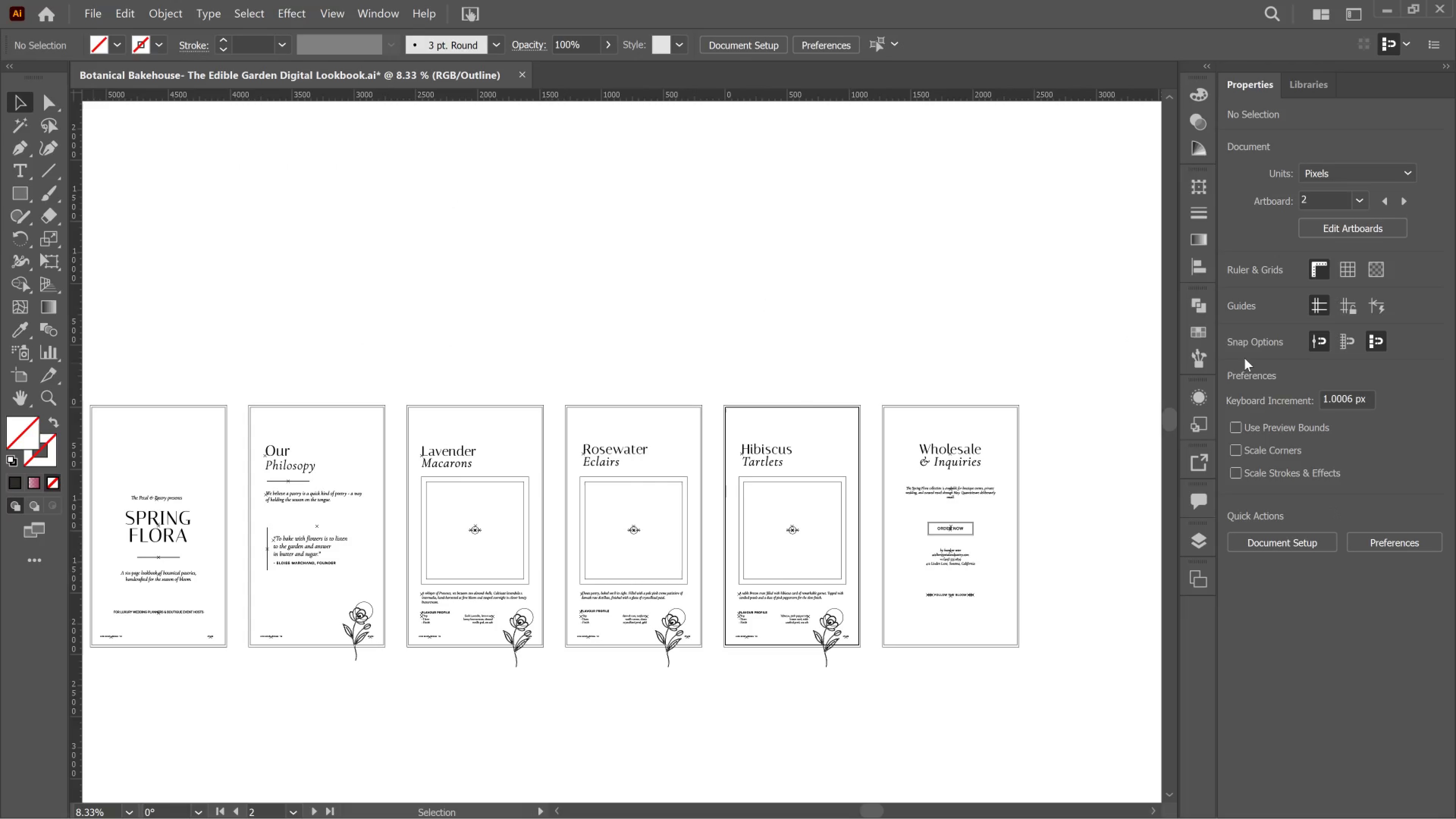 
left_click([1213, 333])
 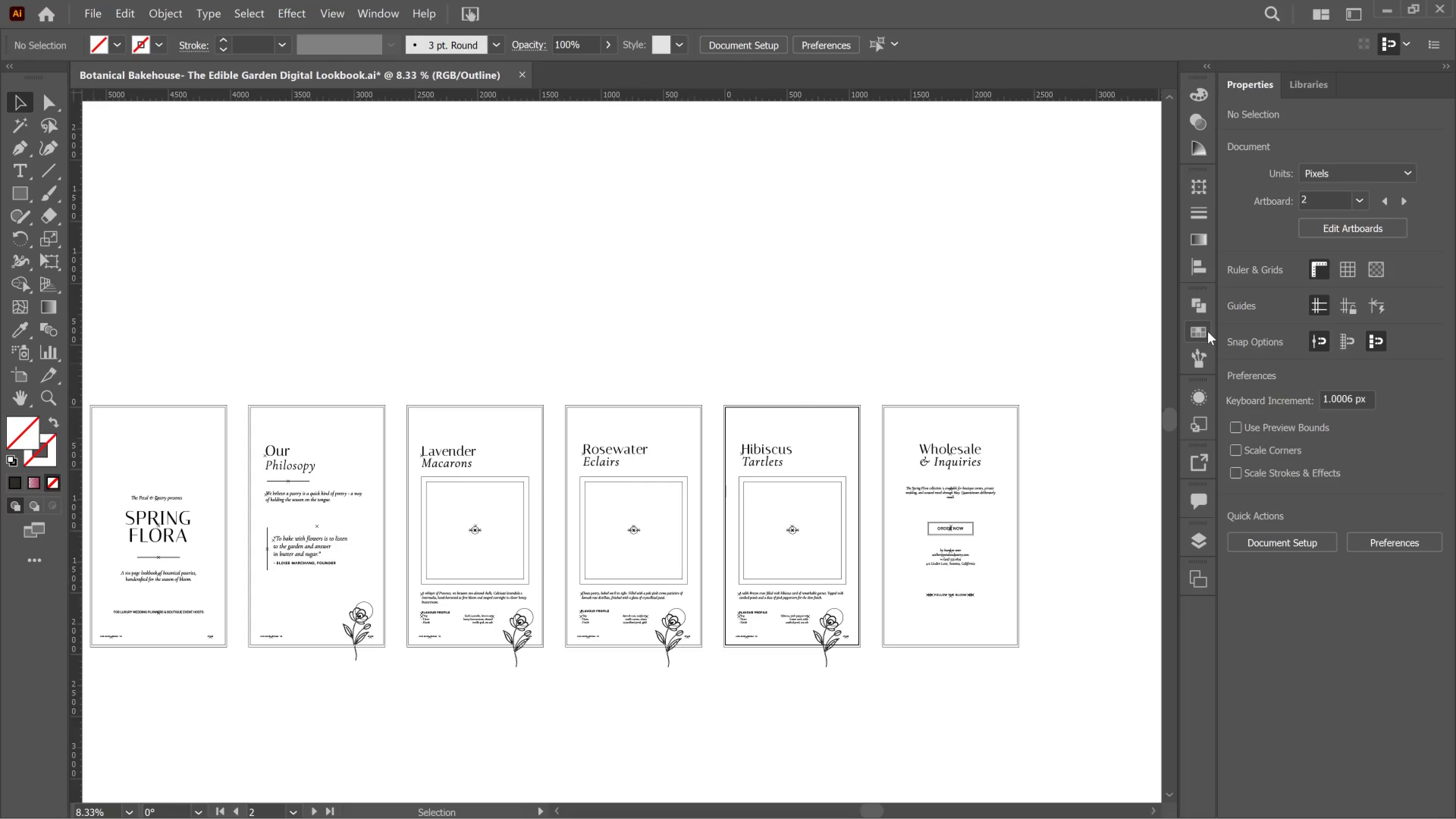 
left_click([1208, 331])
 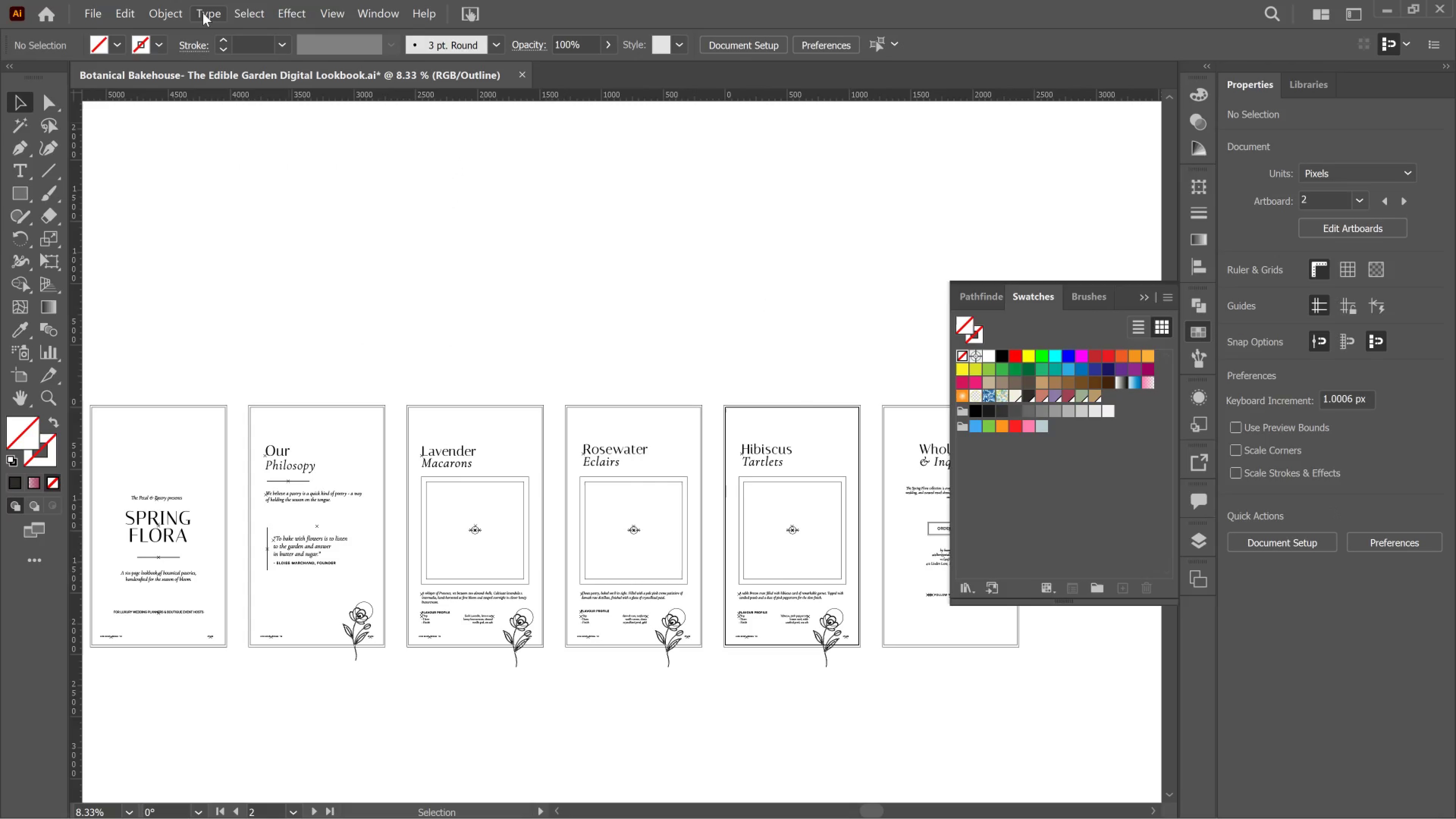 
key(0)
 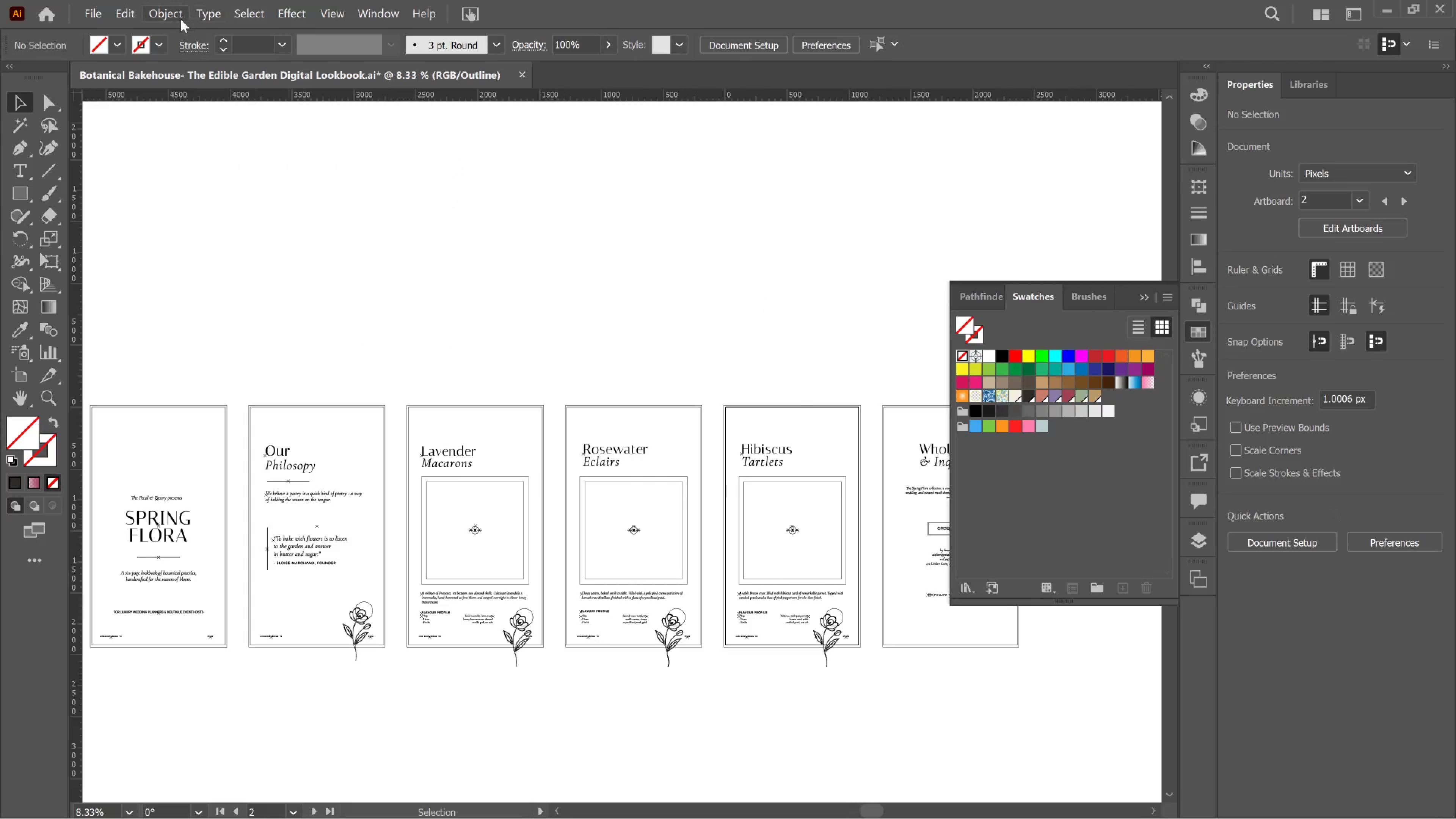 
key(Meta+MetaLeft)
 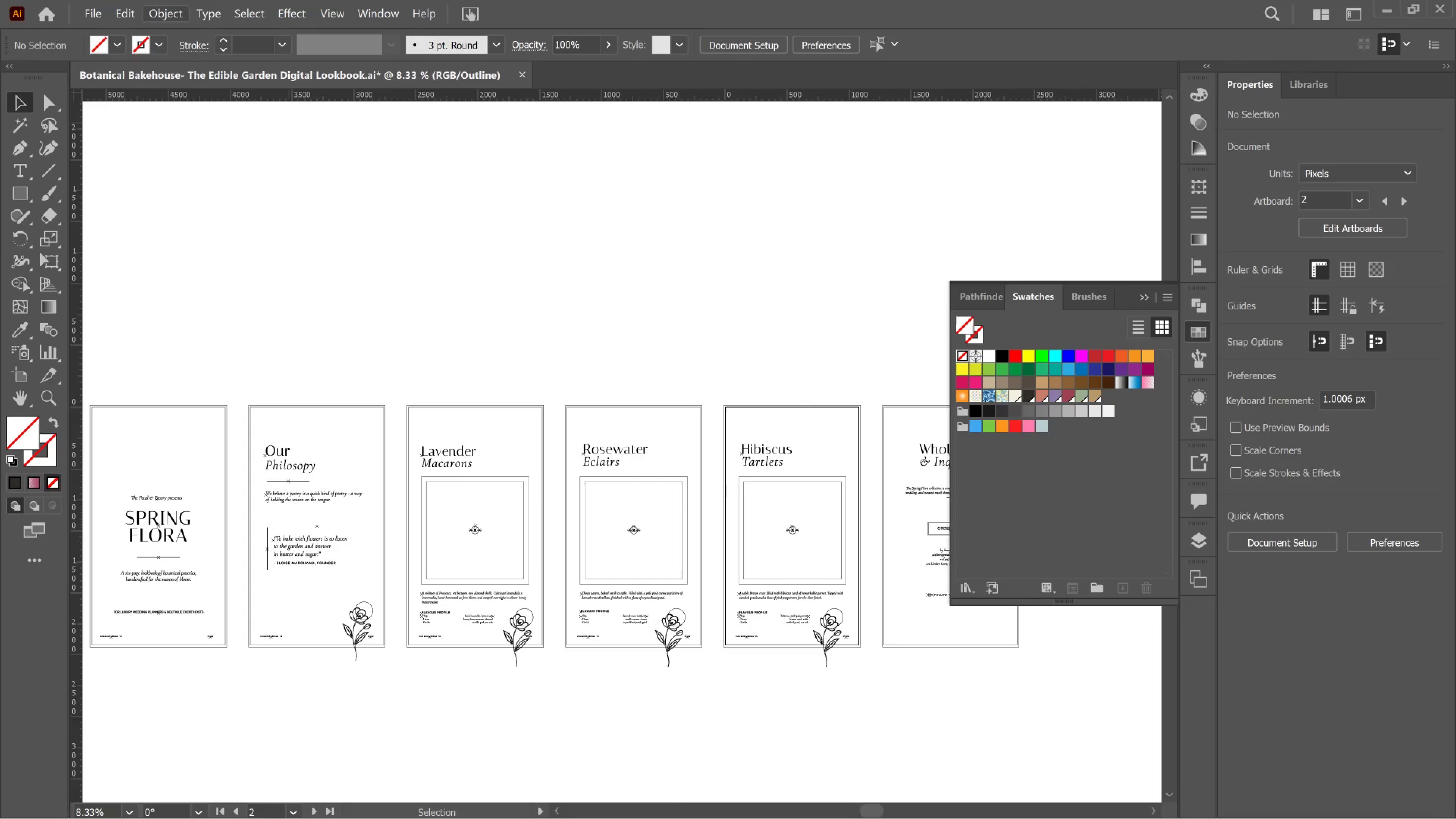 
key(Meta+Shift+ShiftLeft)
 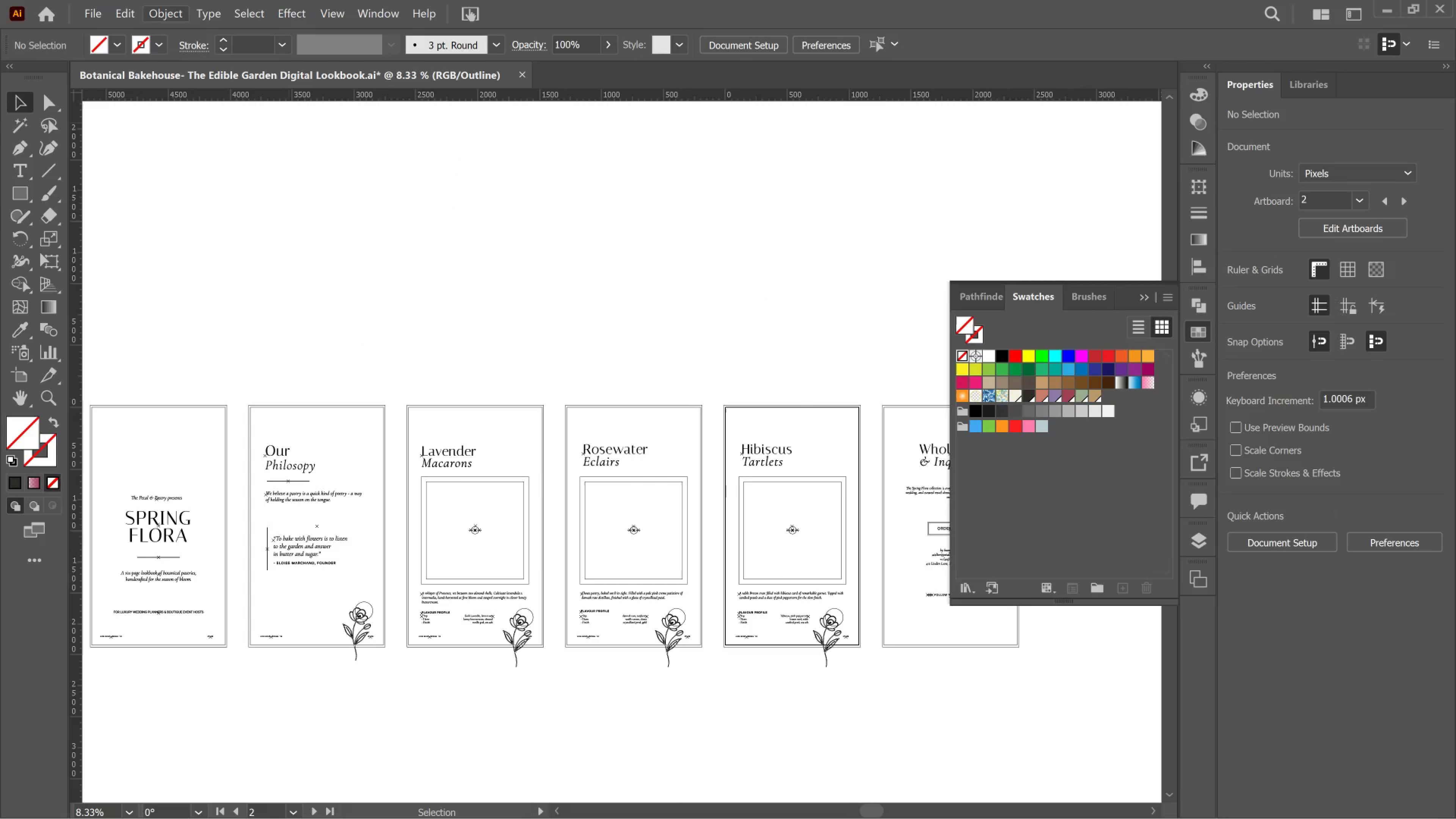 
key(Meta+Shift+S)
 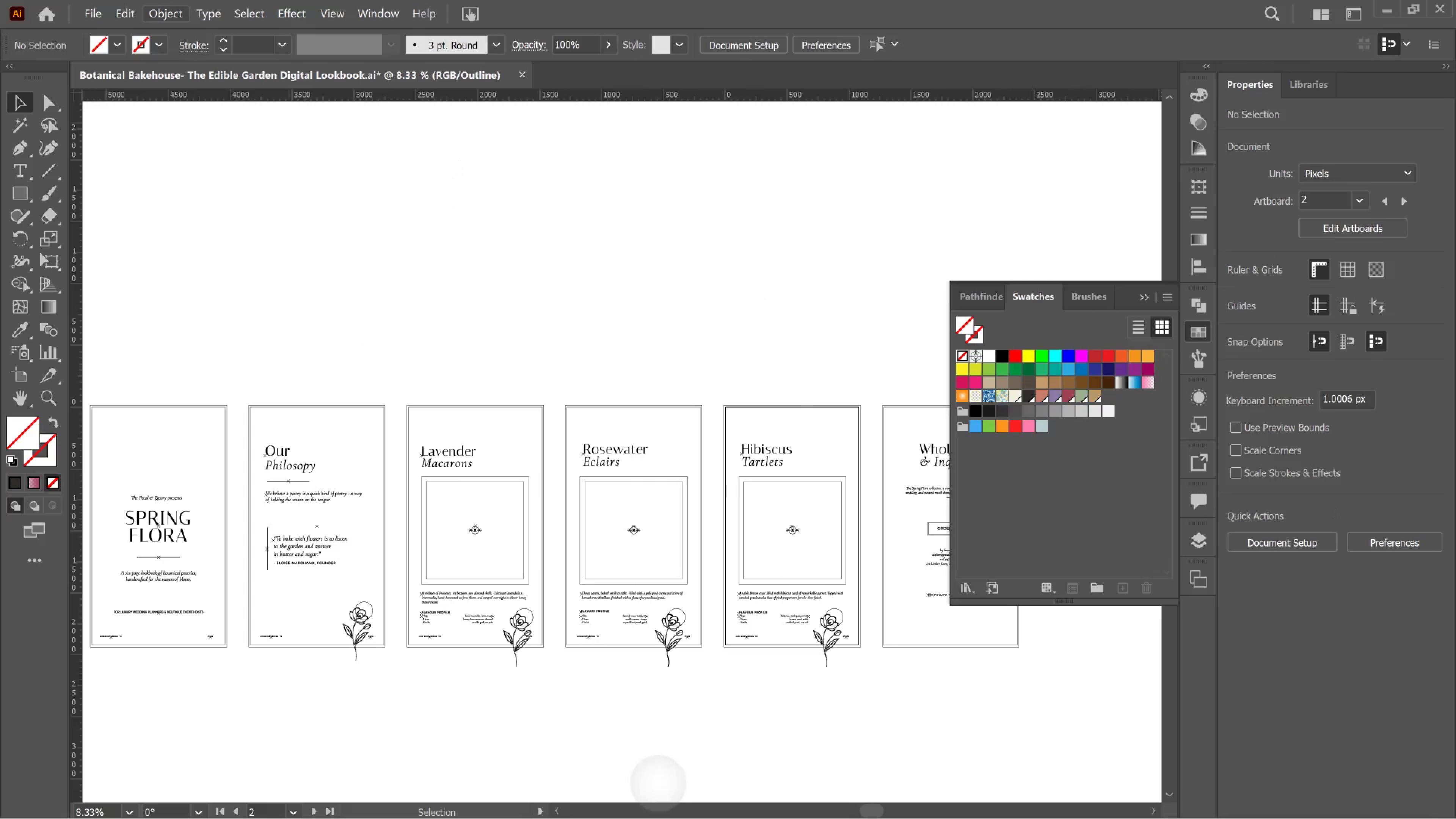 
left_click([658, 783])
 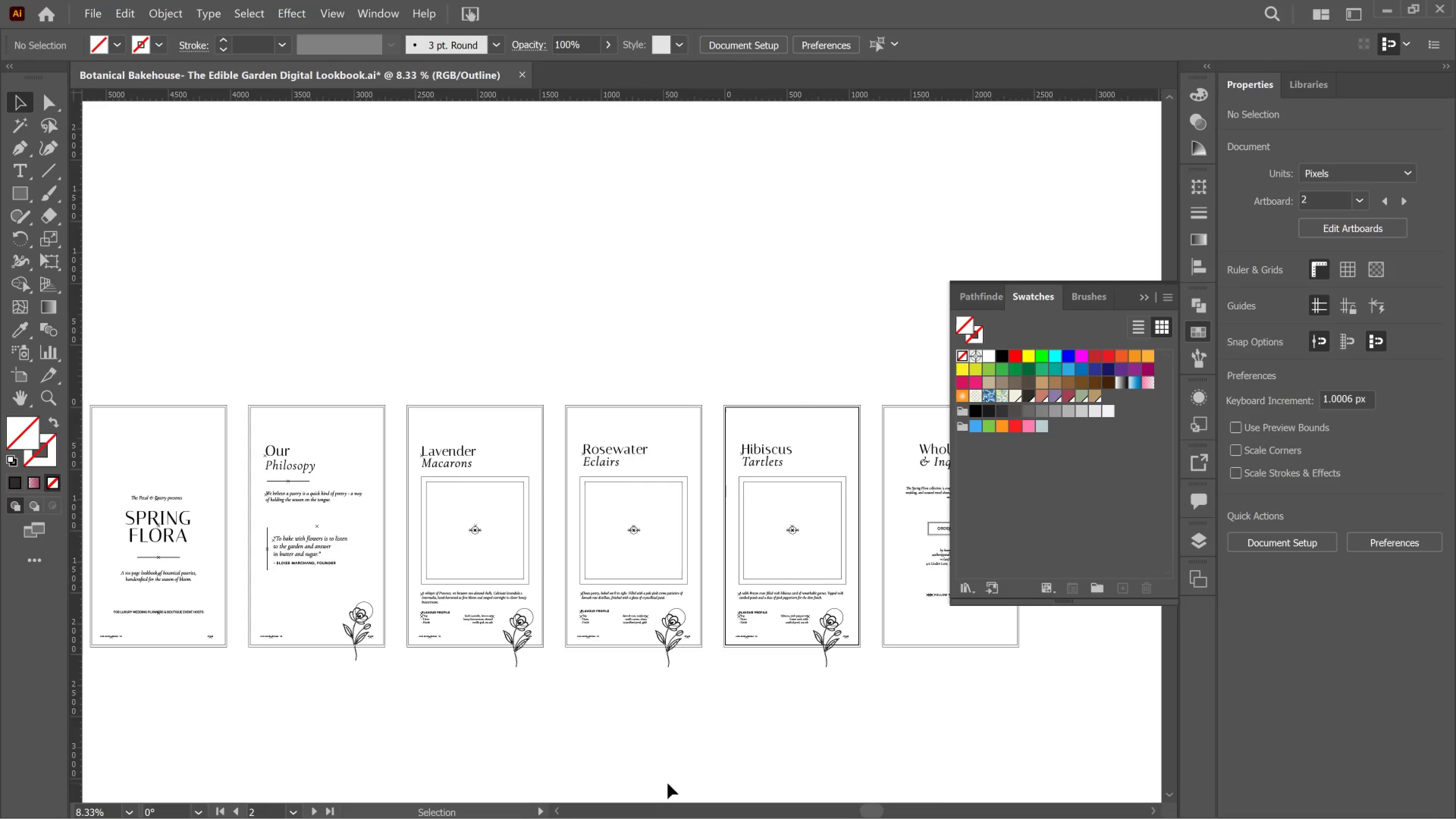 
key(Meta+MetaLeft)
 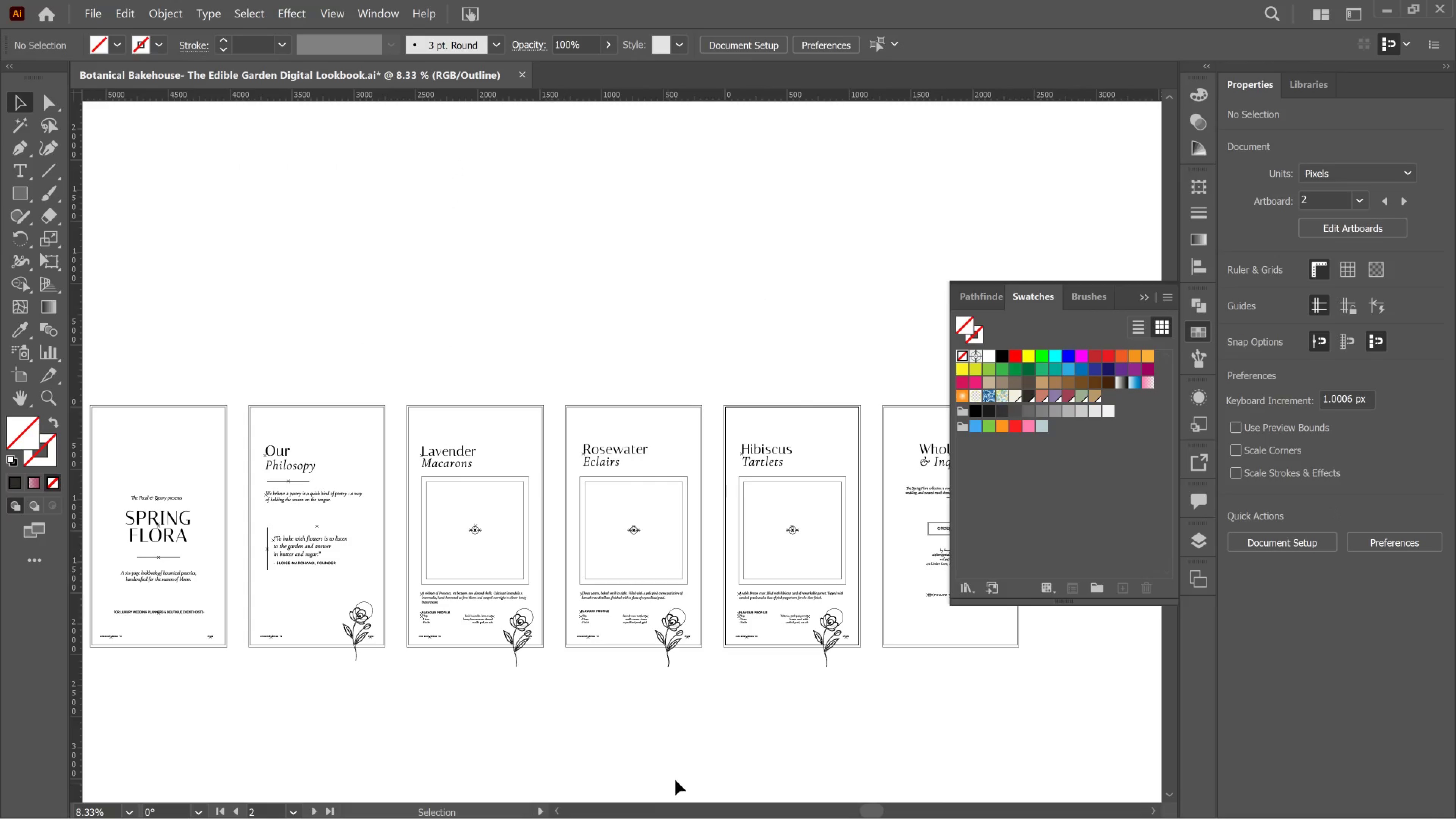 
key(Meta+Shift+ShiftLeft)
 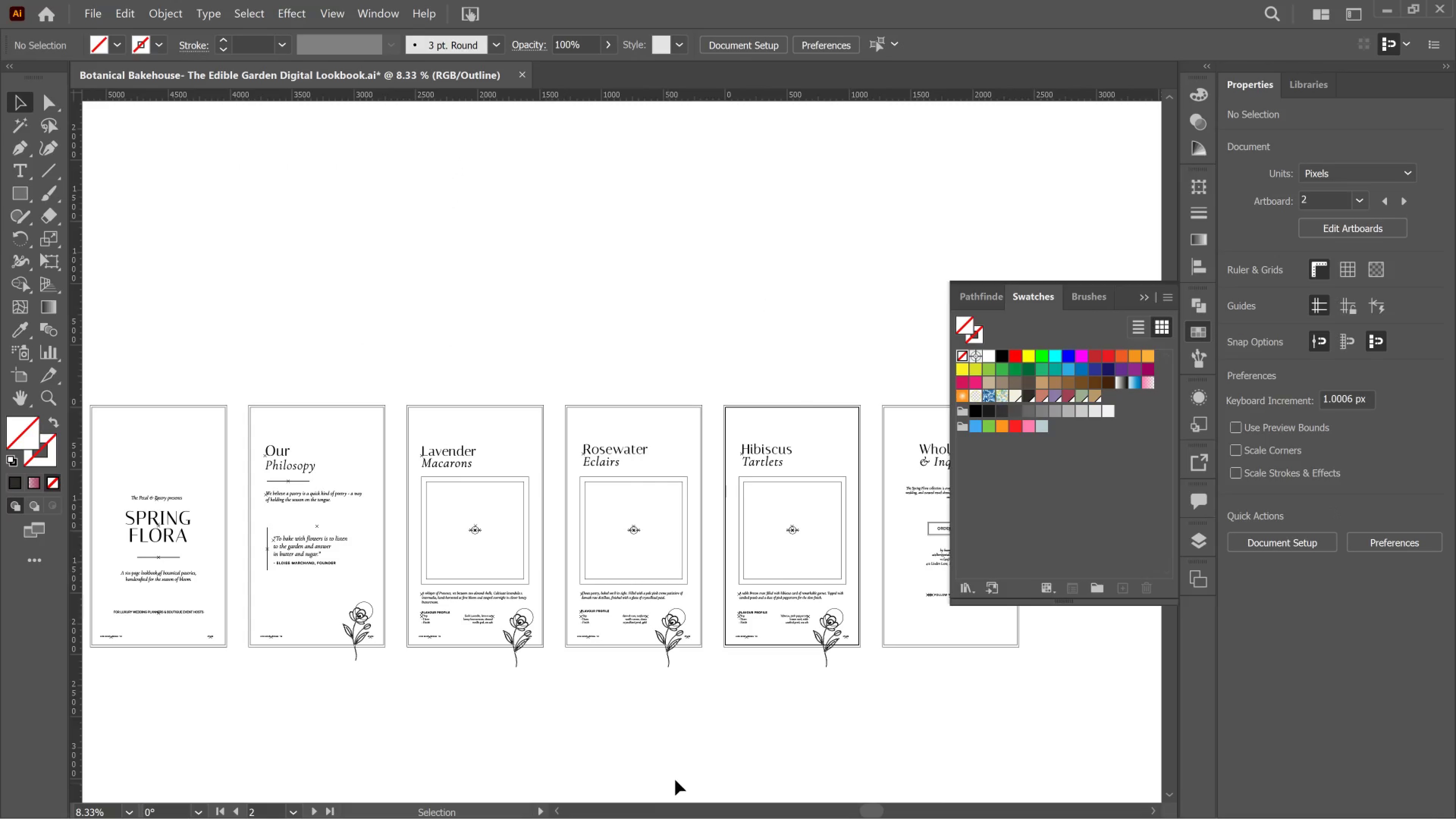 
key(Meta+Shift+S)
 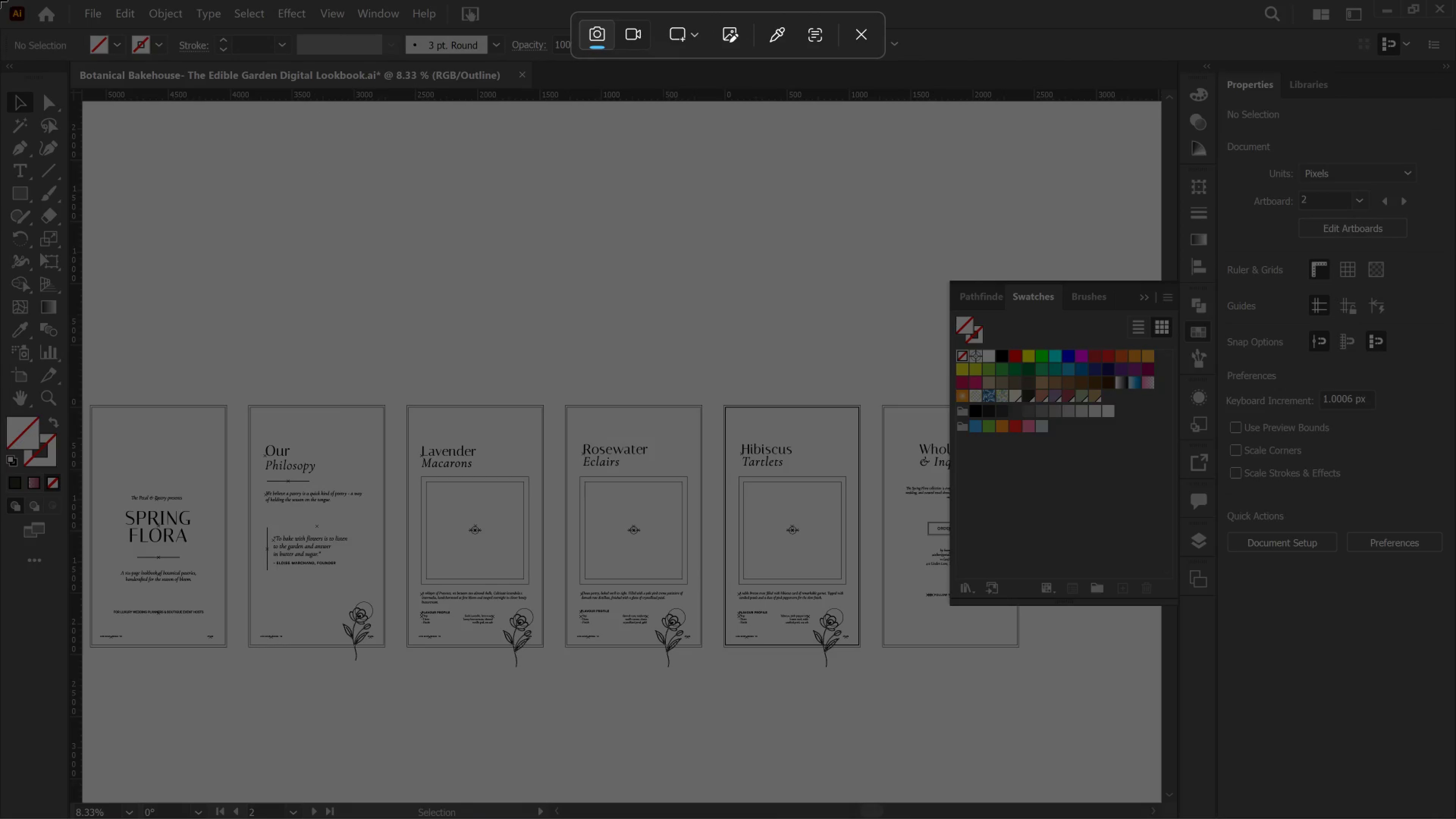 
left_click_drag(start_coordinate=[0, 0], to_coordinate=[1456, 819])
 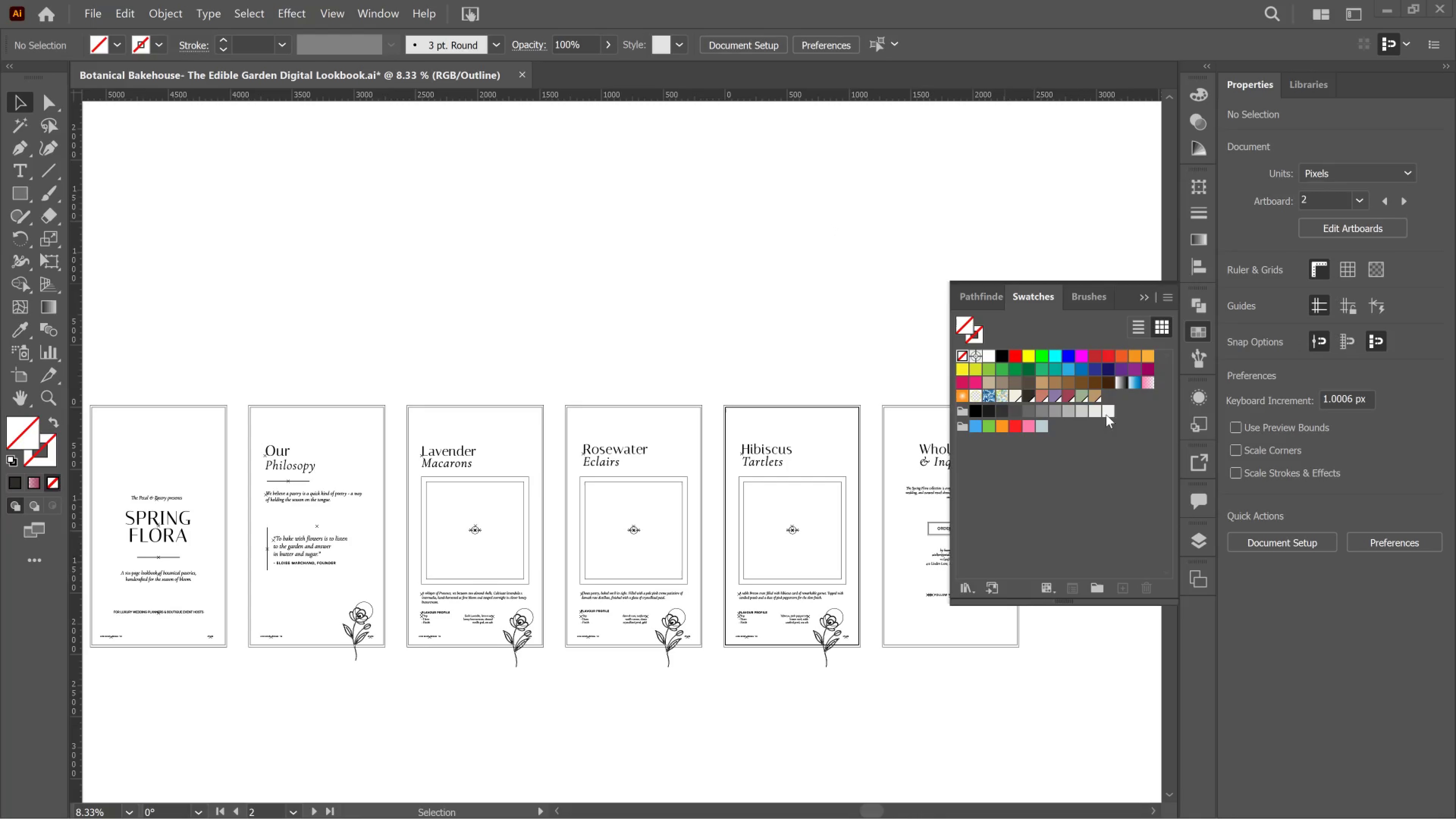 
wait(5.31)
 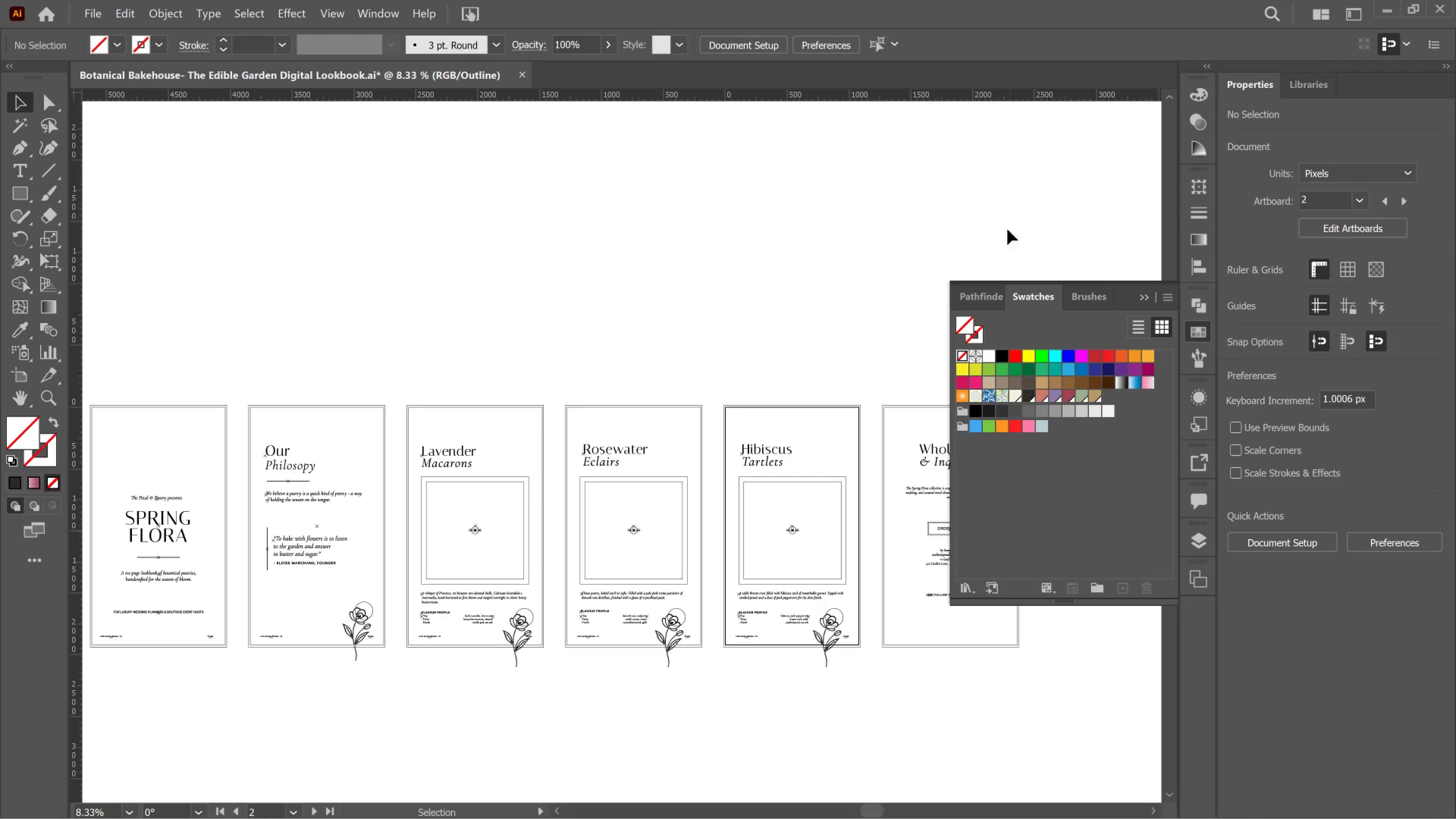 
left_click_drag(start_coordinate=[1034, 298], to_coordinate=[979, 96])
 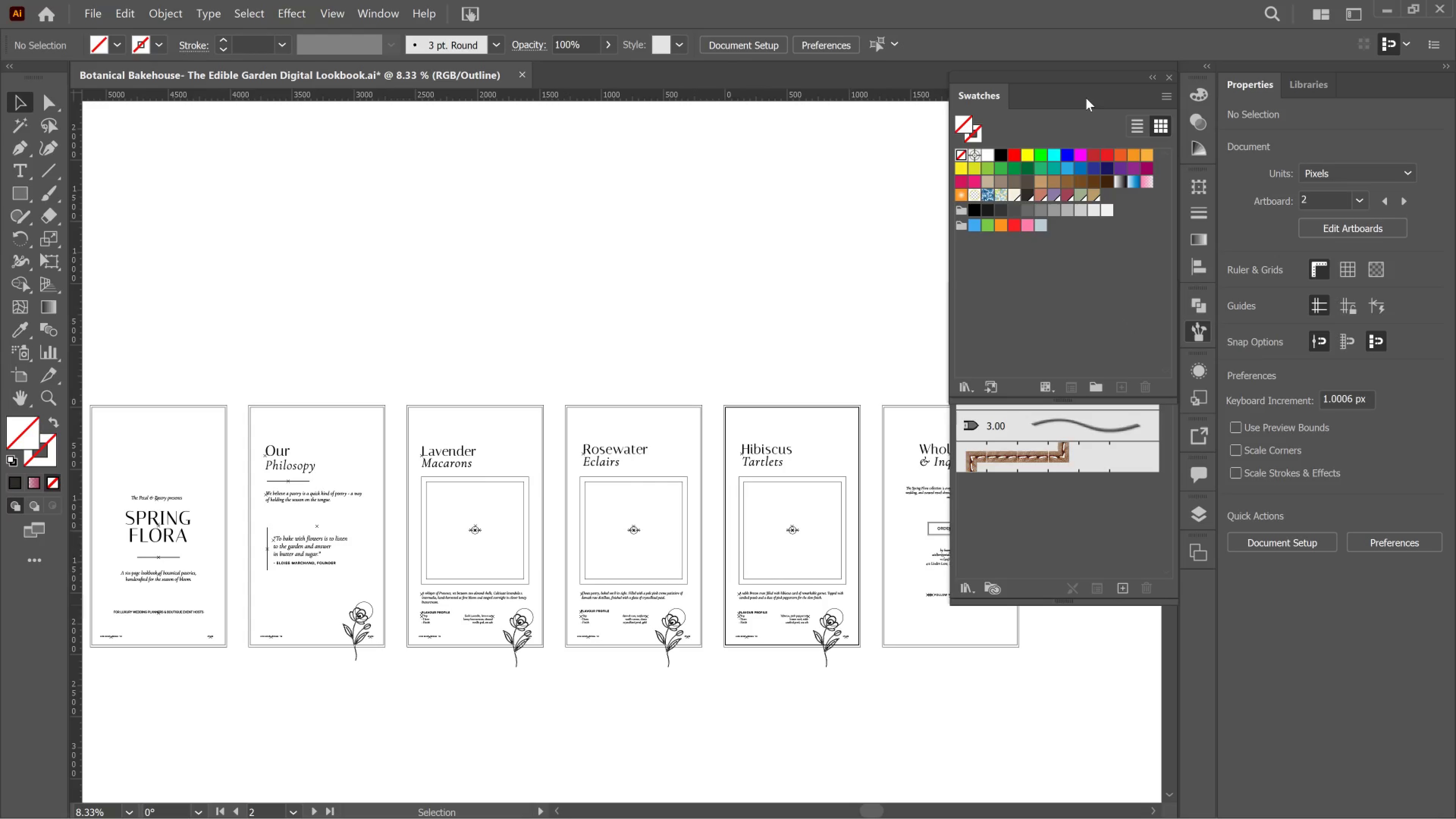 
left_click_drag(start_coordinate=[1086, 83], to_coordinate=[947, 113])
 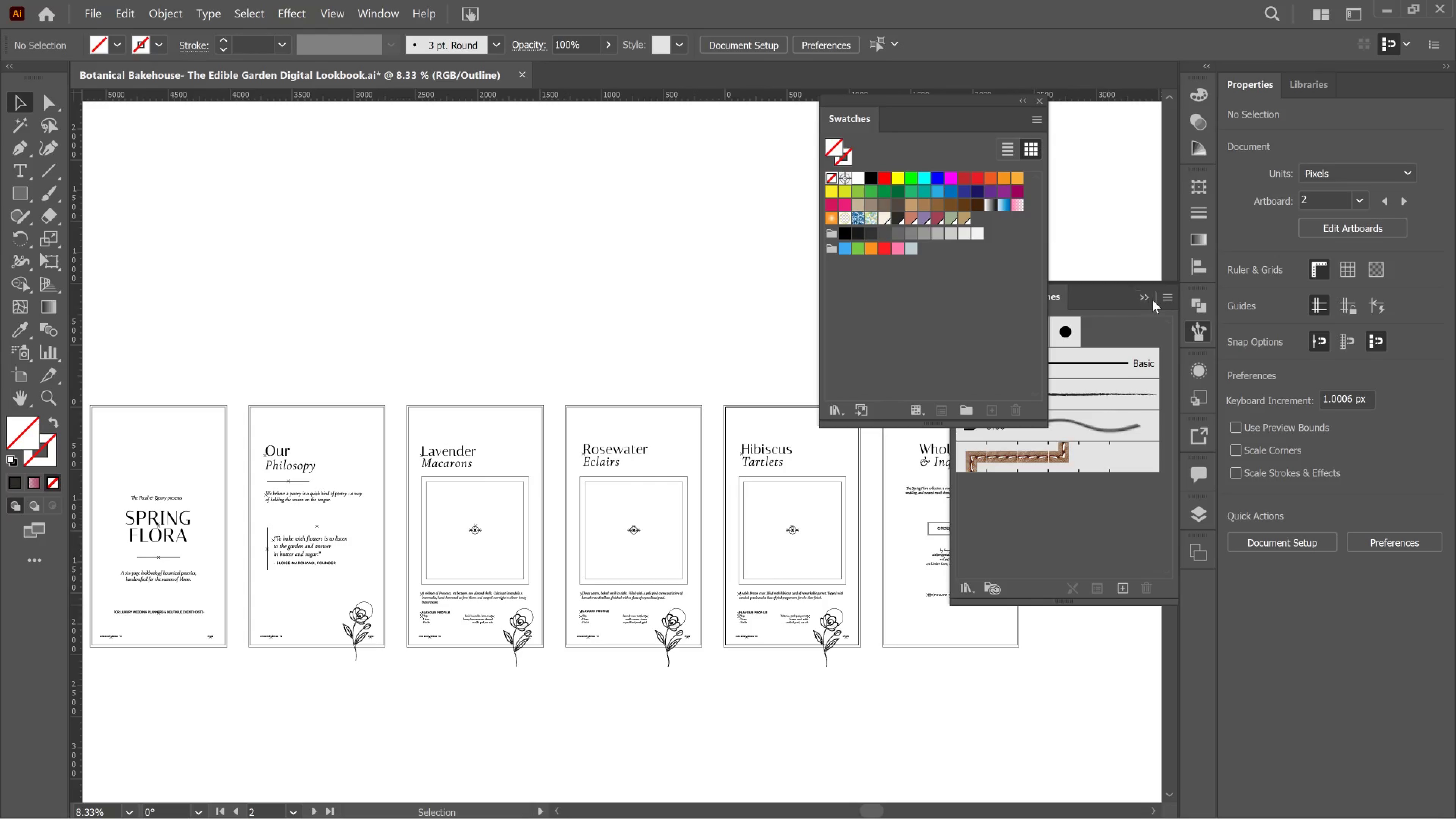 
left_click([1143, 300])
 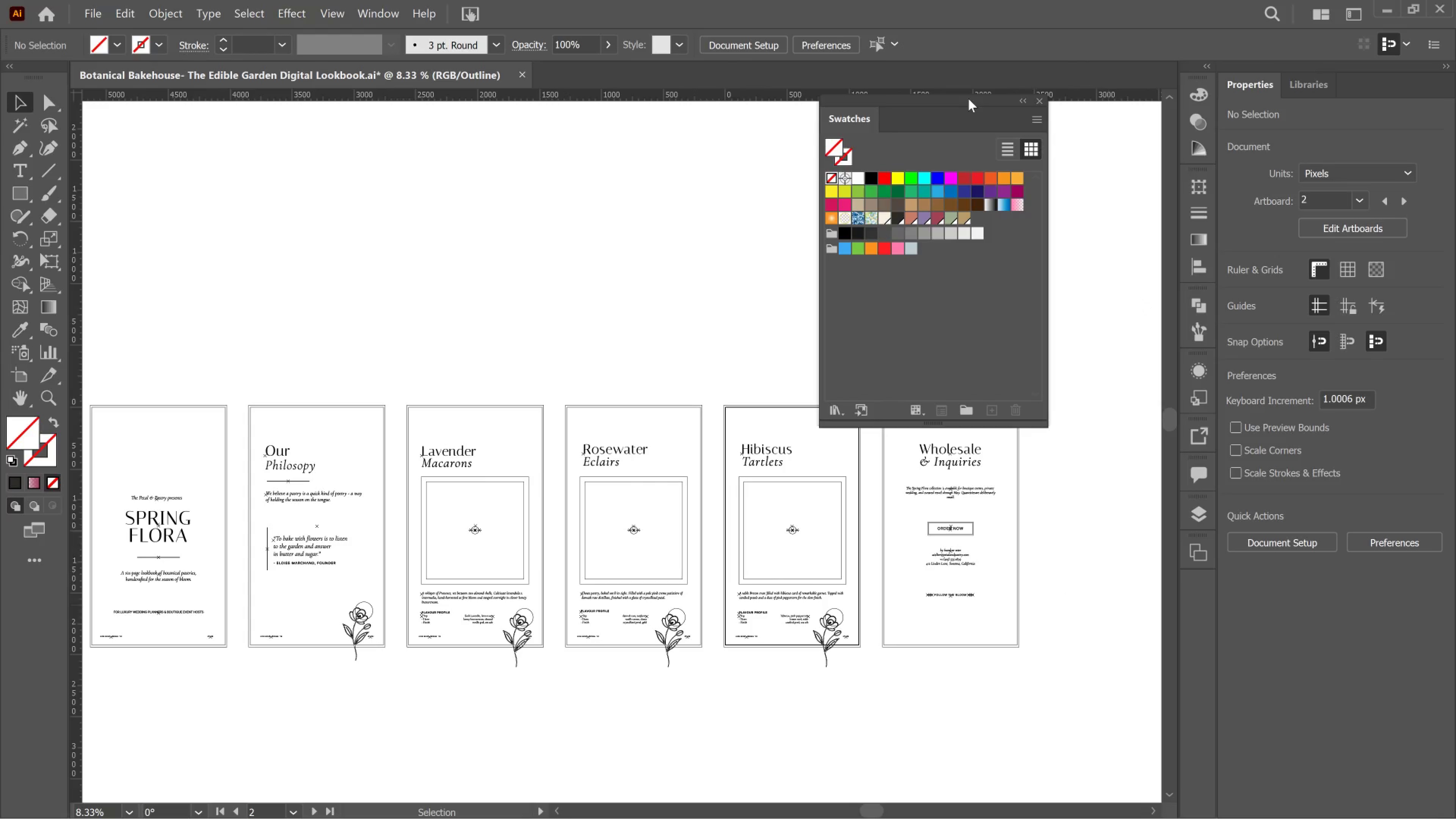 
left_click_drag(start_coordinate=[968, 97], to_coordinate=[1088, 66])
 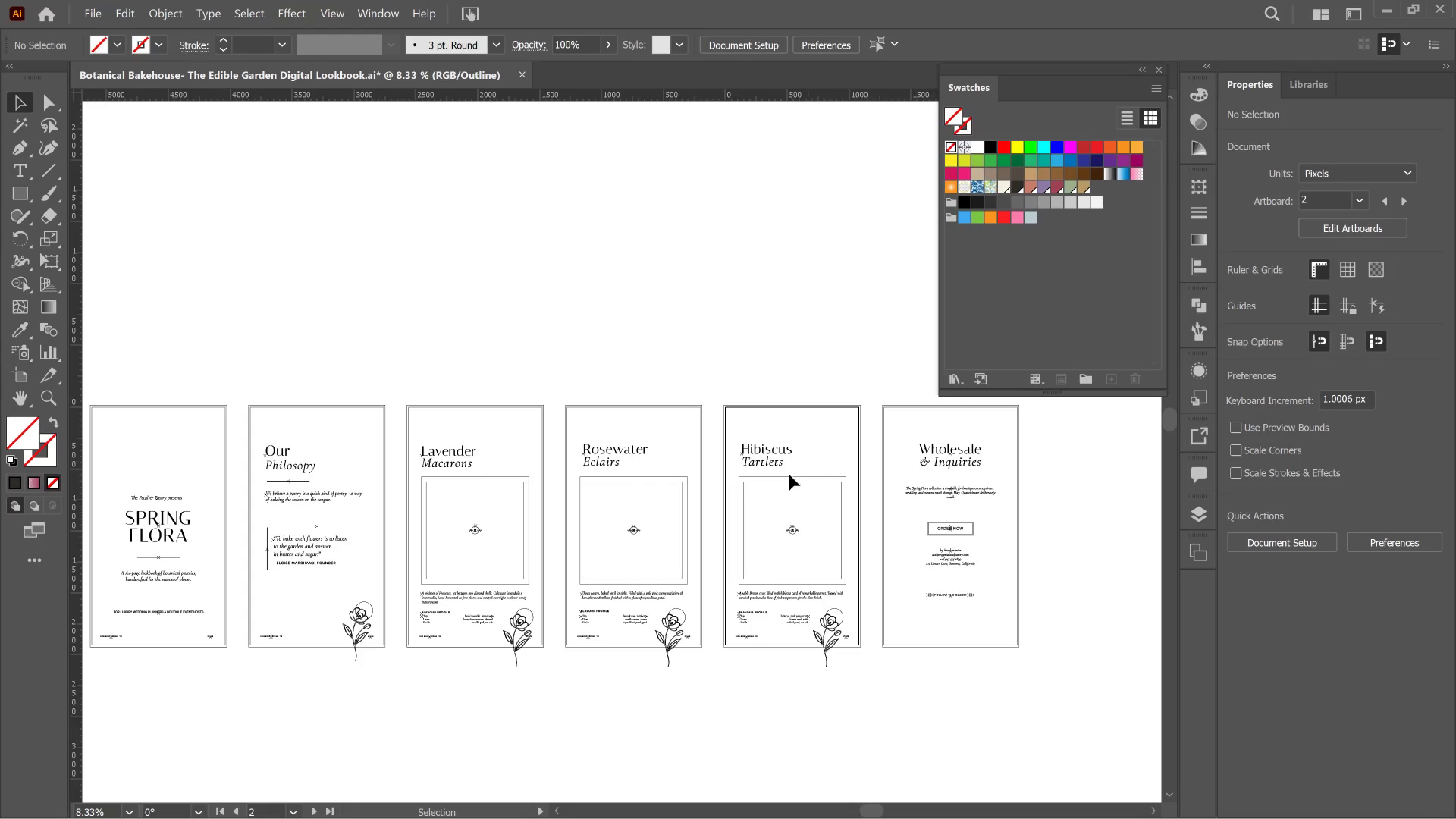 
key(Meta+MetaLeft)
 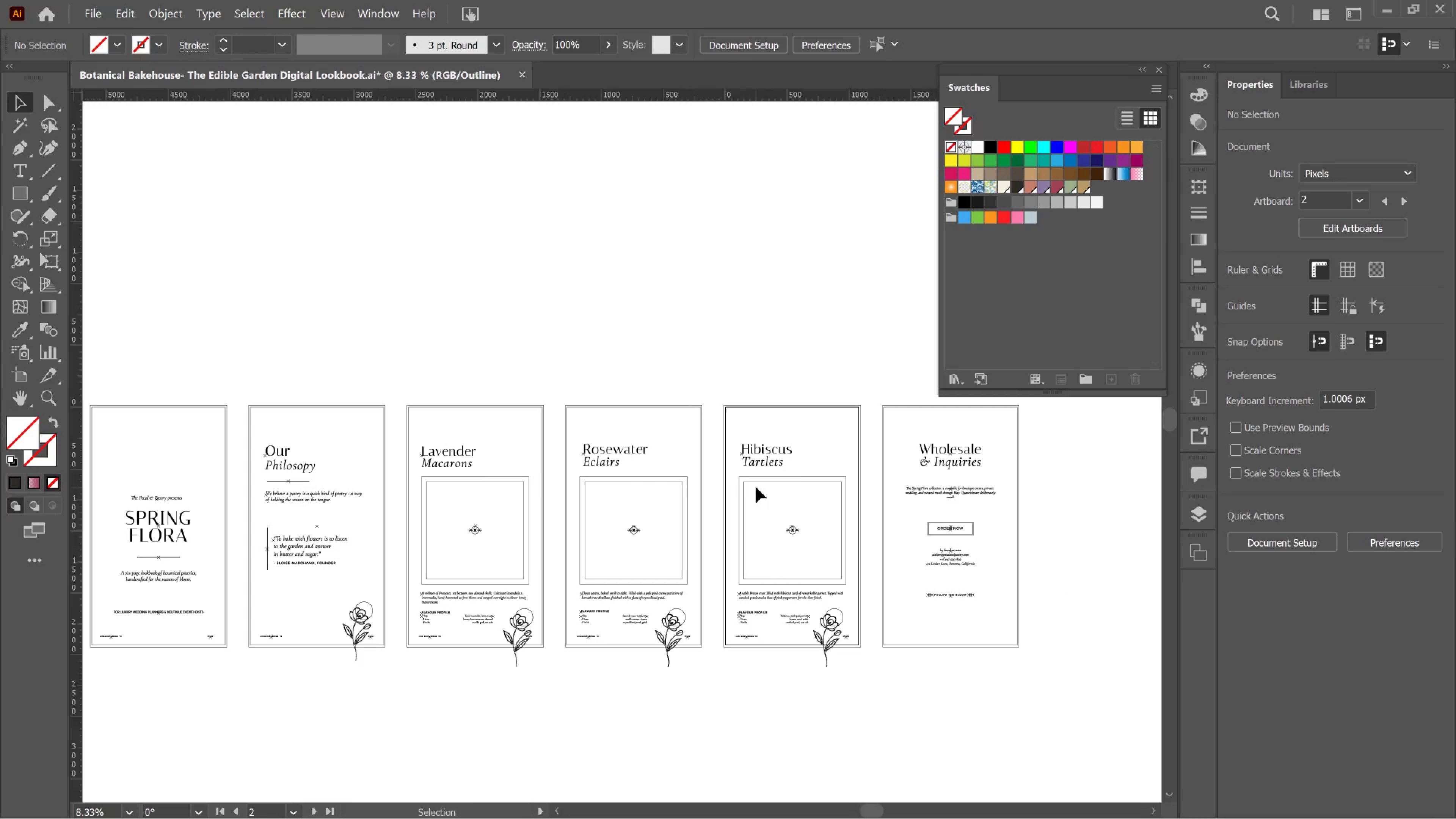 
key(Meta+Shift+ShiftLeft)
 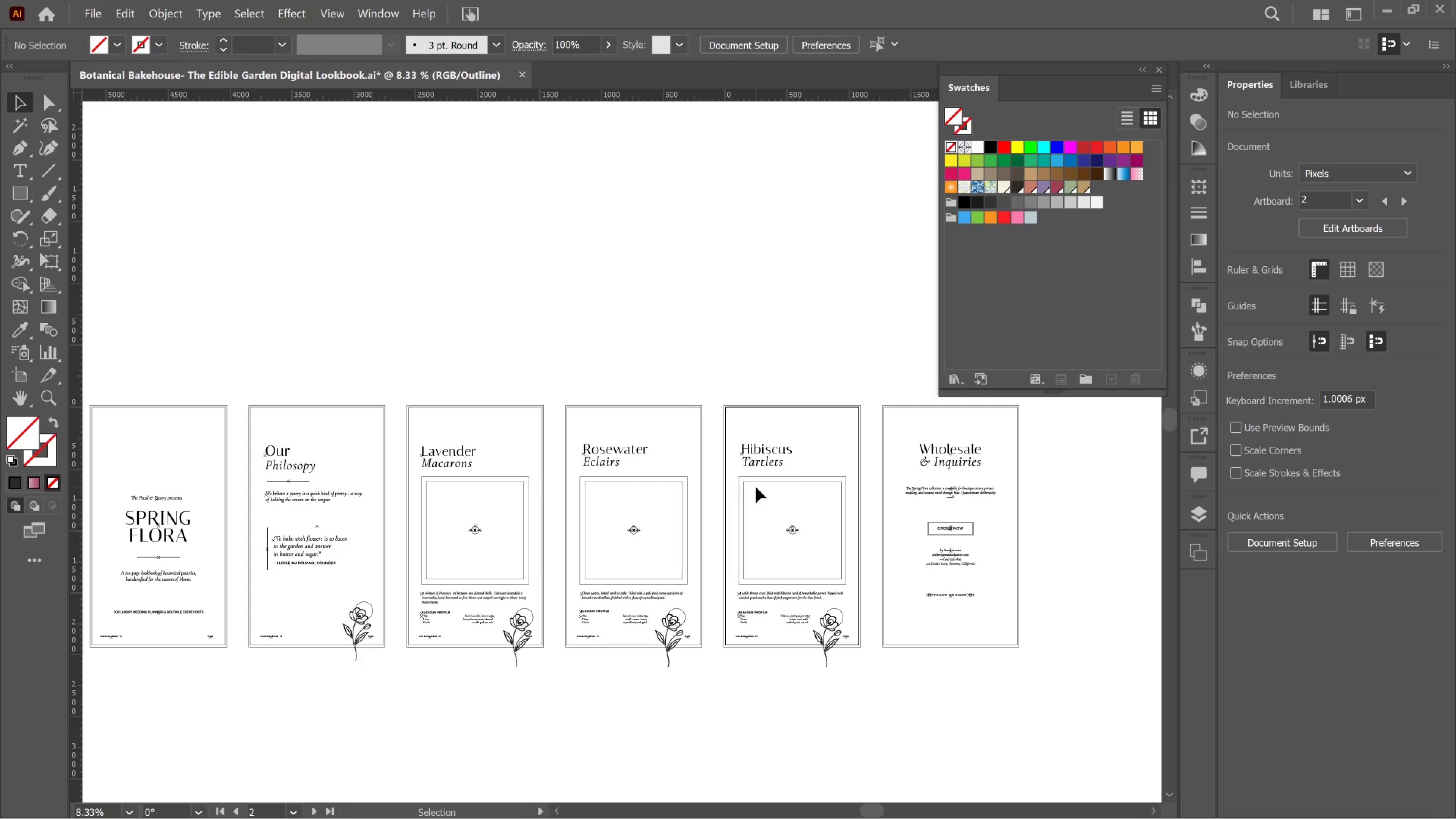 
key(Meta+Shift+S)
 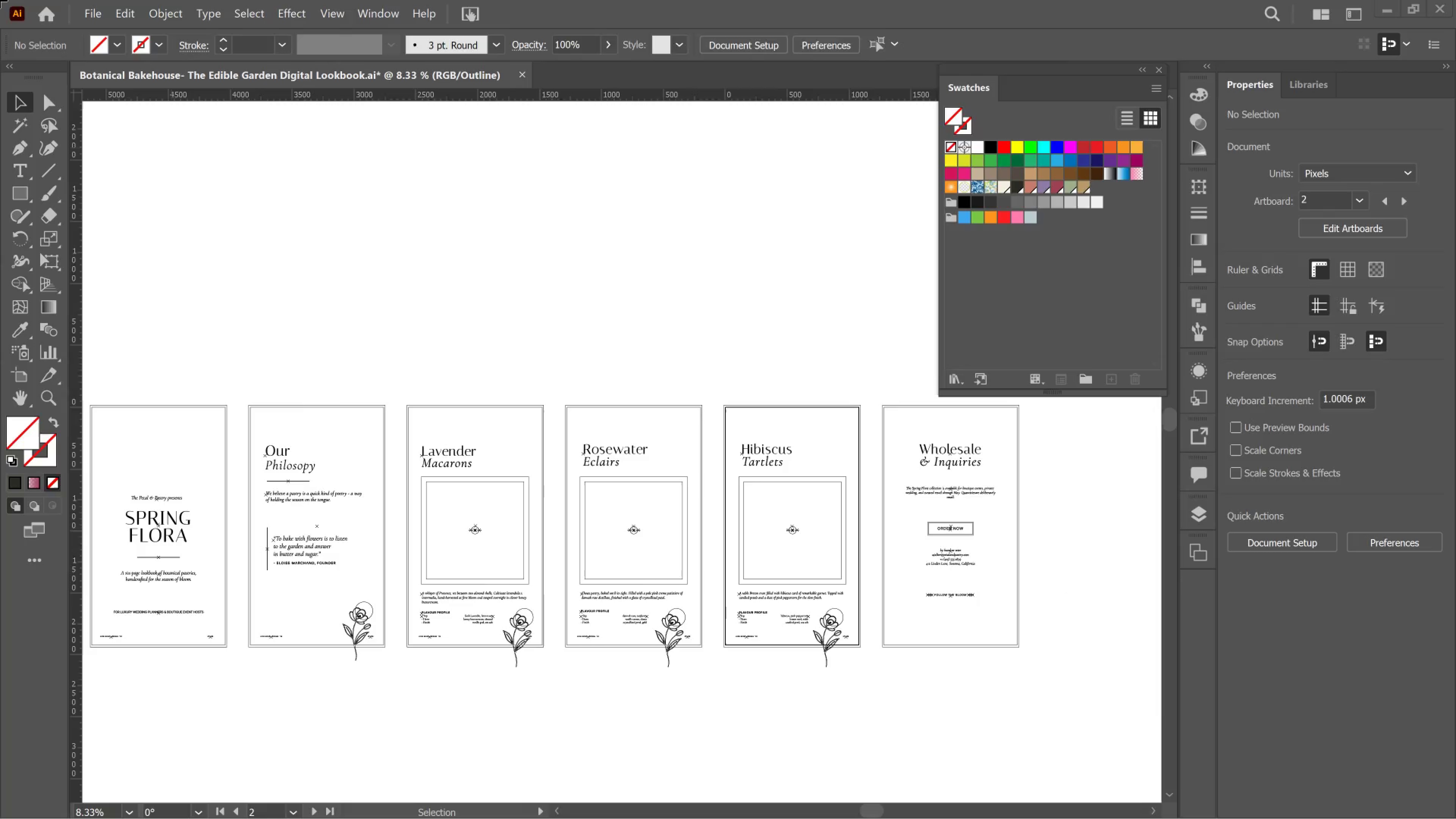 
left_click_drag(start_coordinate=[2, 0], to_coordinate=[1456, 816])
 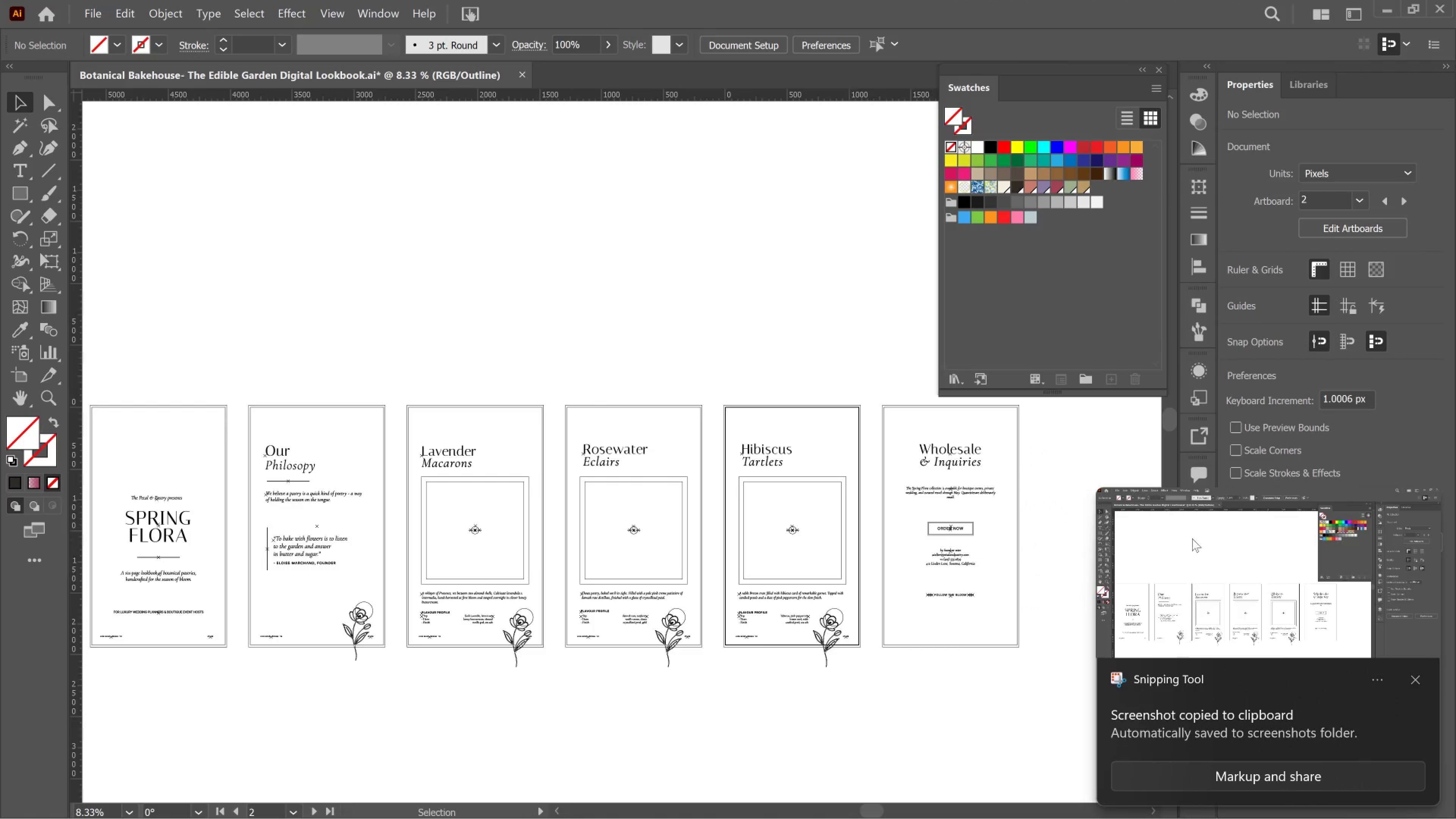 
left_click([1274, 590])
 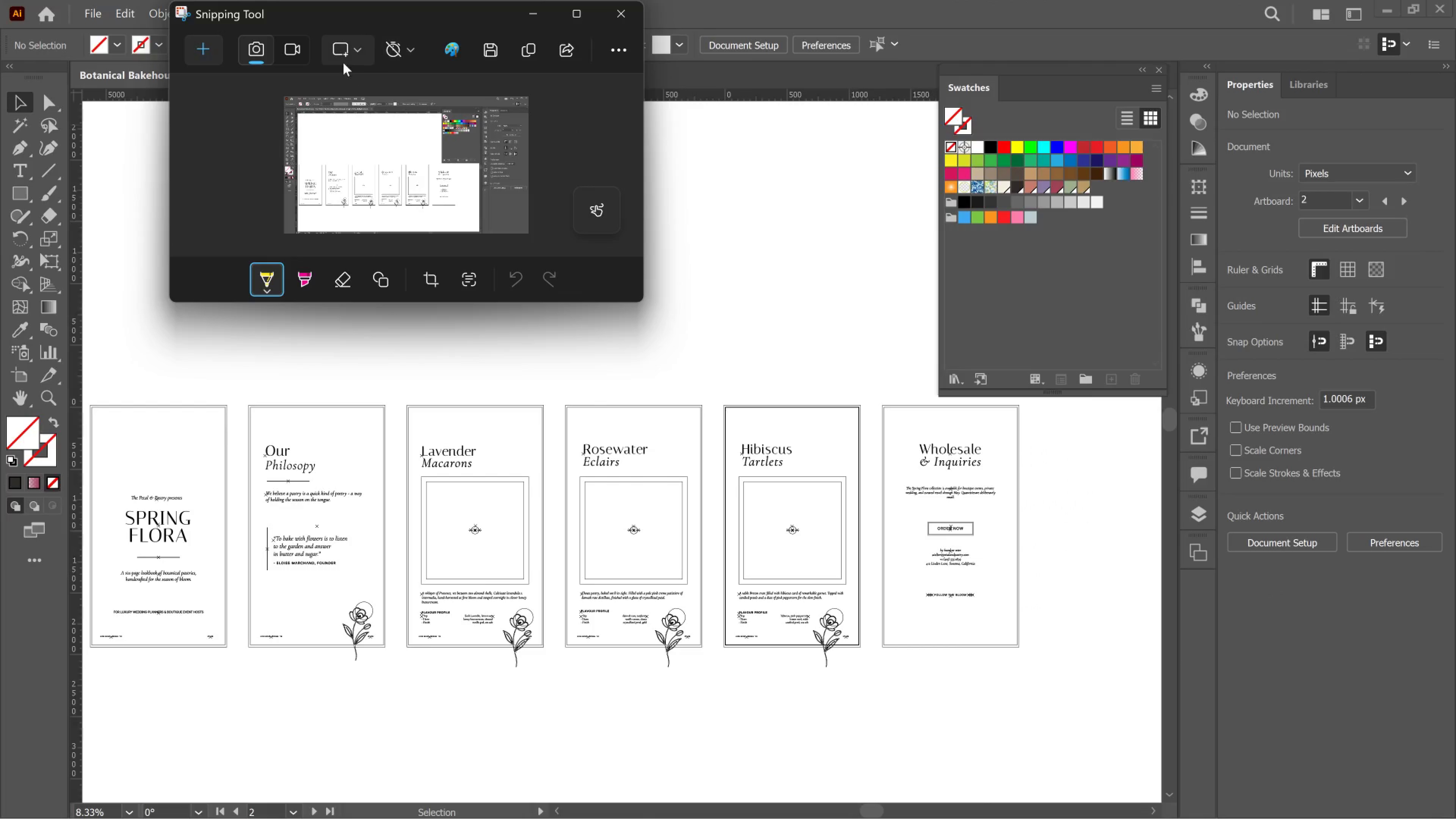 
left_click_drag(start_coordinate=[494, 57], to_coordinate=[499, 57])
 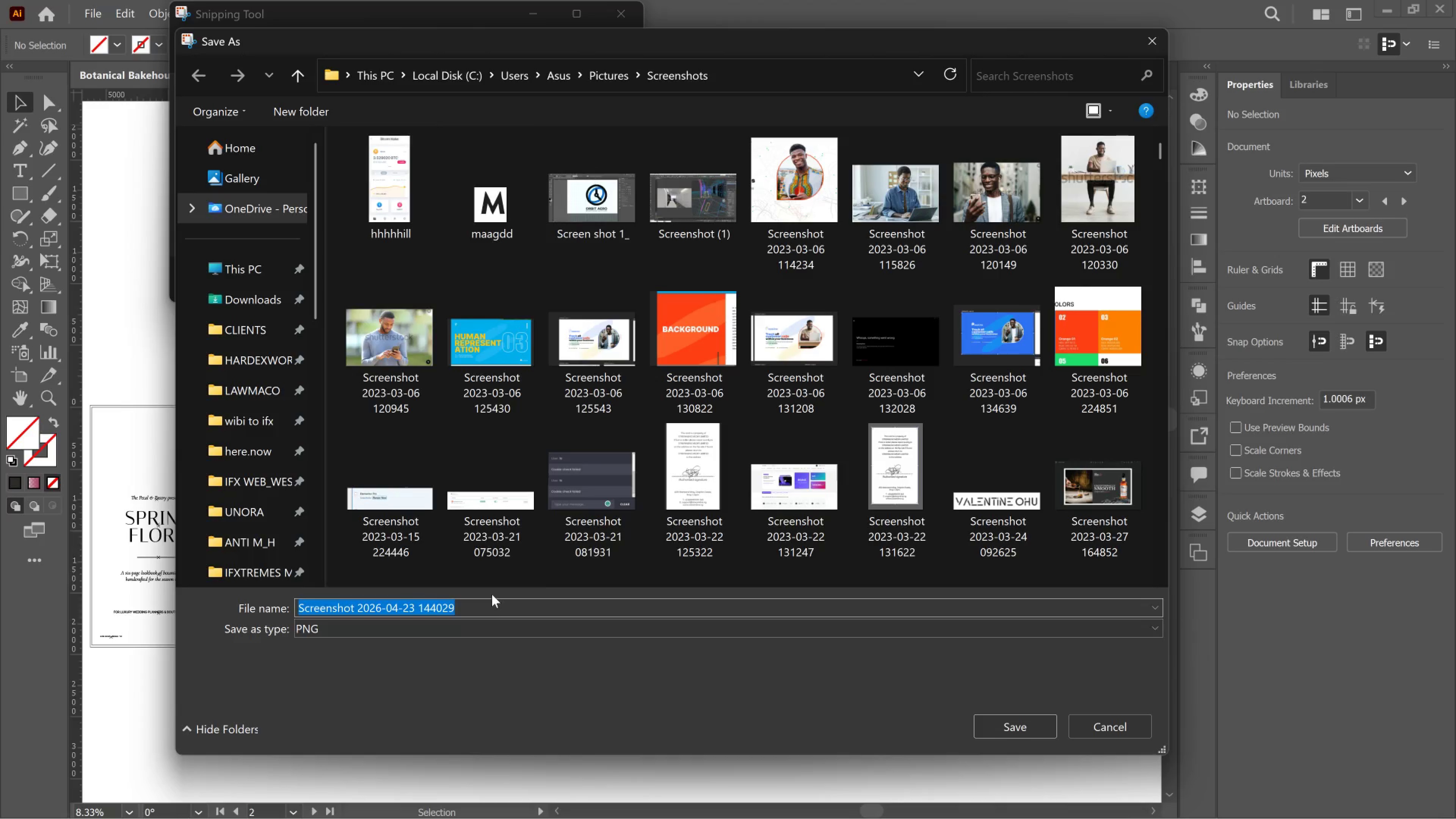 
type(SCREENSHOT 1)
 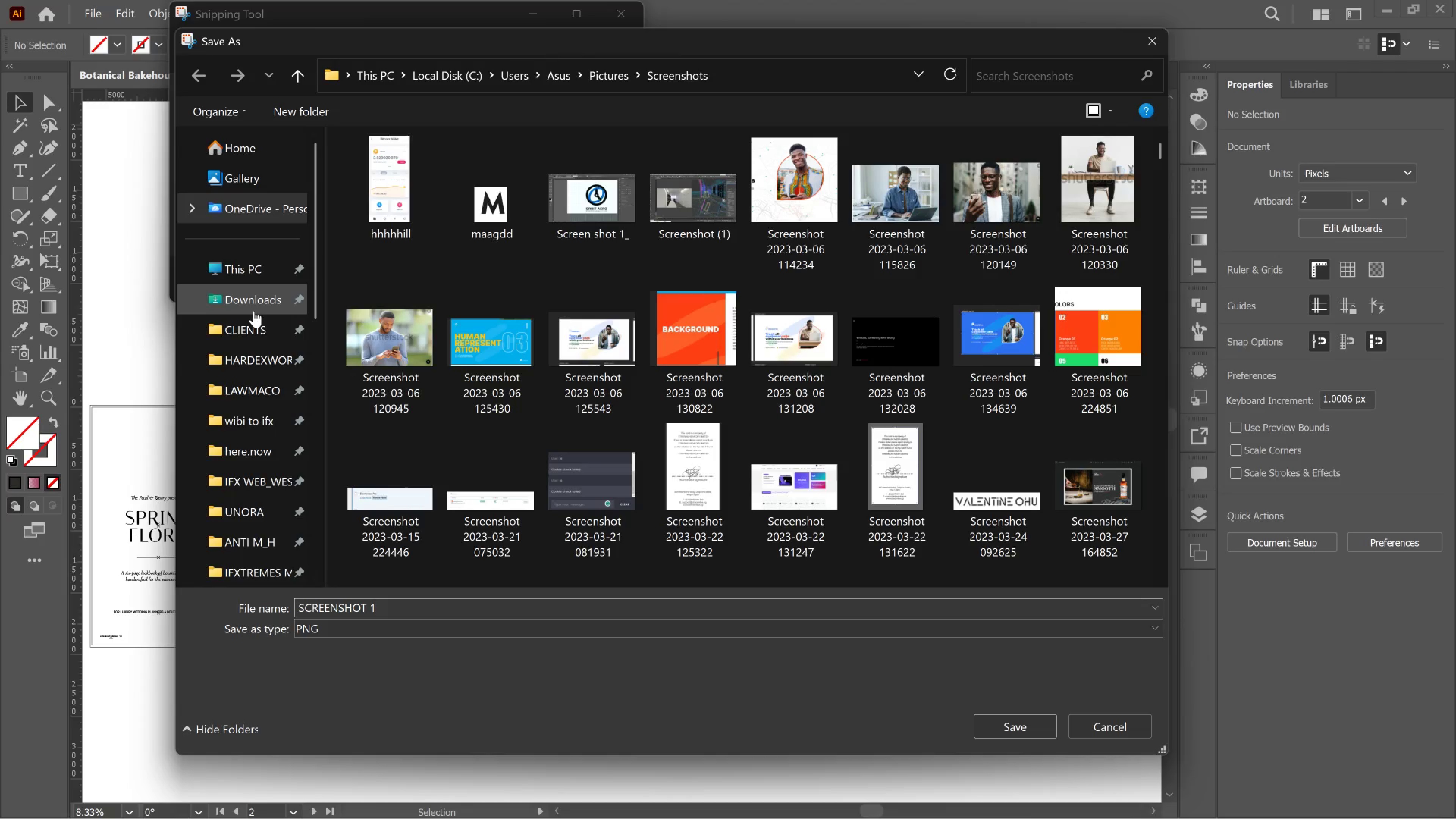 
left_click([257, 343])
 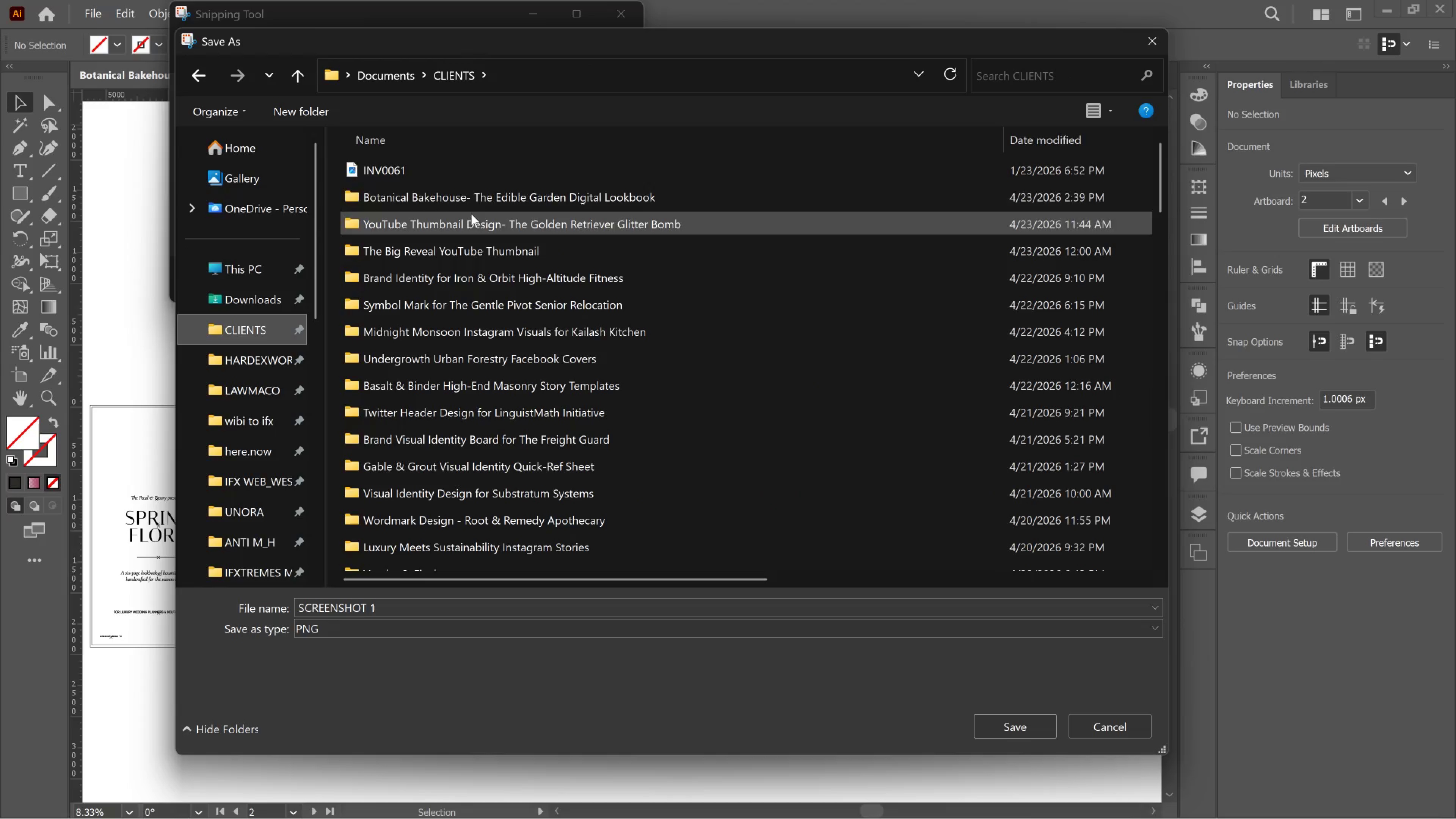 
double_click([477, 188])
 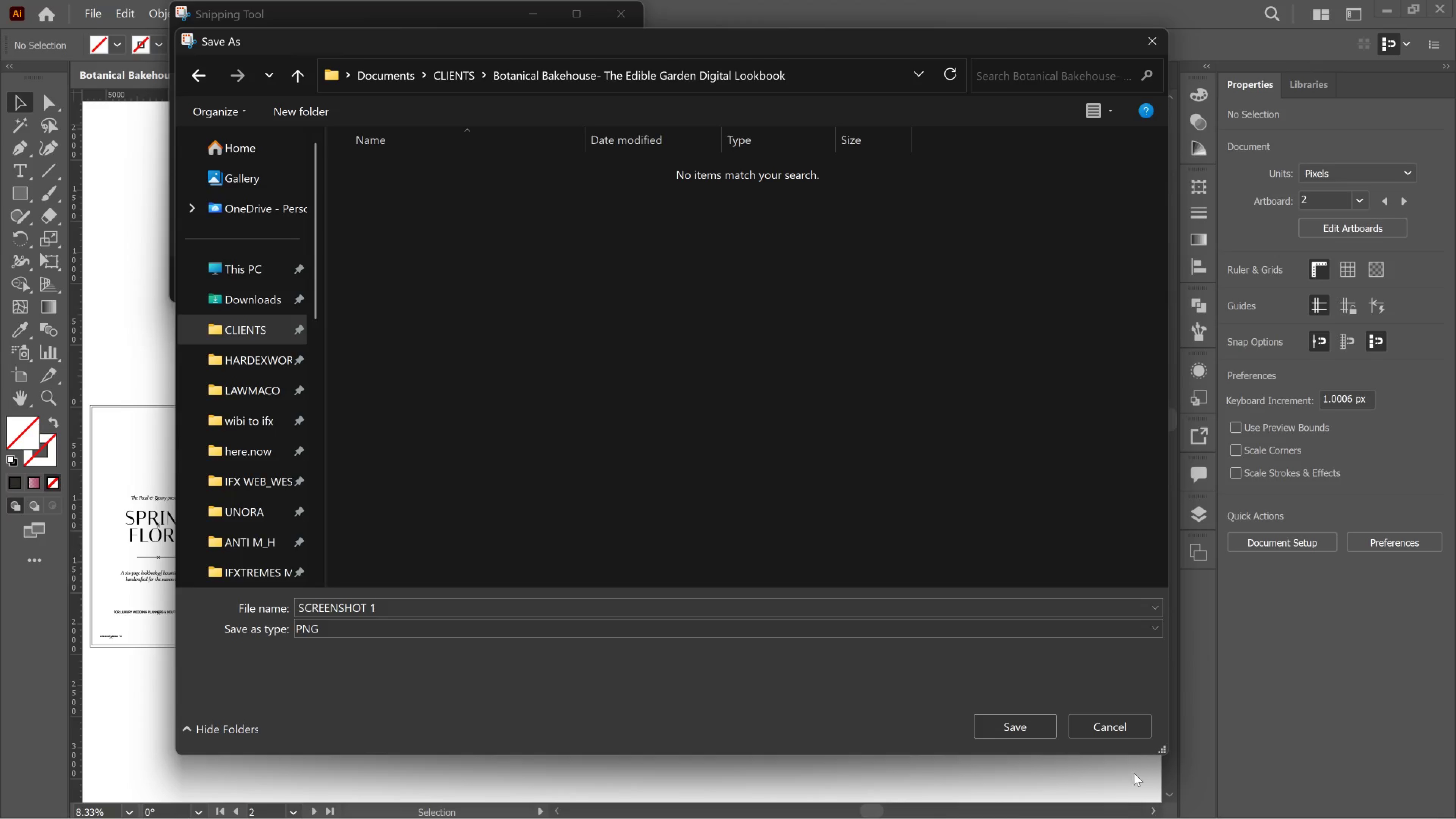 
left_click([1007, 735])
 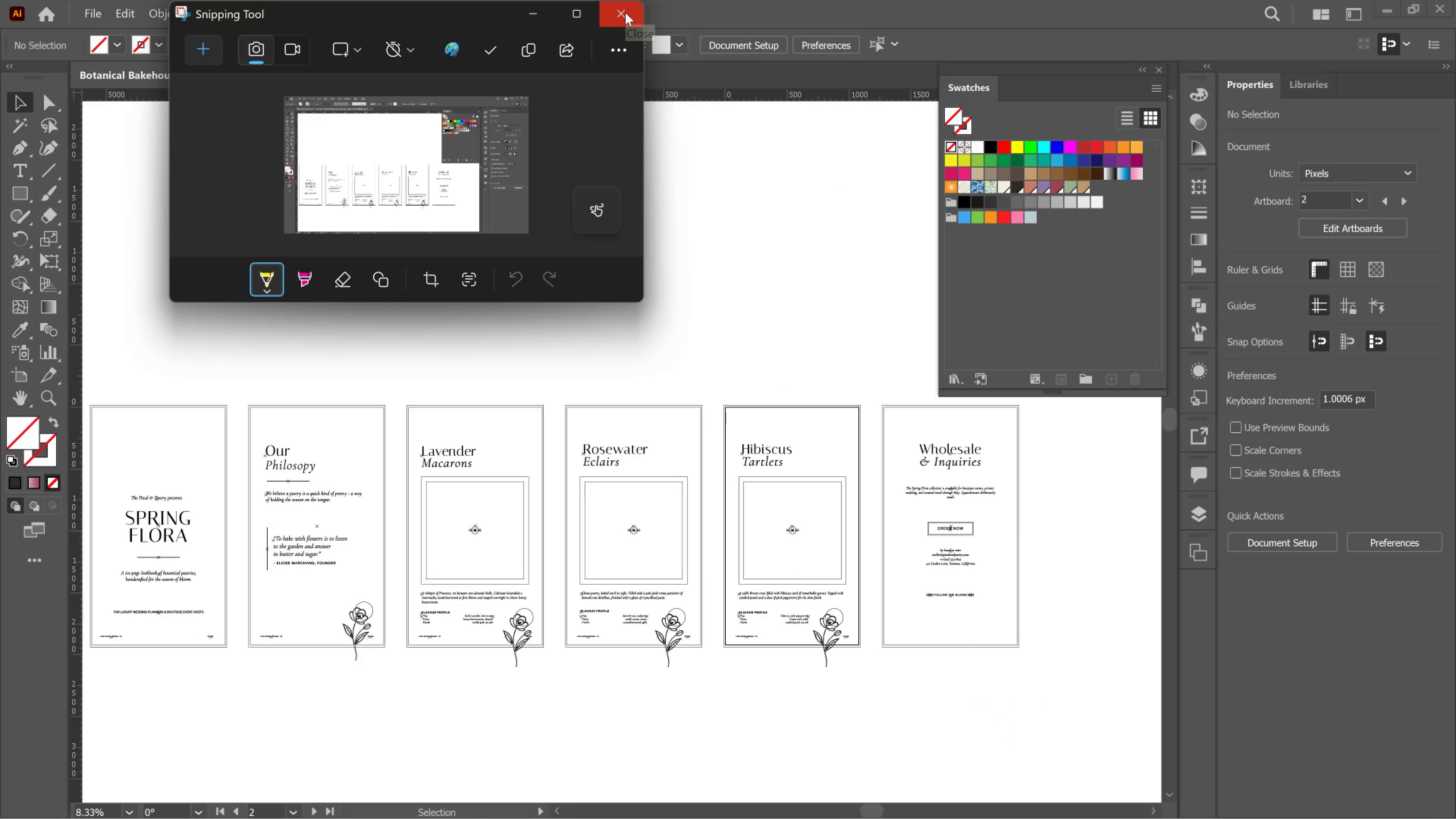 
left_click([625, 13])
 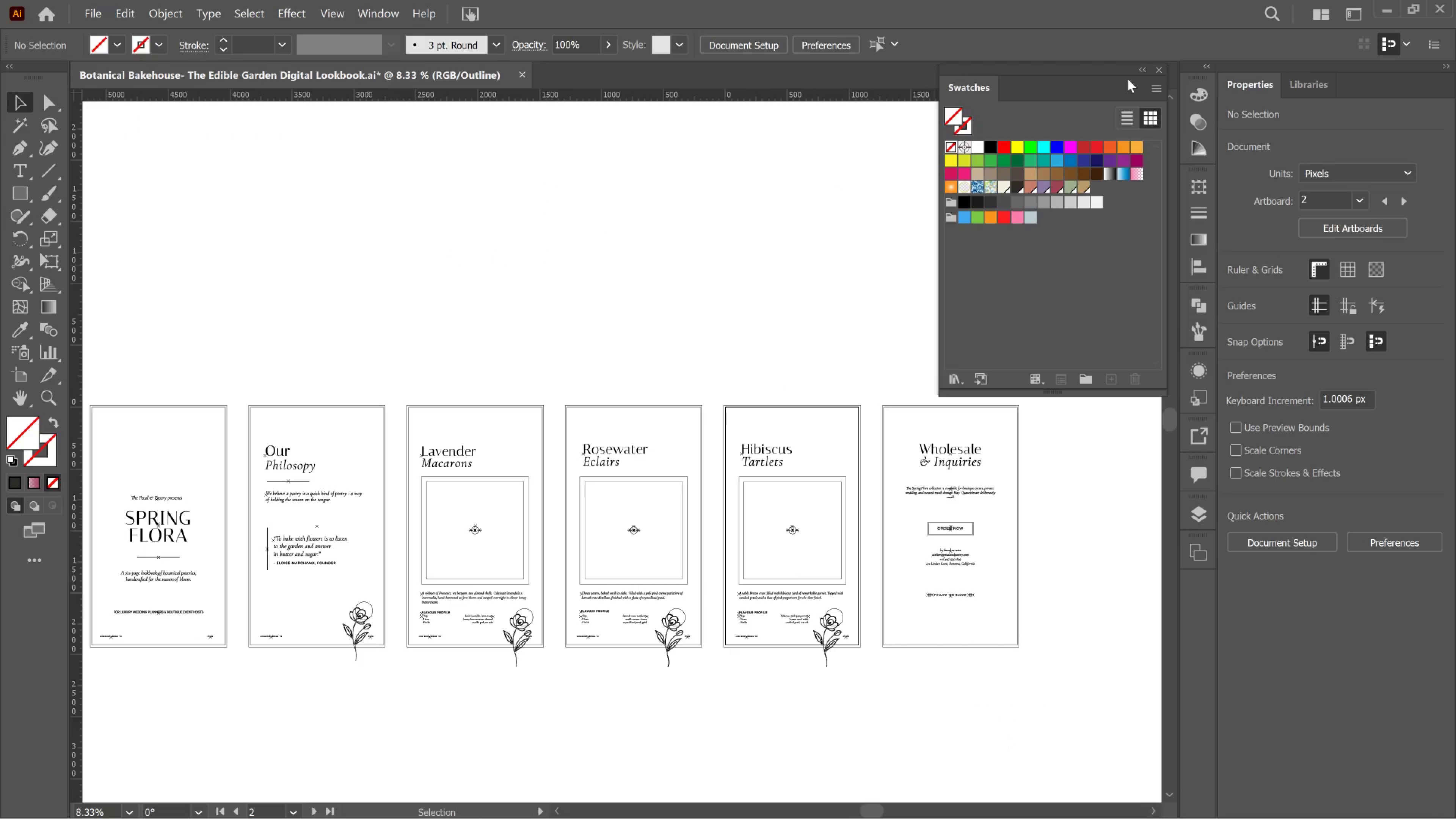 
left_click([1147, 66])
 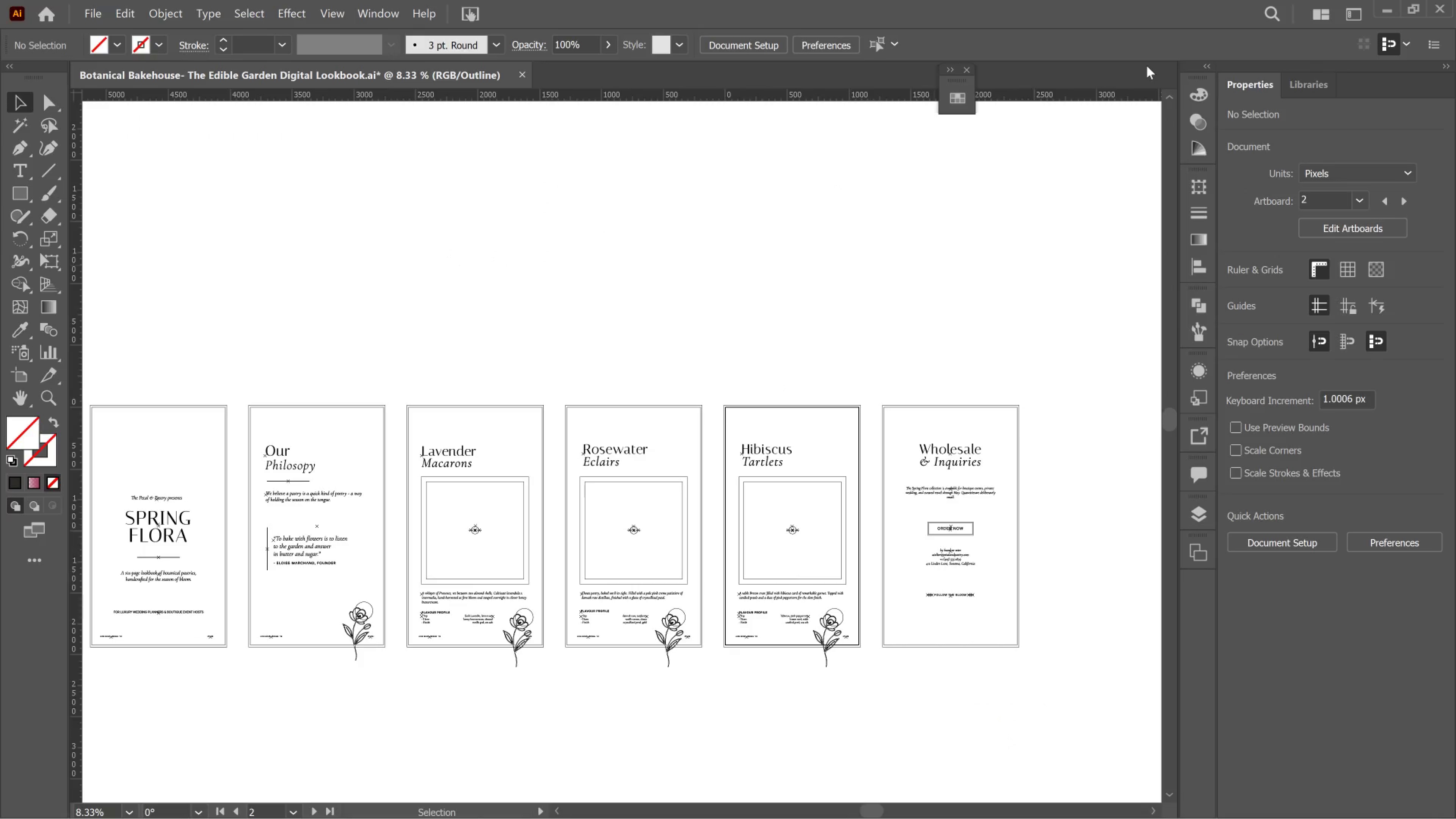 
wait(6.33)
 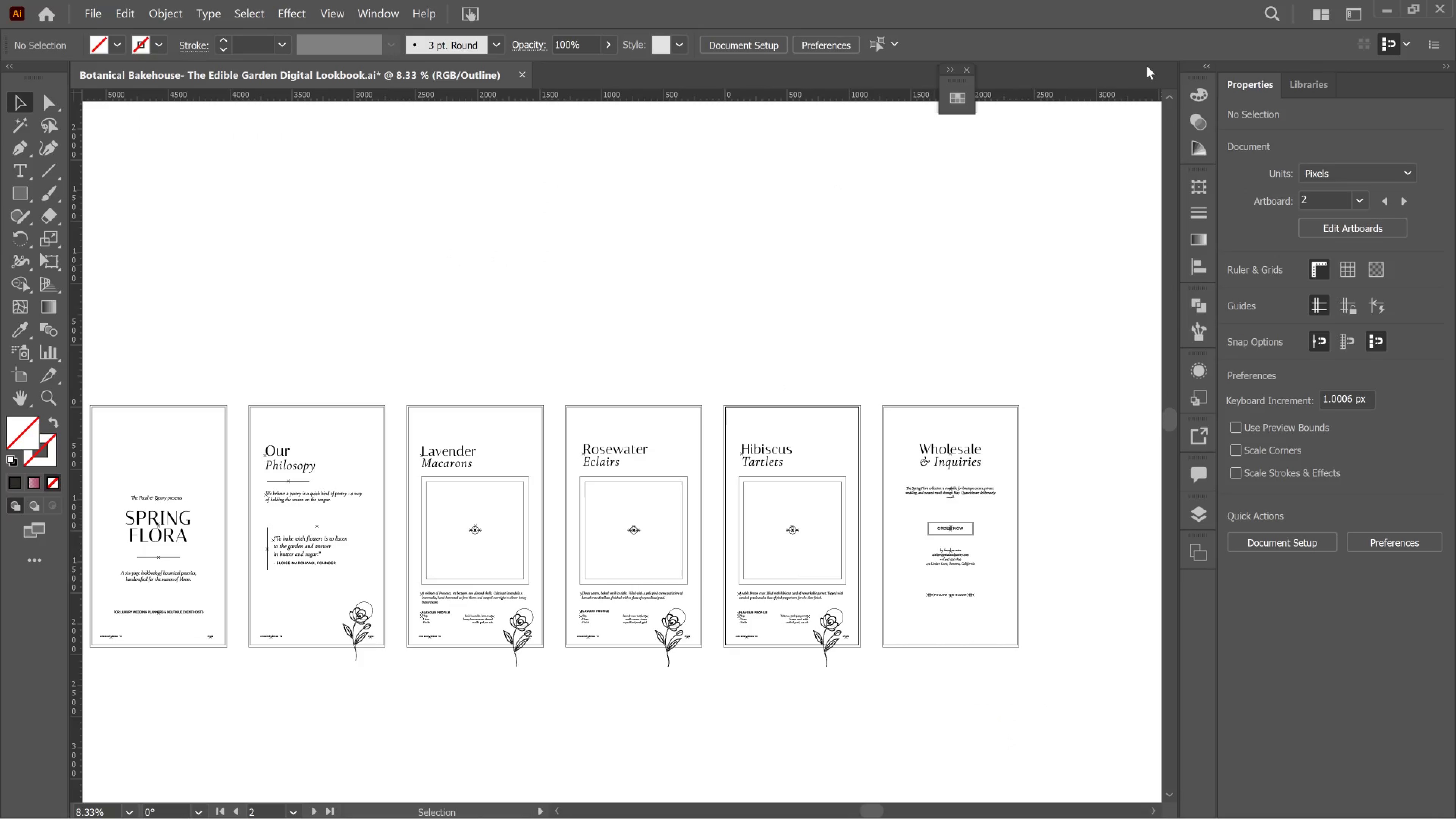 
left_click([127, 162])
 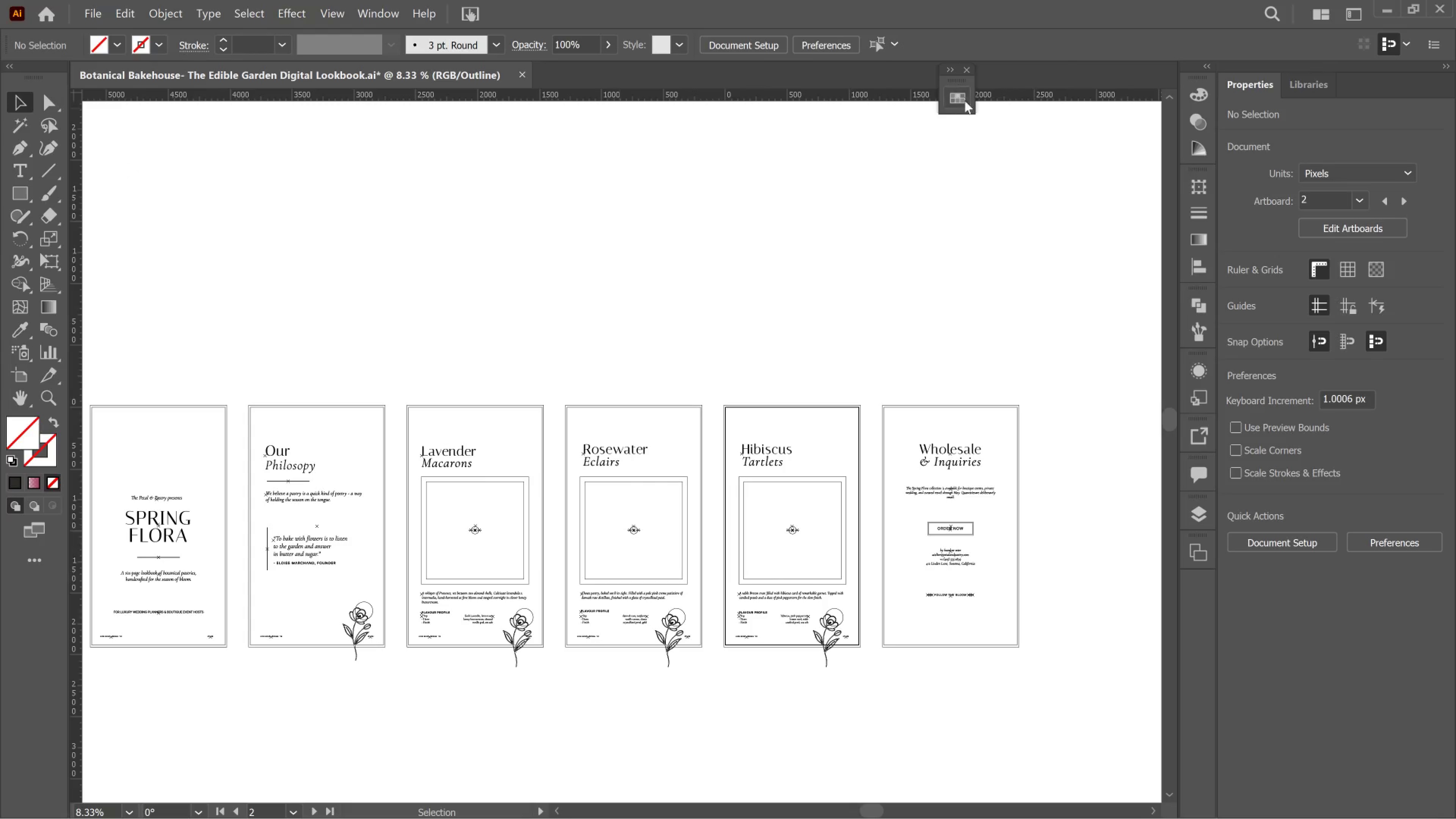 
key(Control+Y)
 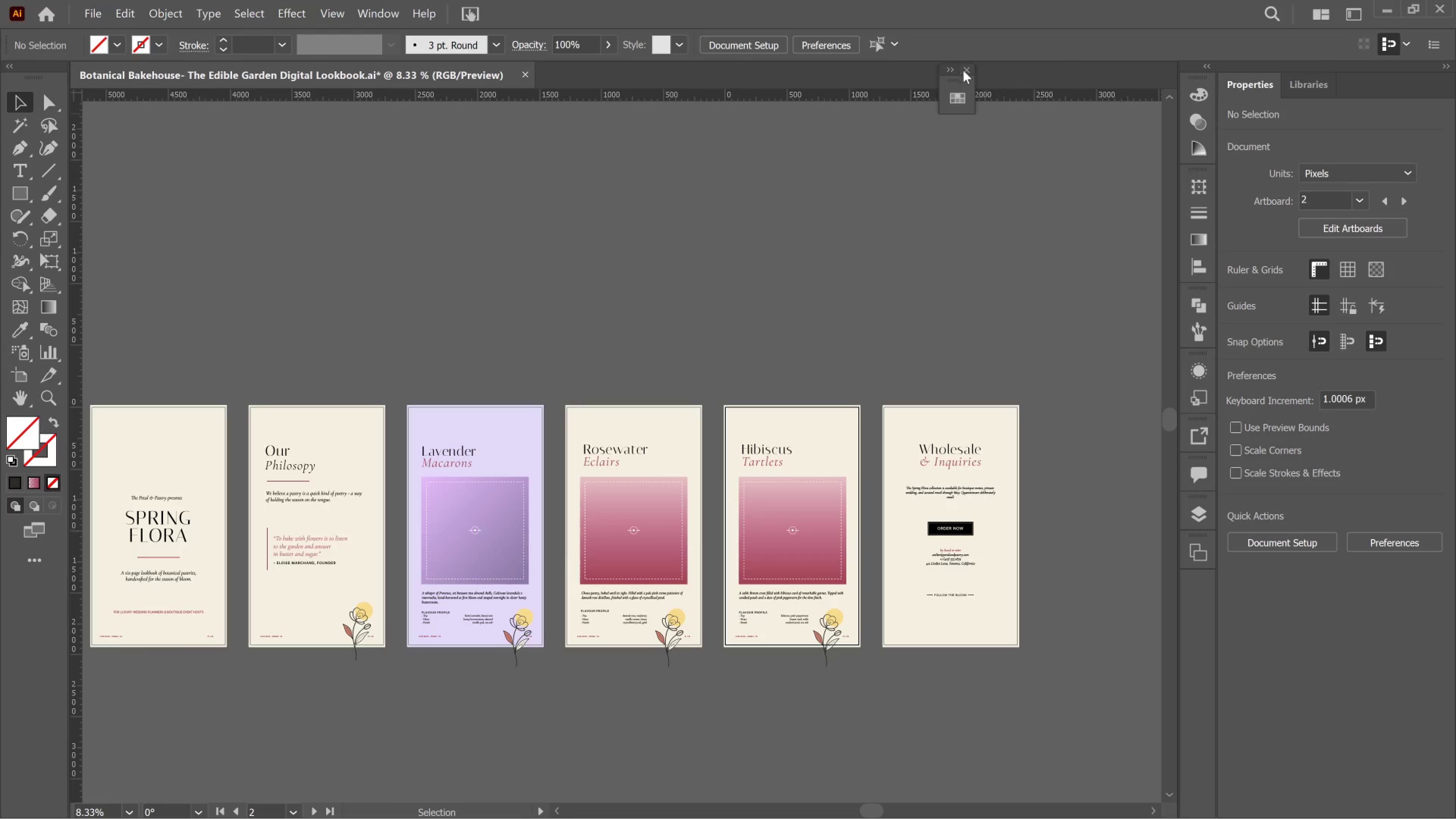 
left_click_drag(start_coordinate=[962, 82], to_coordinate=[1196, 347])
 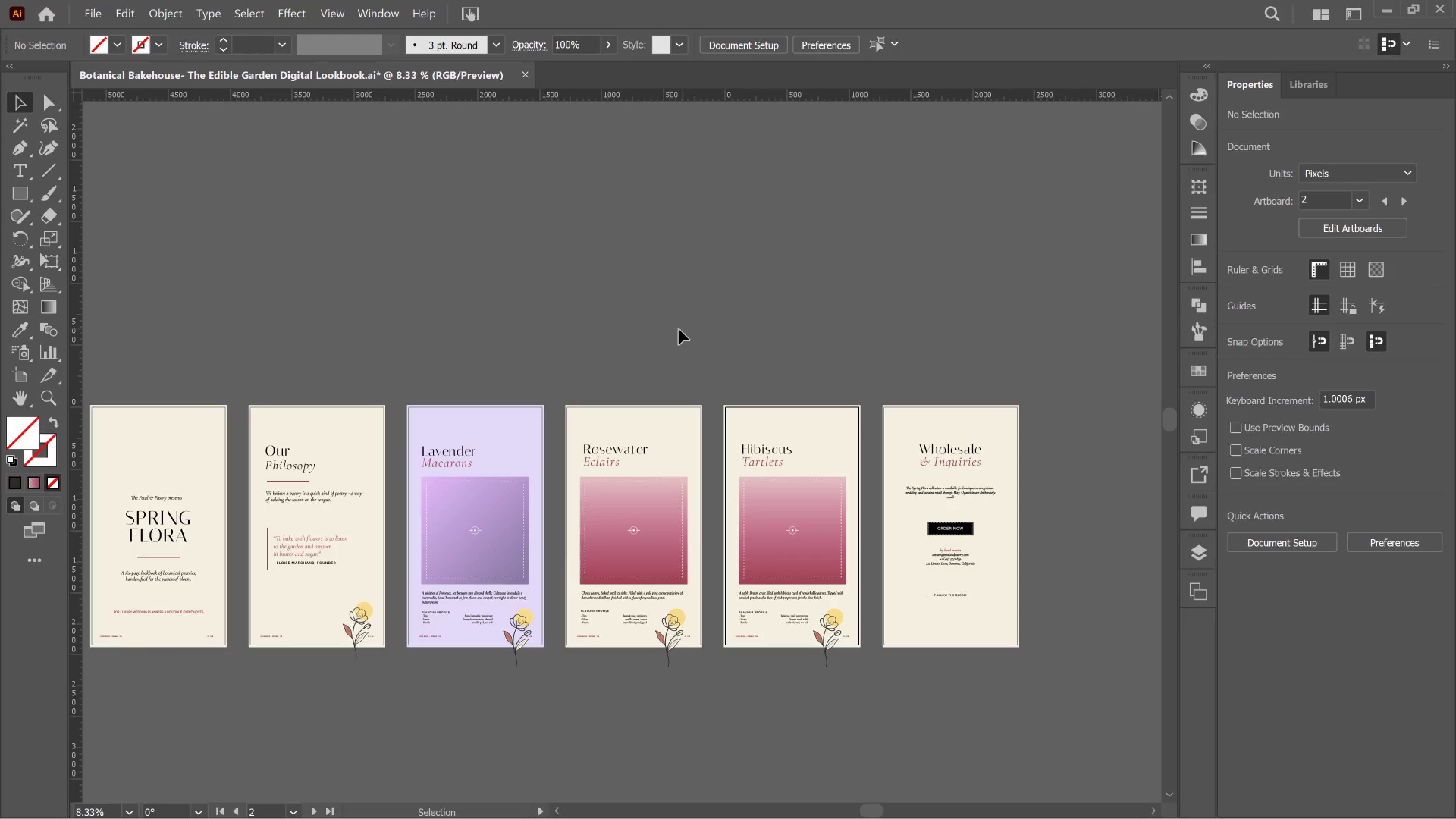 
hold_key(key=Space, duration=0.49)
 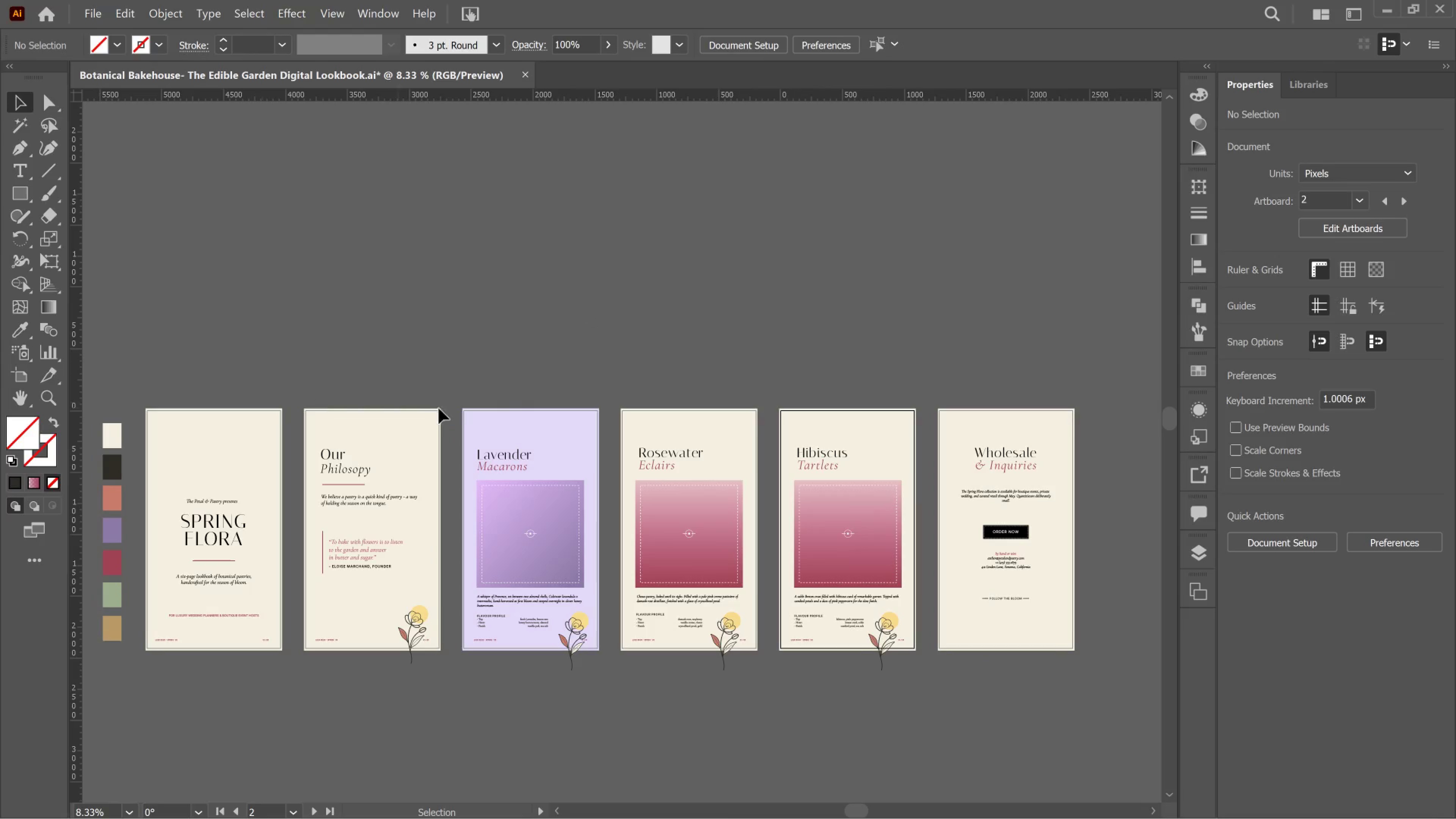 
left_click_drag(start_coordinate=[543, 316], to_coordinate=[598, 319])
 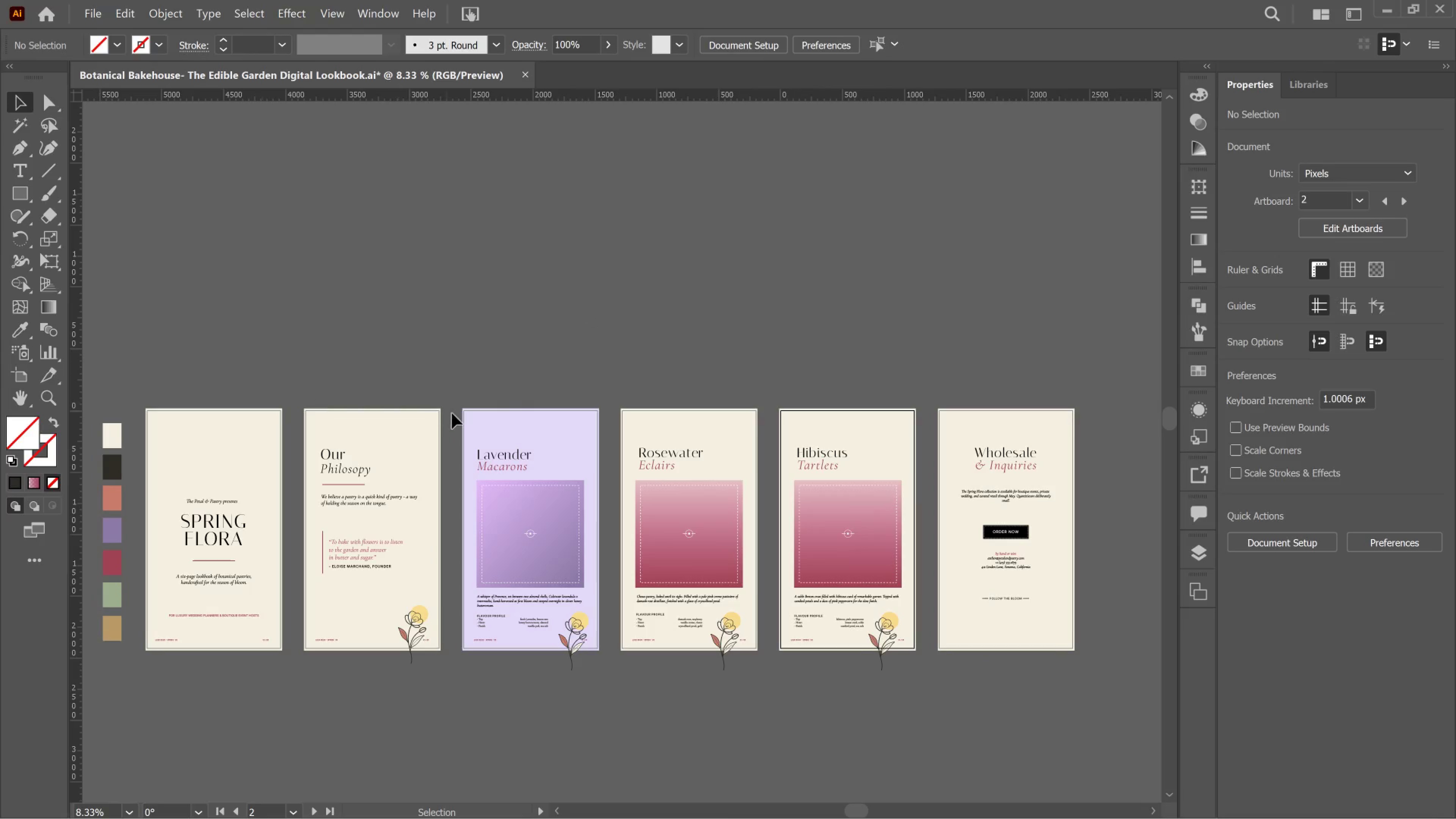 
hold_key(key=AltLeft, duration=0.69)
 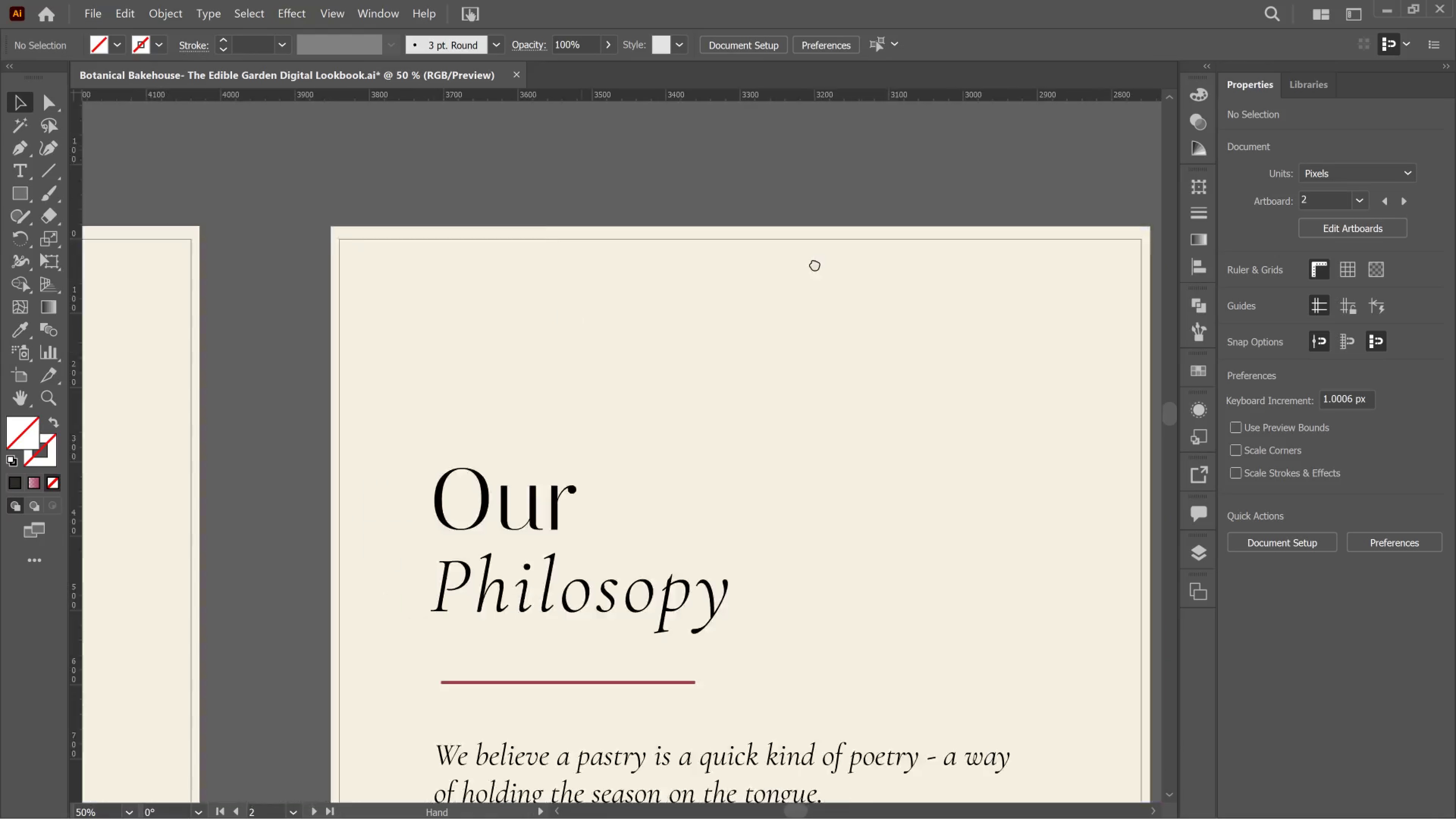 
hold_key(key=Space, duration=0.61)
 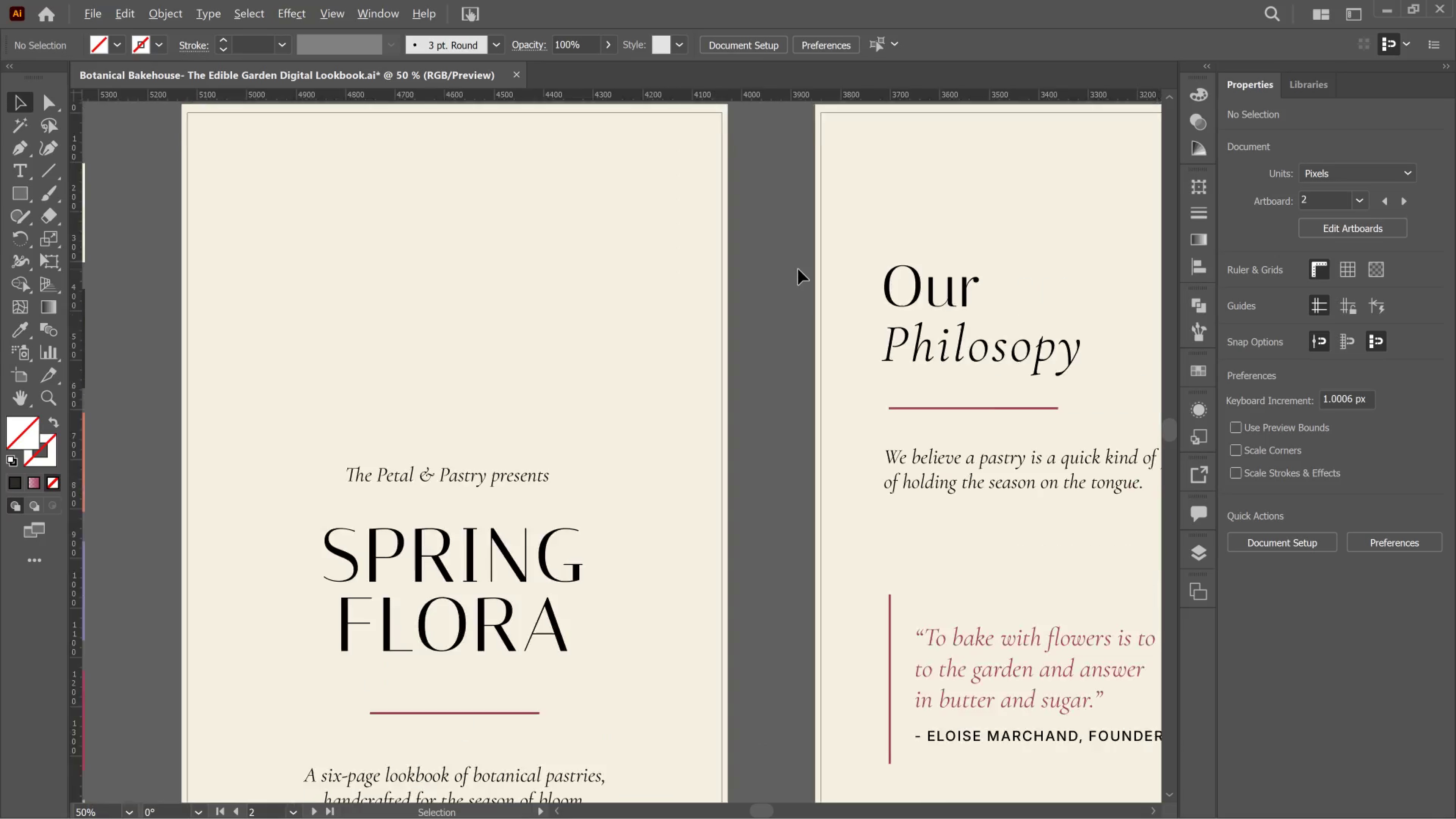 
left_click_drag(start_coordinate=[314, 433], to_coordinate=[1075, 148])
 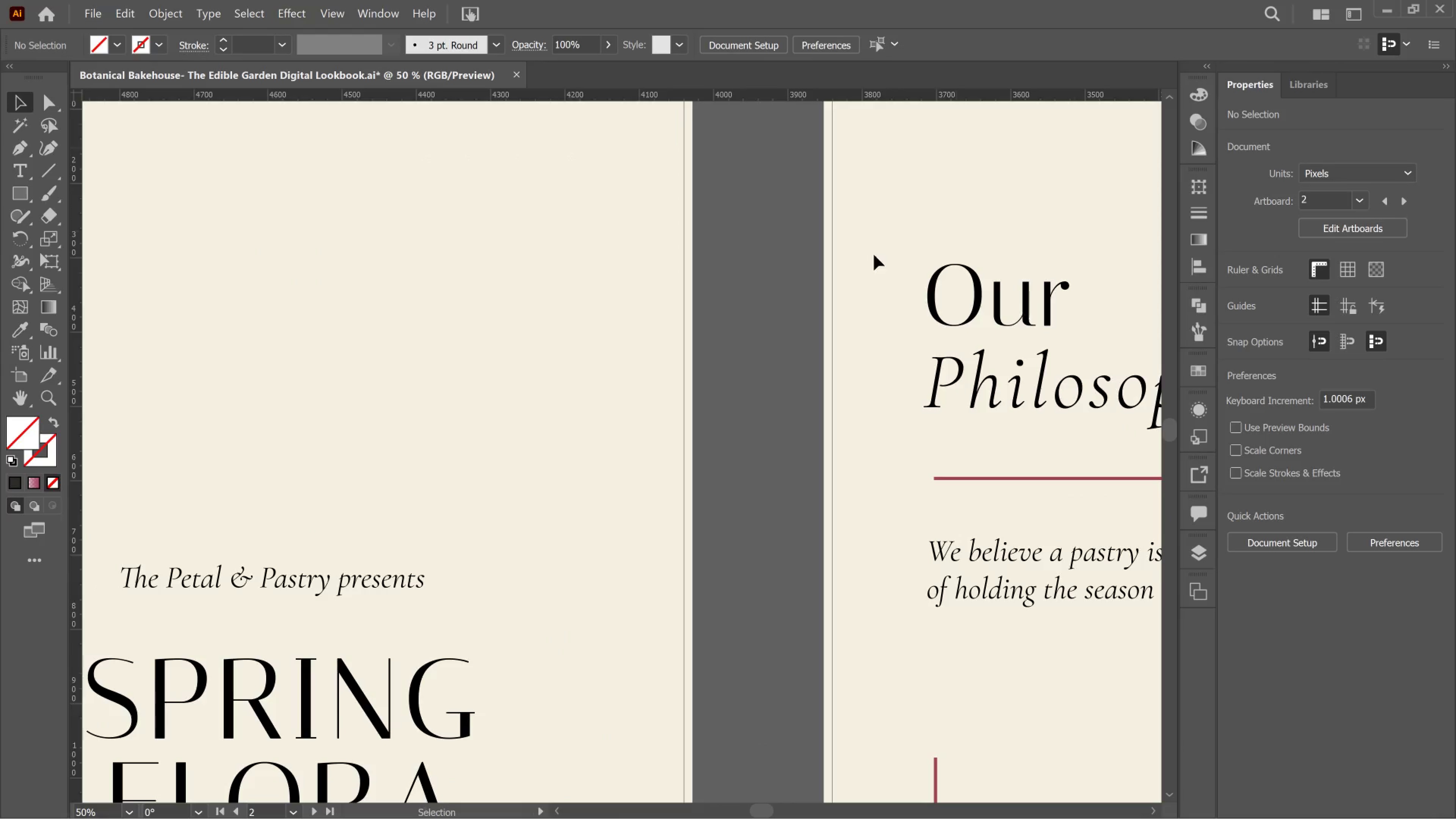 
scroll: coordinate [347, 429], scroll_direction: up, amount: 4.0
 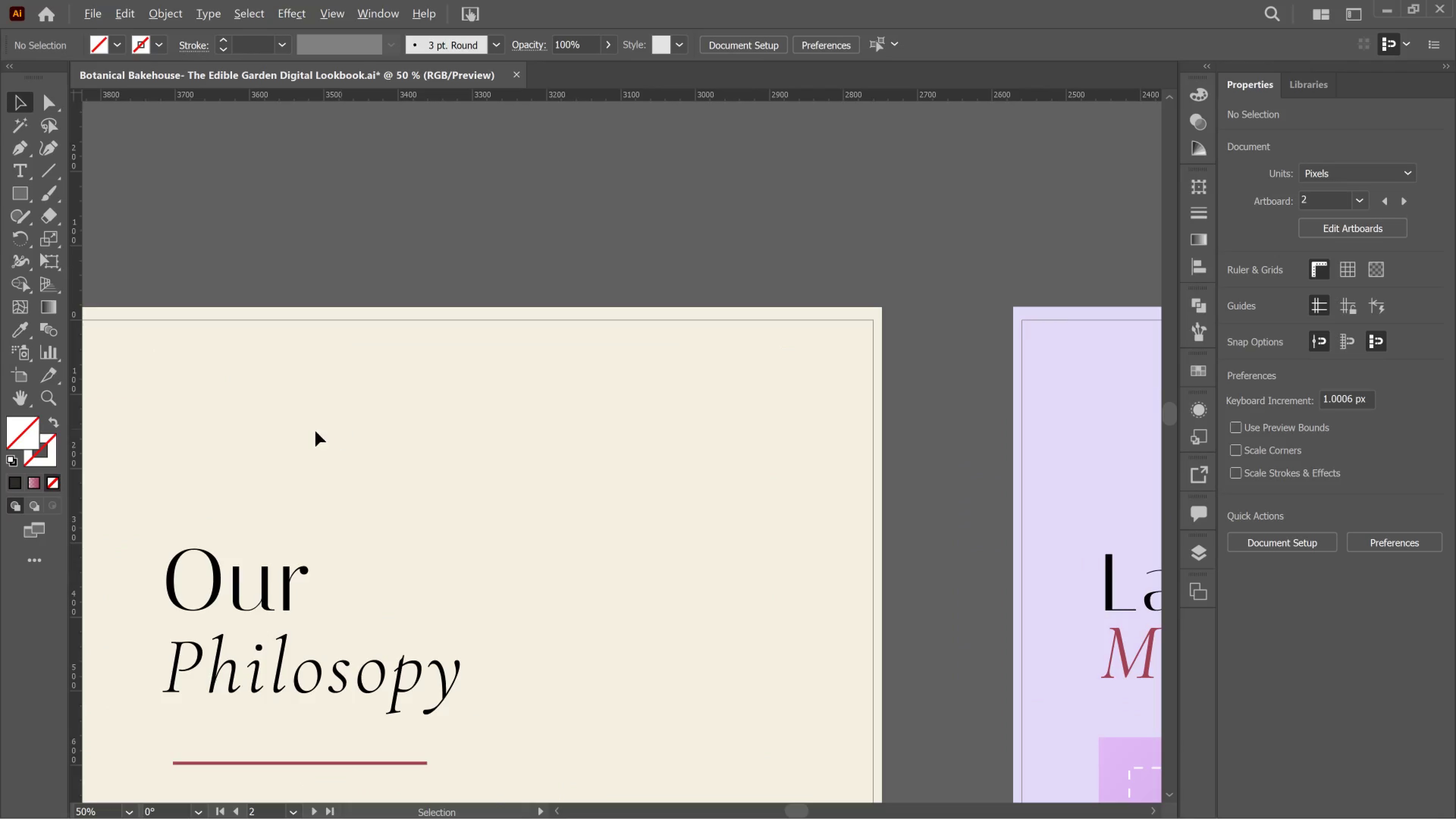 
hold_key(key=AltLeft, duration=0.66)
scroll: coordinate [777, 296], scroll_direction: down, amount: 2.0
 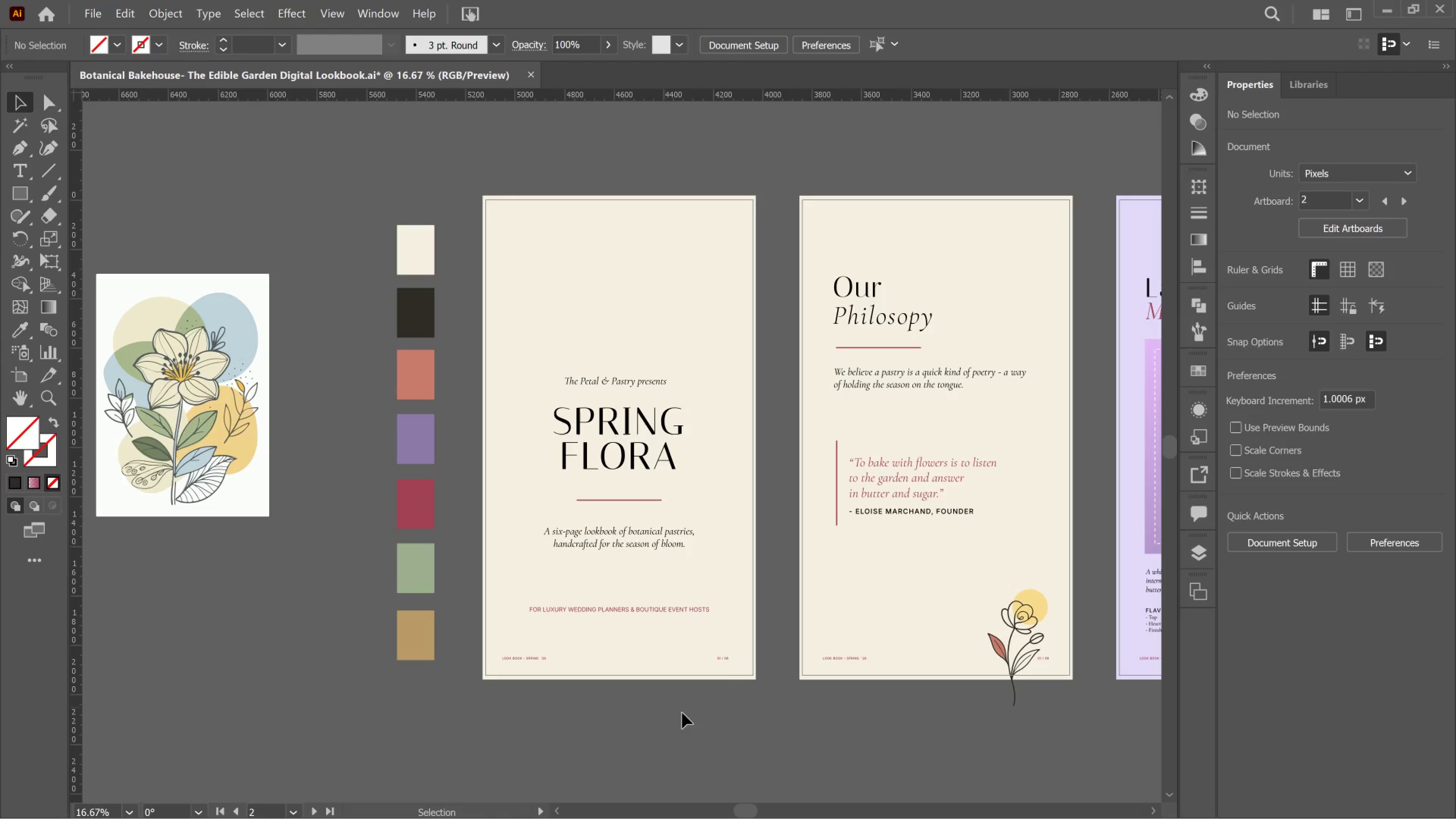 
left_click_drag(start_coordinate=[718, 713], to_coordinate=[521, 172])
 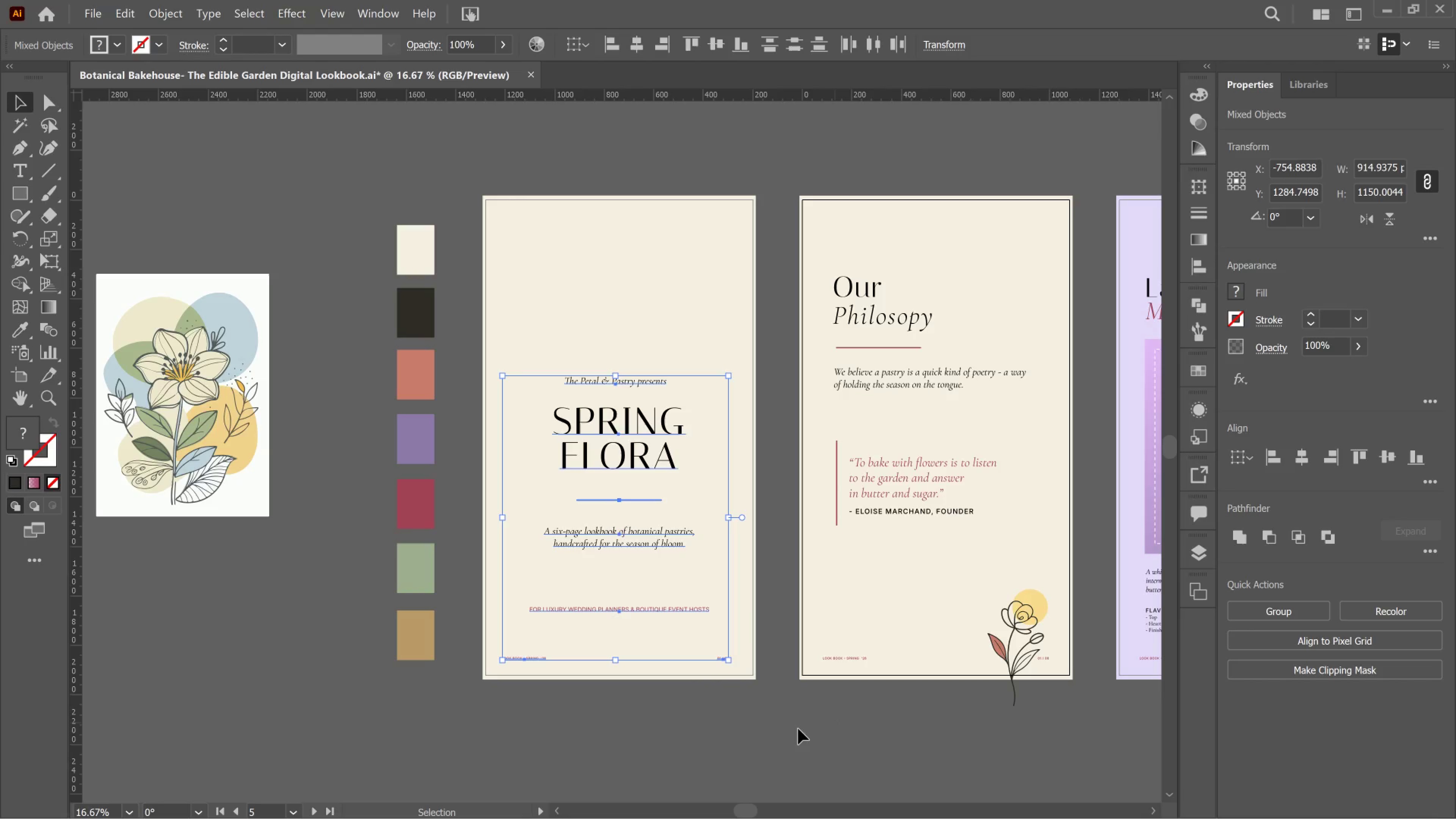 
wait(7.81)
 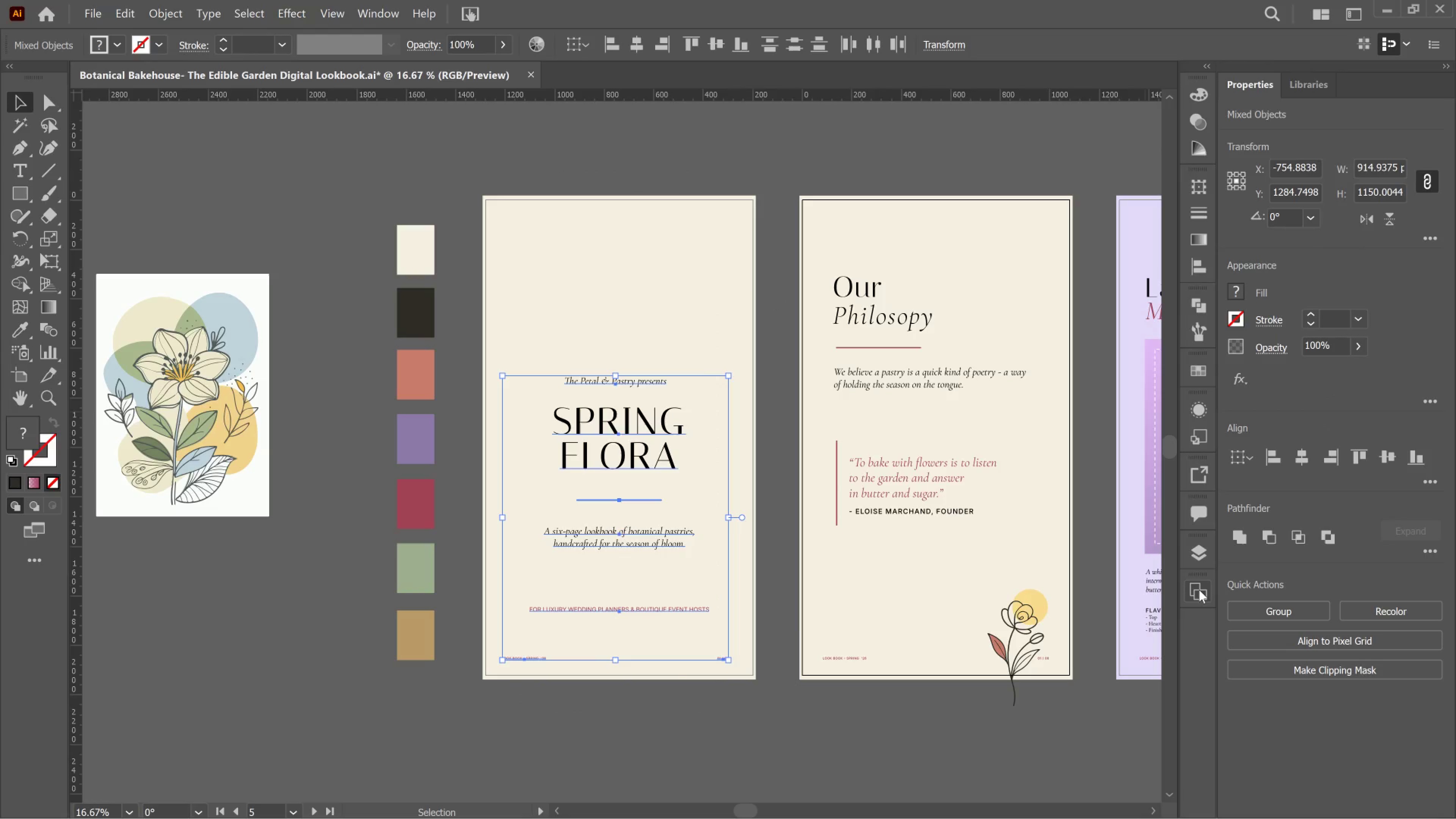 
left_click_drag(start_coordinate=[803, 785], to_coordinate=[808, 785])
 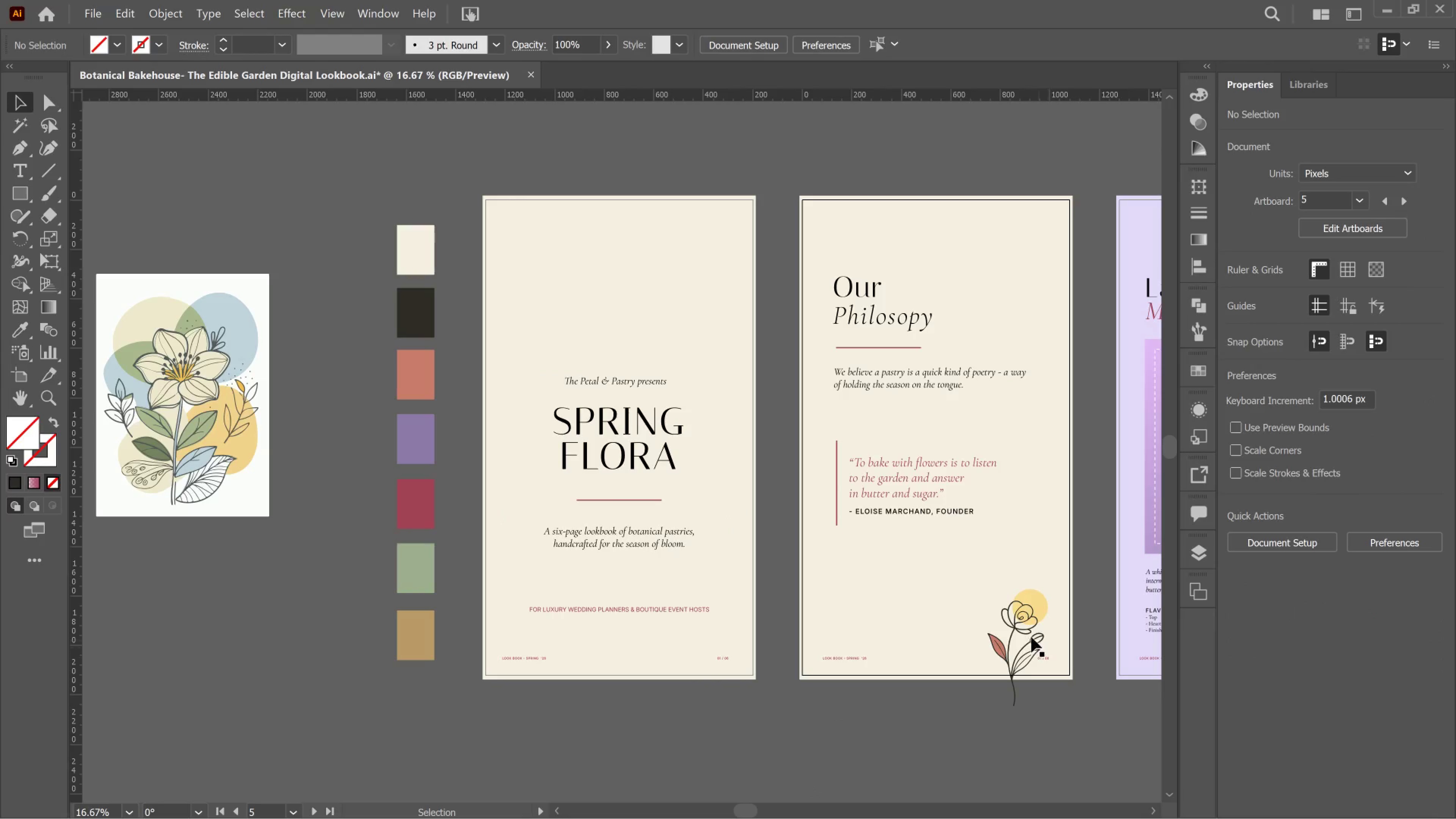 
left_click([1018, 629])
 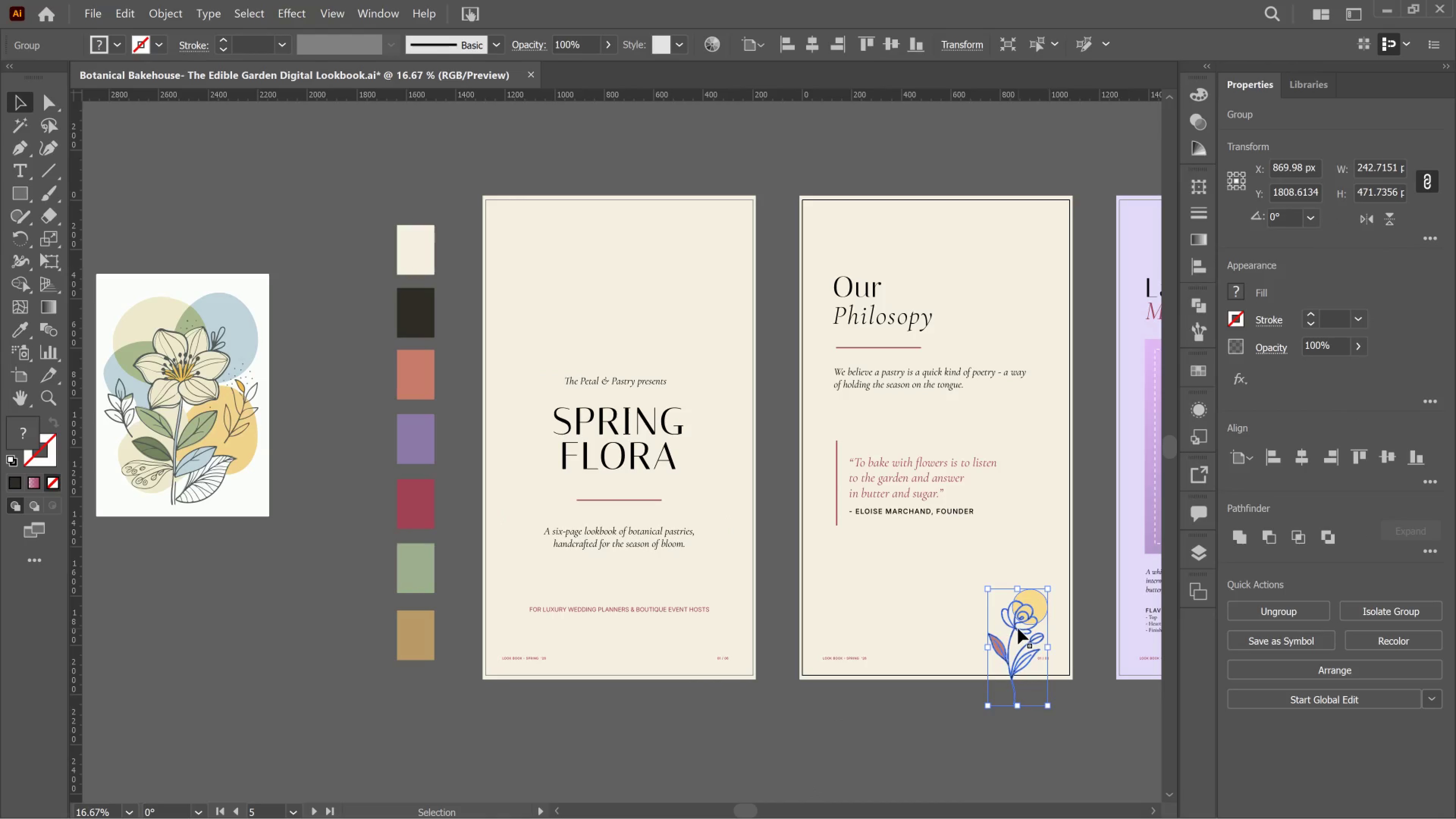 
hold_key(key=AltLeft, duration=2.93)
left_click_drag(start_coordinate=[1018, 629], to_coordinate=[616, 277])
 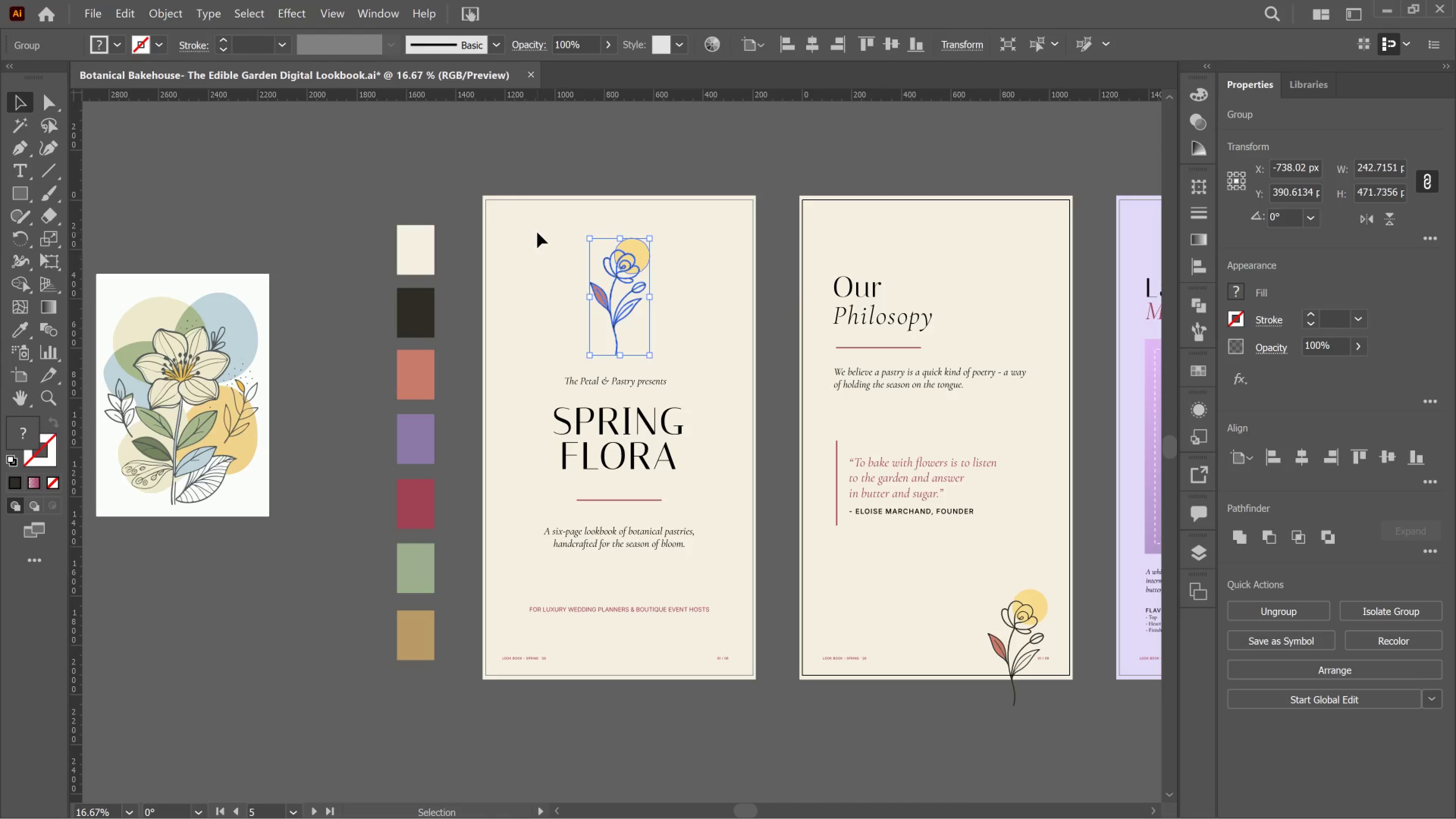 
left_click([537, 232])
 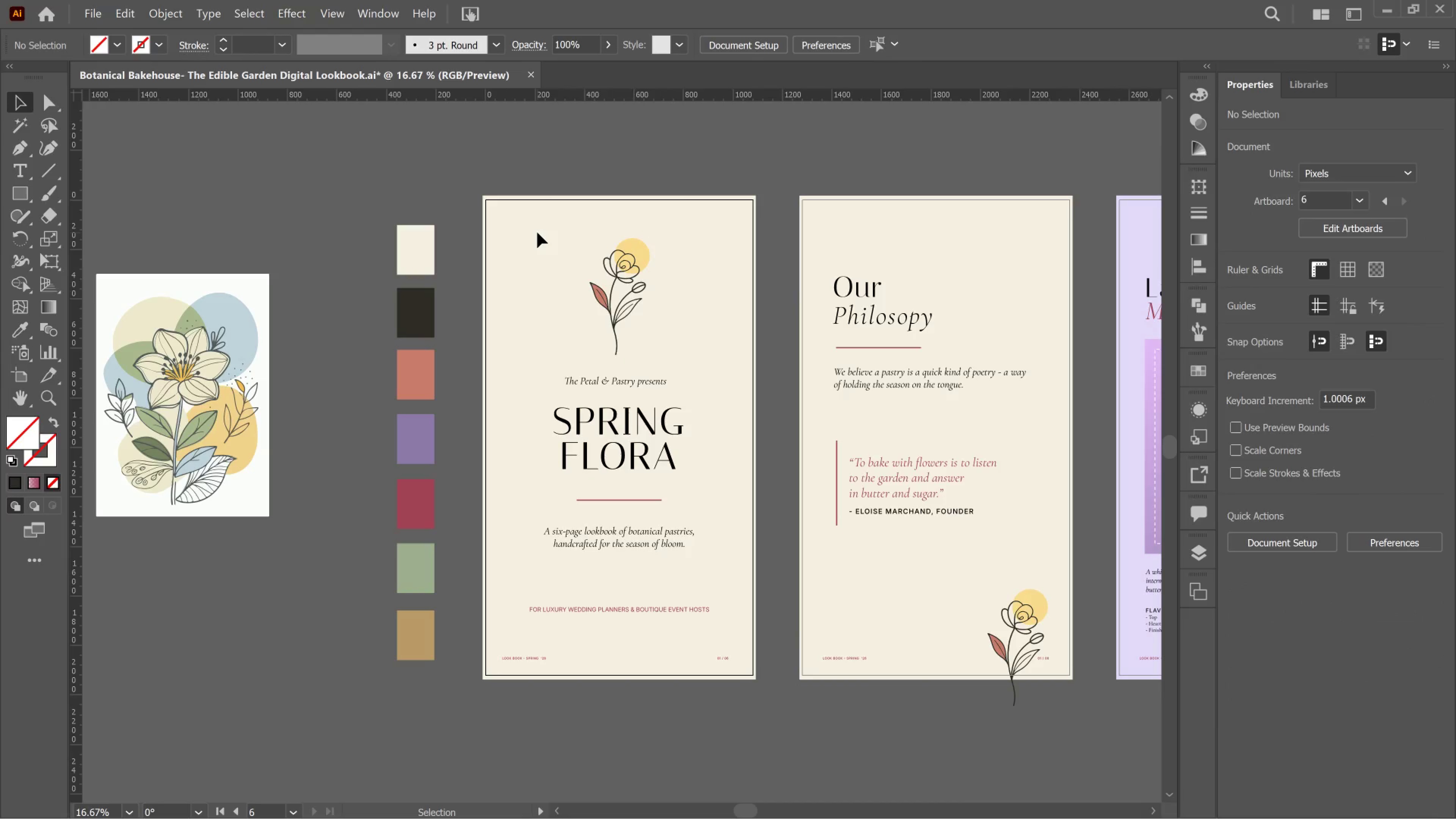 
left_click([537, 232])
 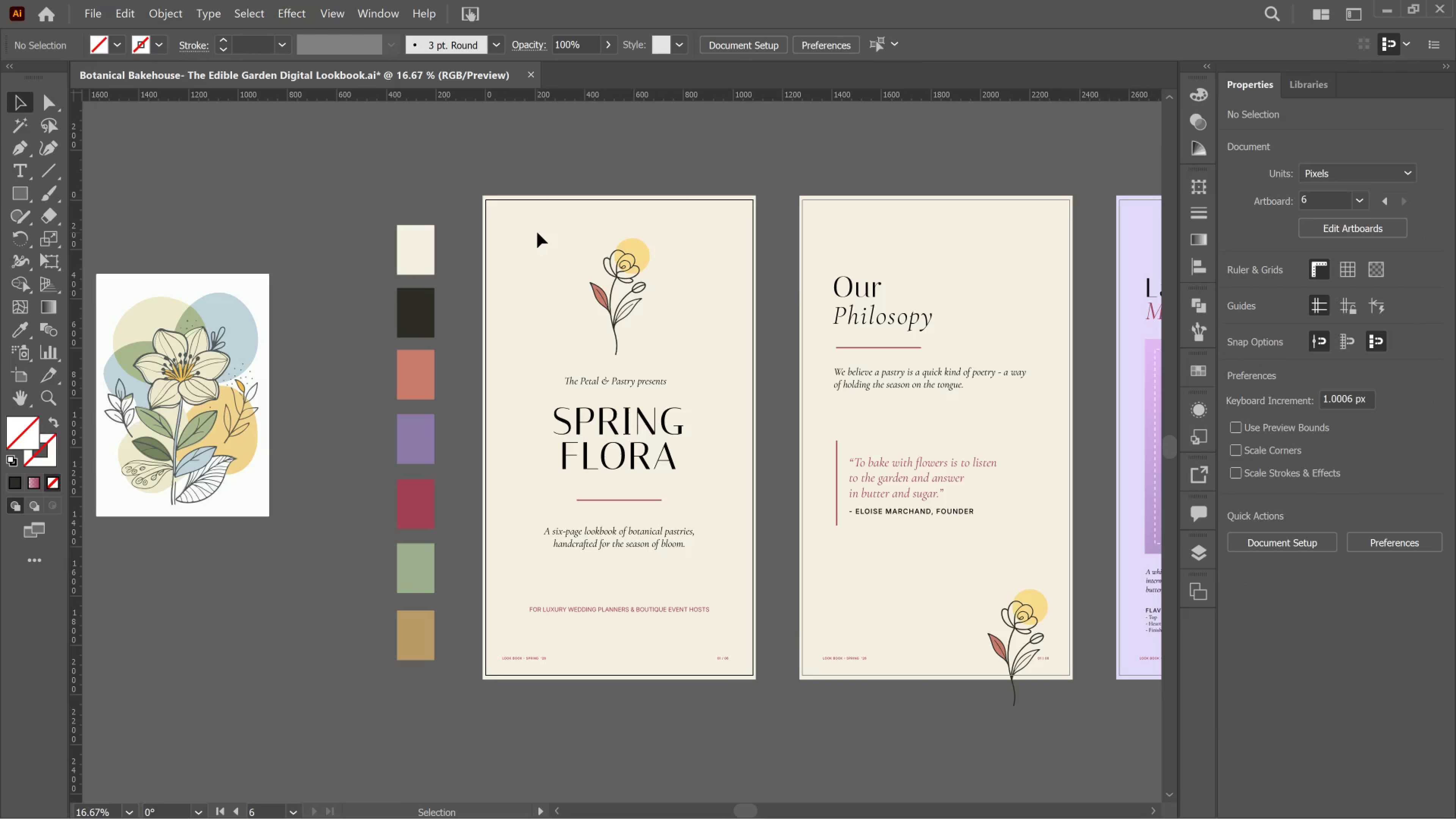 
wait(7.17)
 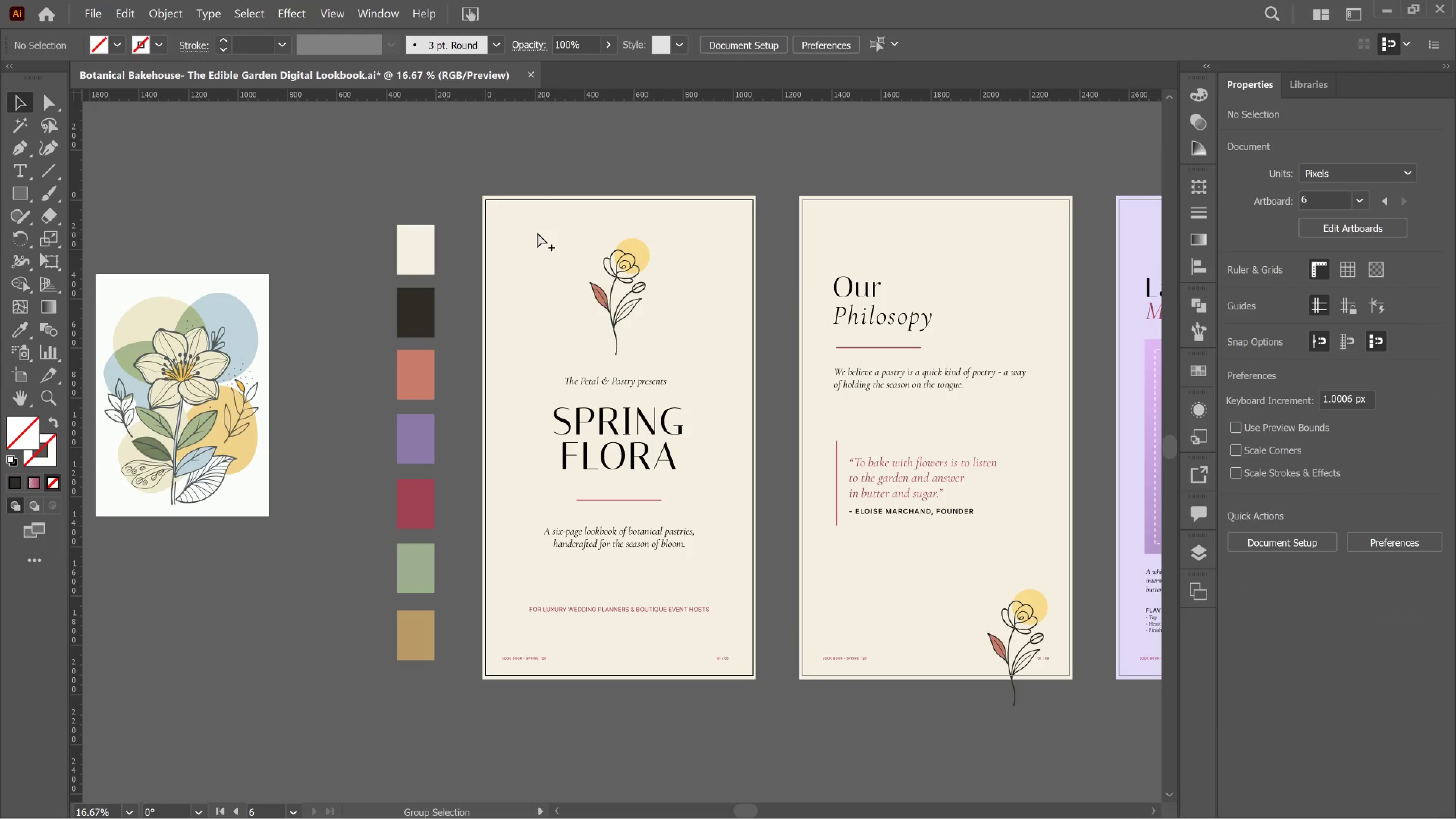 
key(Alt+Control+2)
 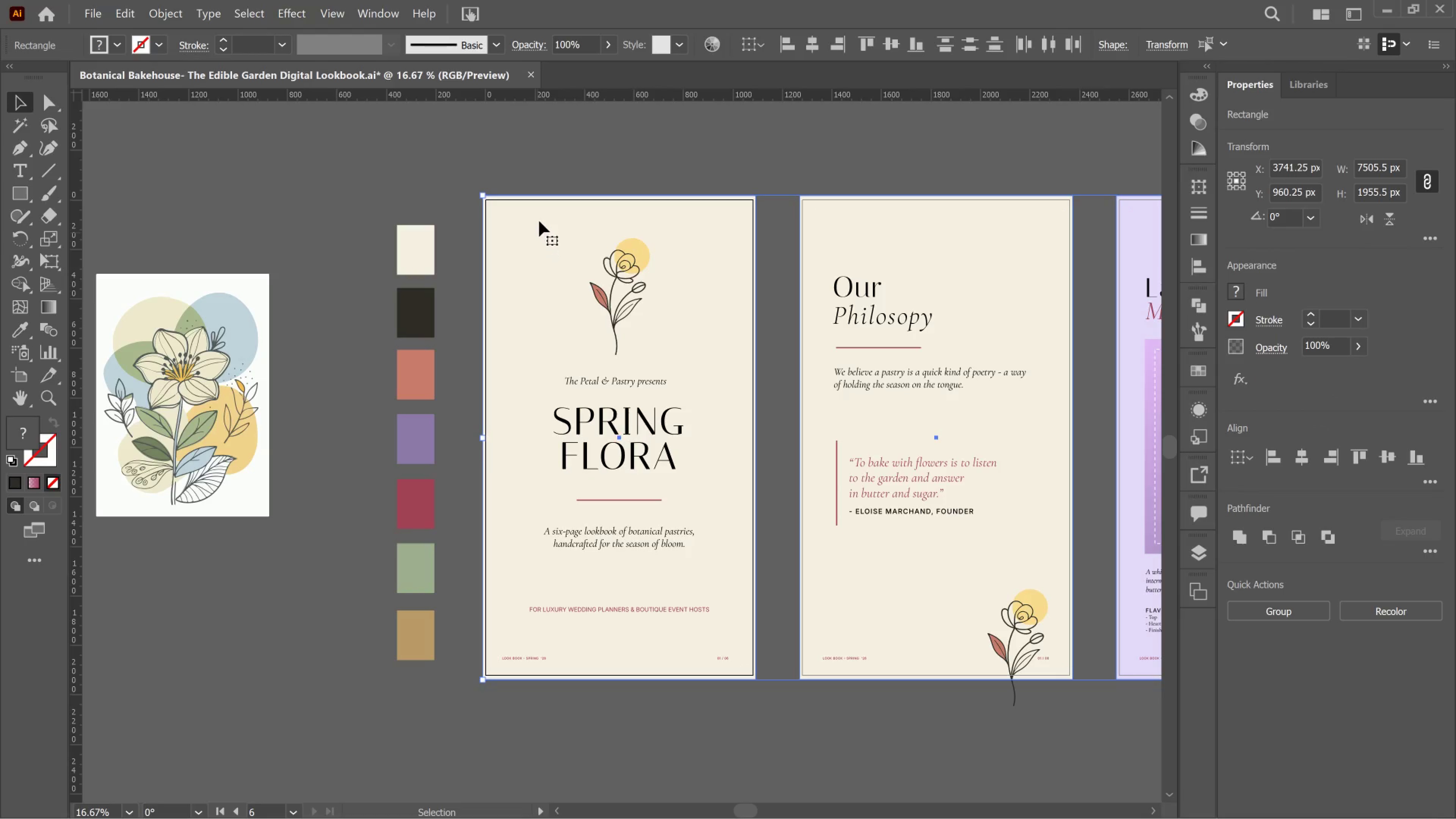 
left_click([497, 134])
 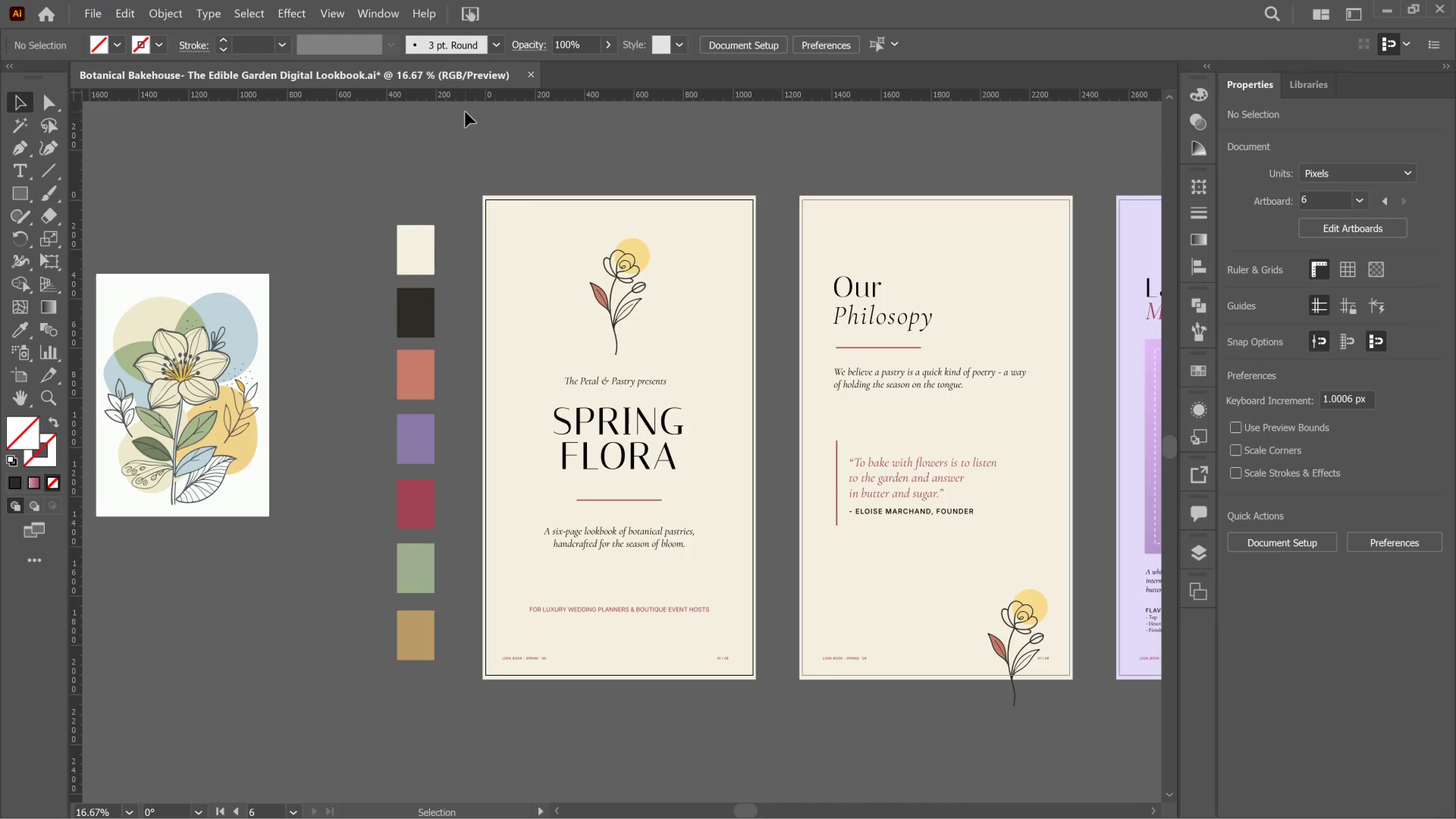 
left_click_drag(start_coordinate=[466, 114], to_coordinate=[755, 722])
 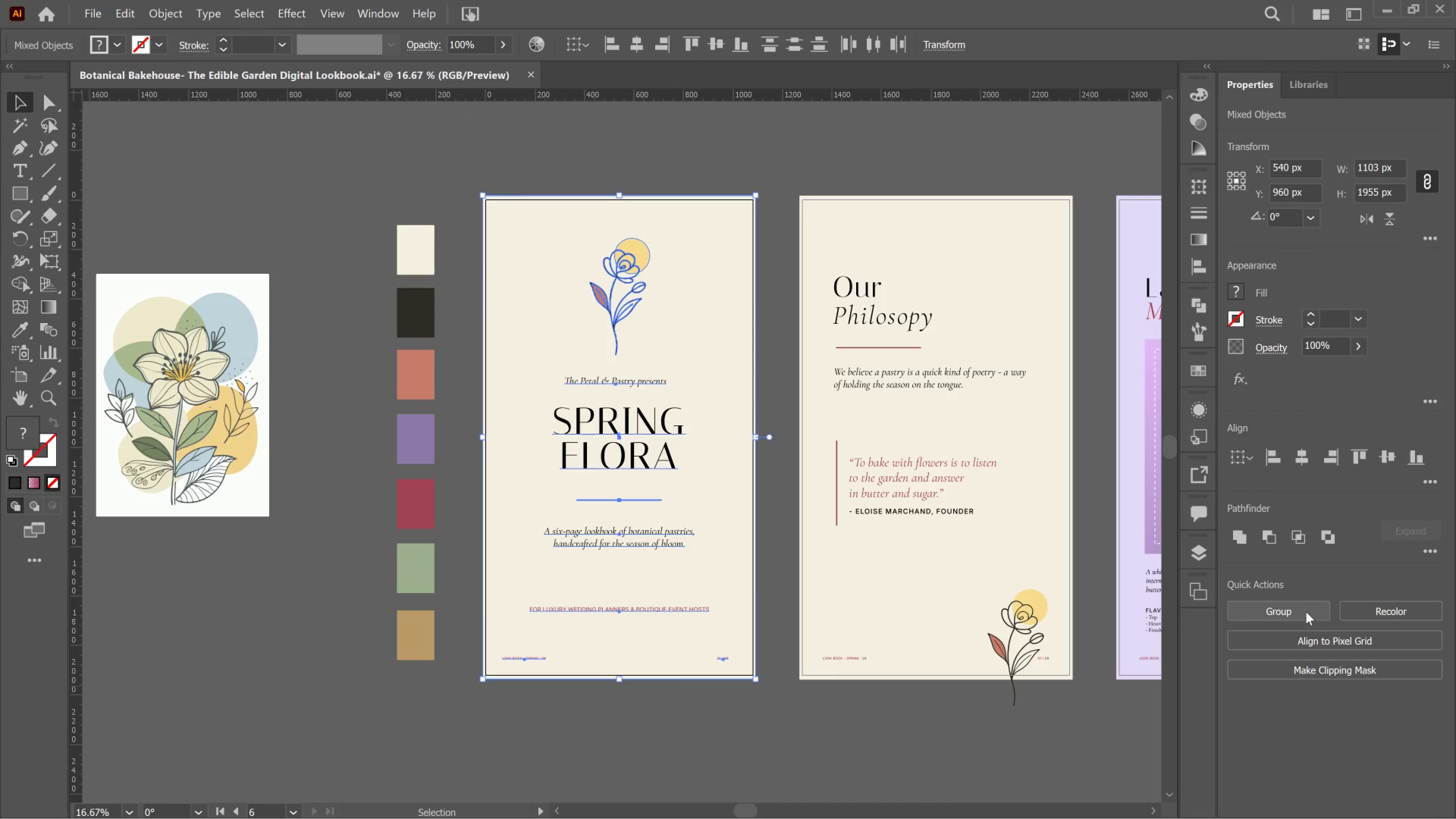 
left_click([1306, 612])
 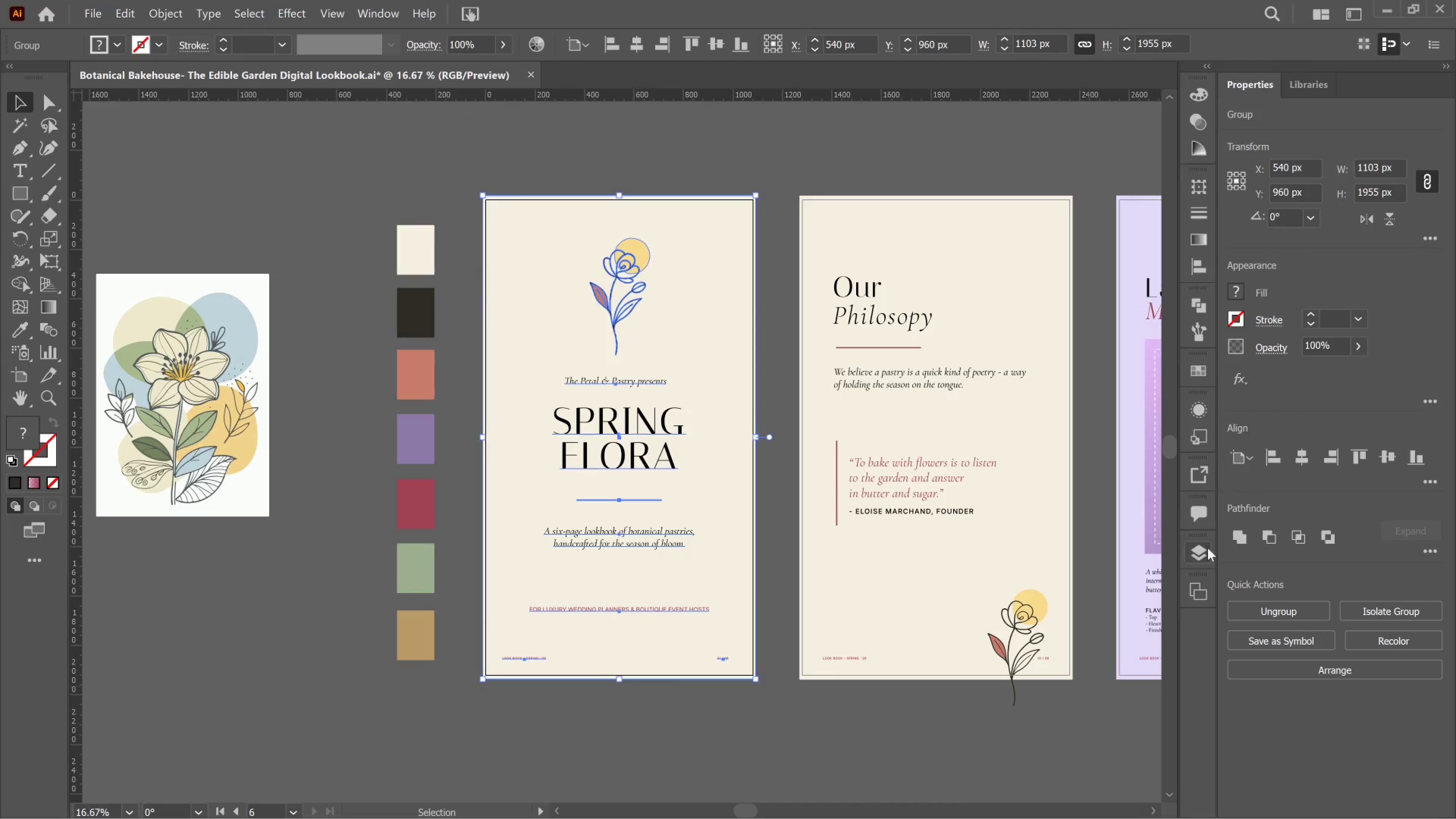 
left_click([1201, 559])
 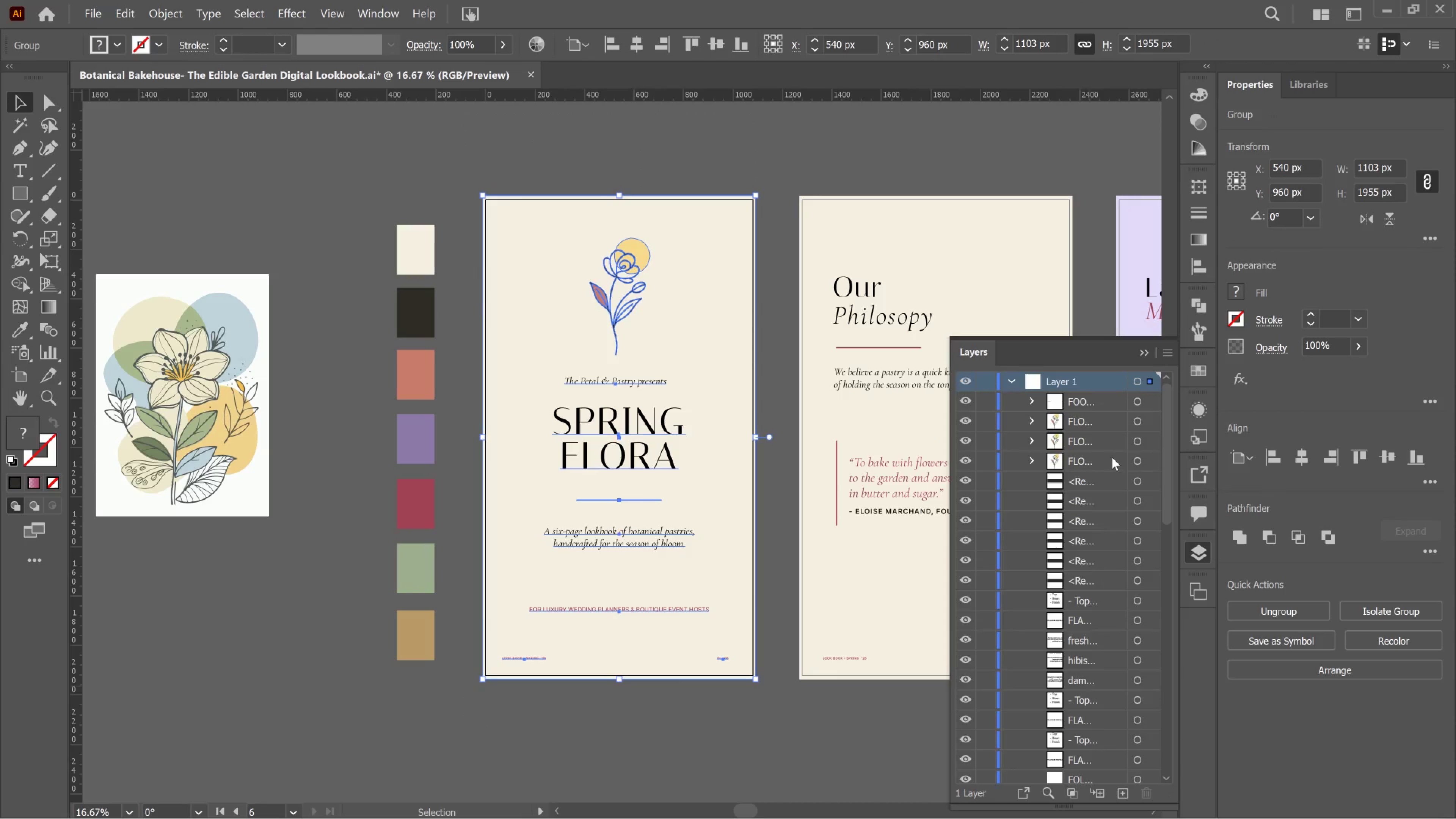 
scroll: coordinate [1118, 563], scroll_direction: down, amount: 12.0
 